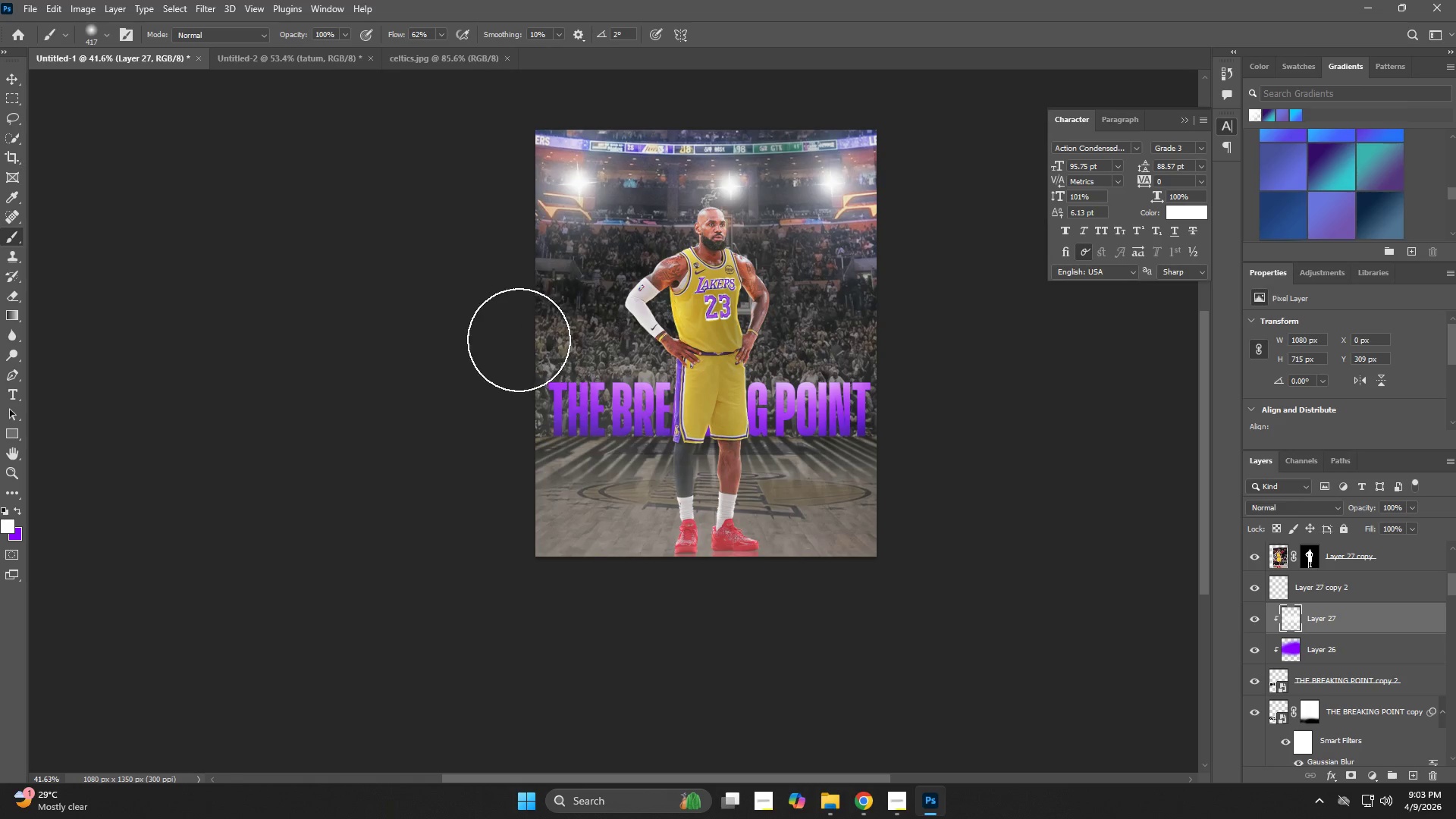 
left_click_drag(start_coordinate=[519, 340], to_coordinate=[639, 333])
 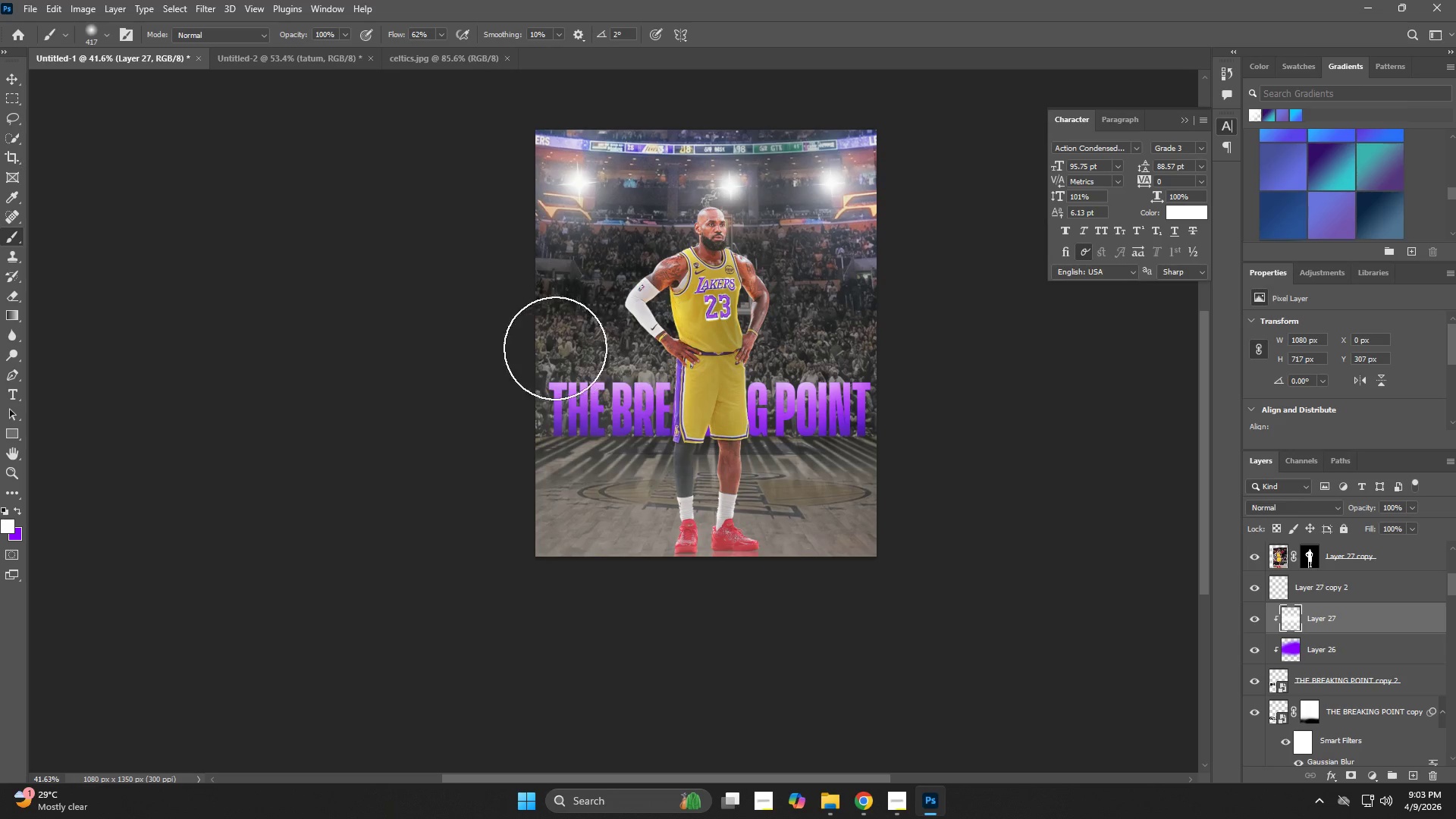 
left_click_drag(start_coordinate=[570, 348], to_coordinate=[669, 352])
 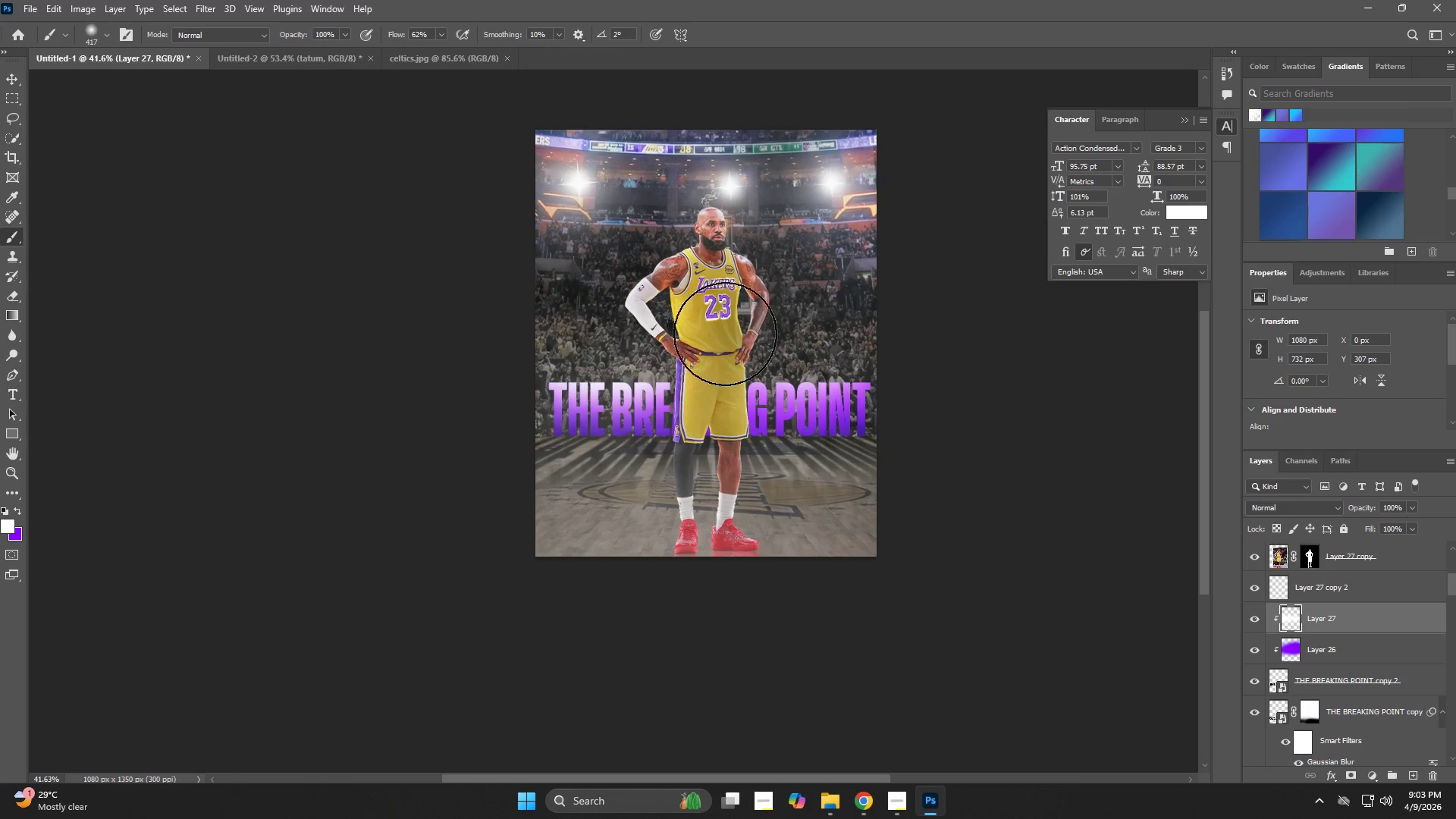 
left_click_drag(start_coordinate=[725, 334], to_coordinate=[777, 334])
 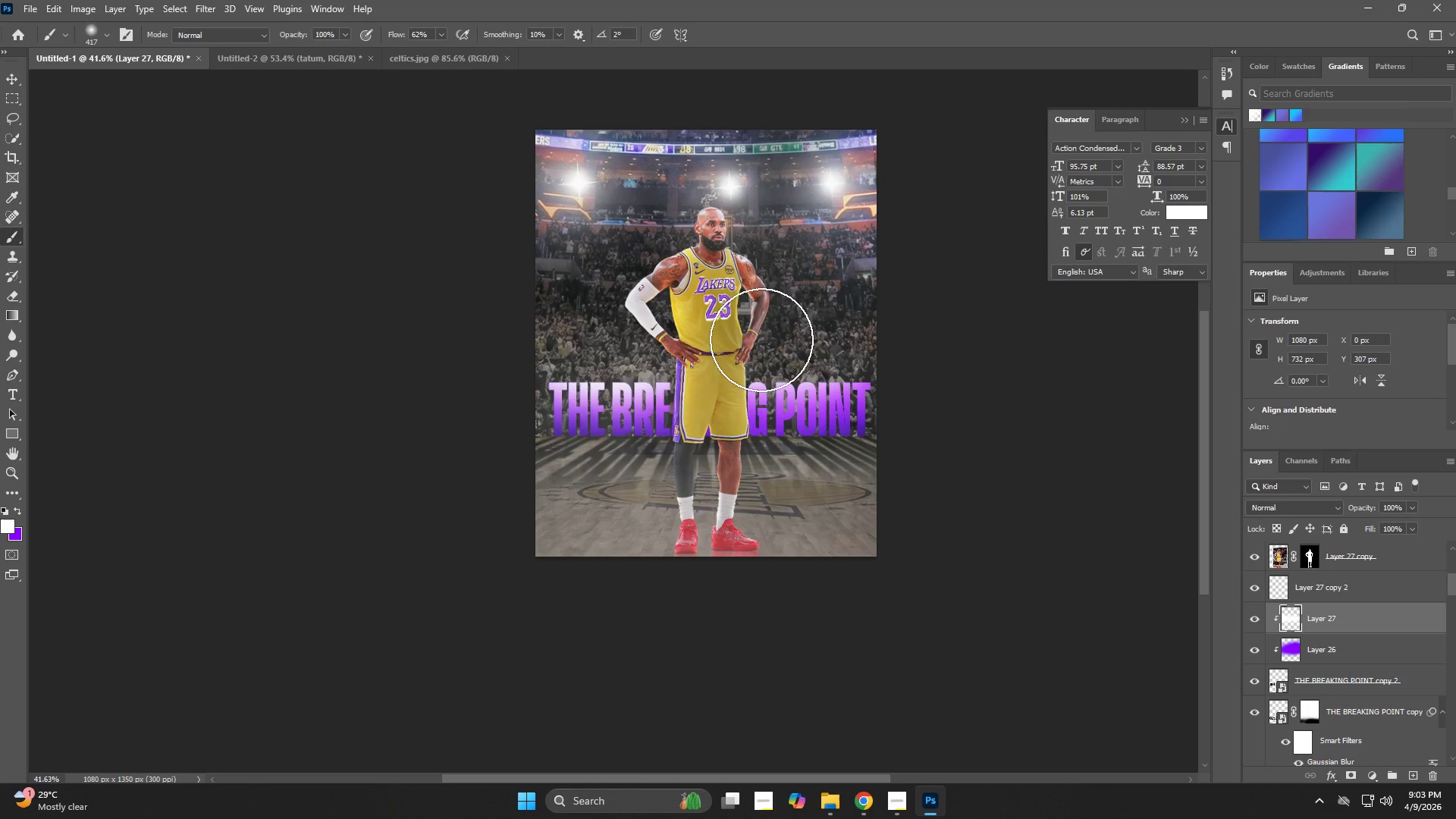 
left_click_drag(start_coordinate=[761, 340], to_coordinate=[768, 344])
 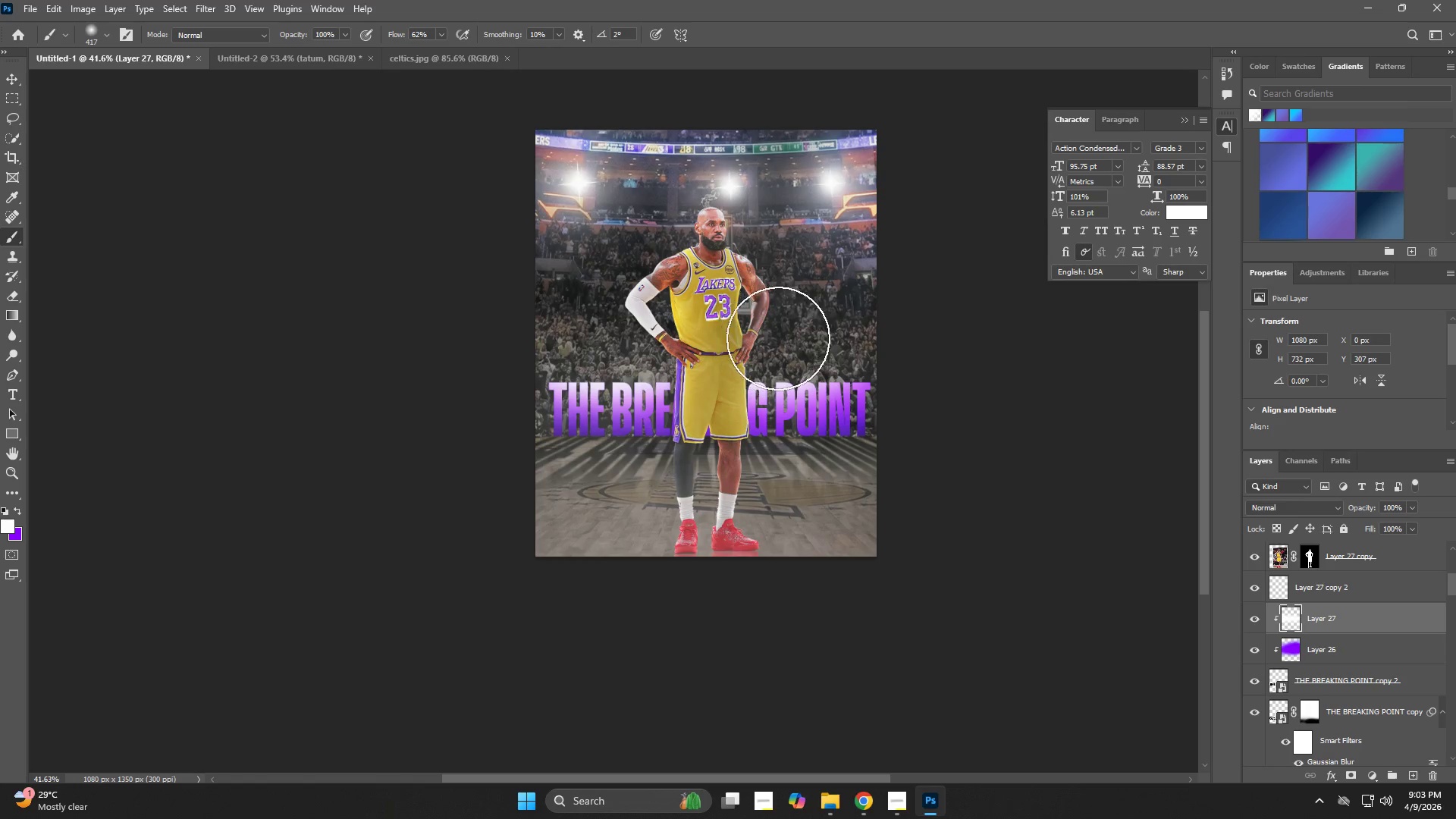 
left_click_drag(start_coordinate=[802, 344], to_coordinate=[815, 347])
 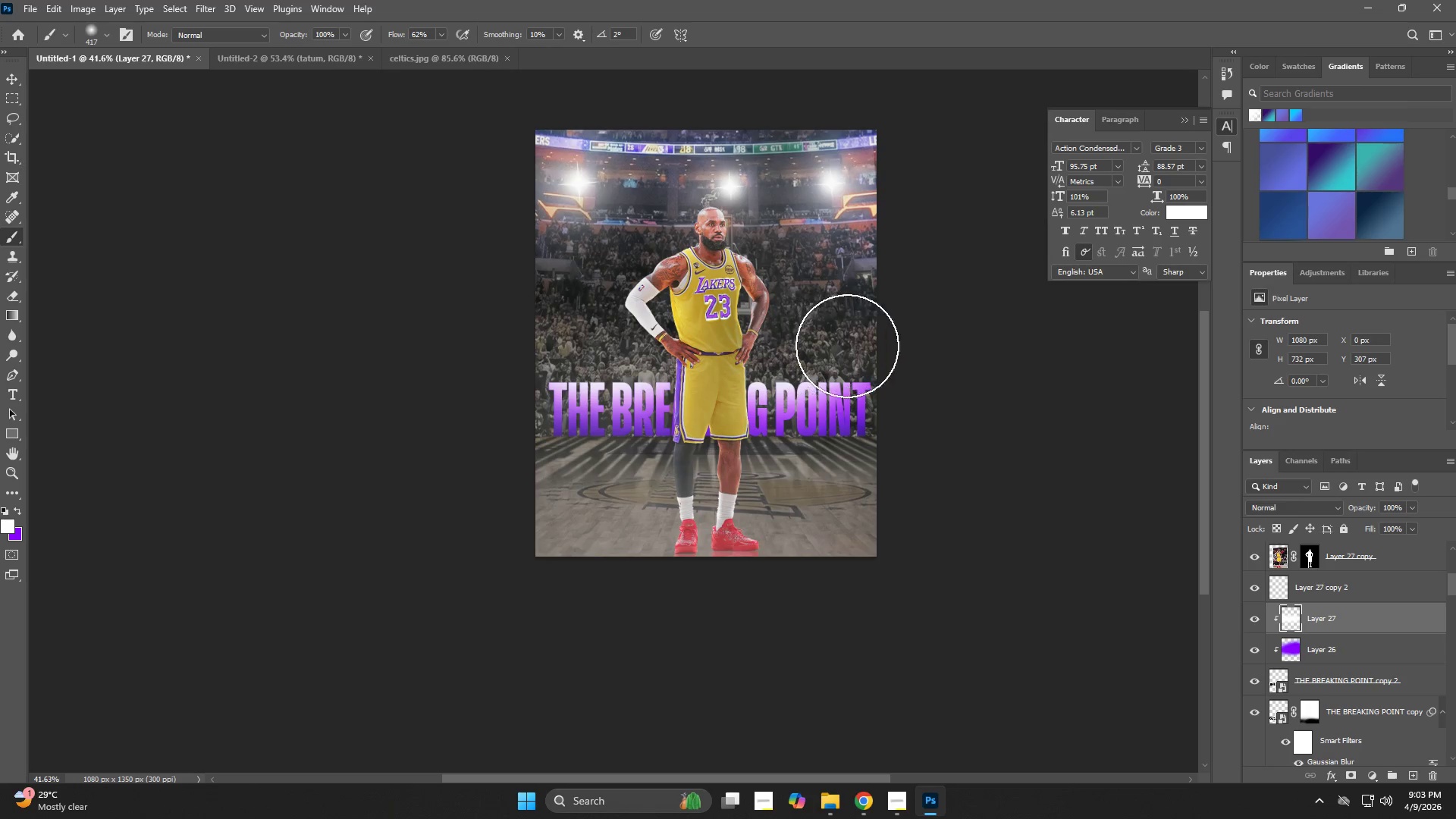 
left_click_drag(start_coordinate=[862, 346], to_coordinate=[882, 346])
 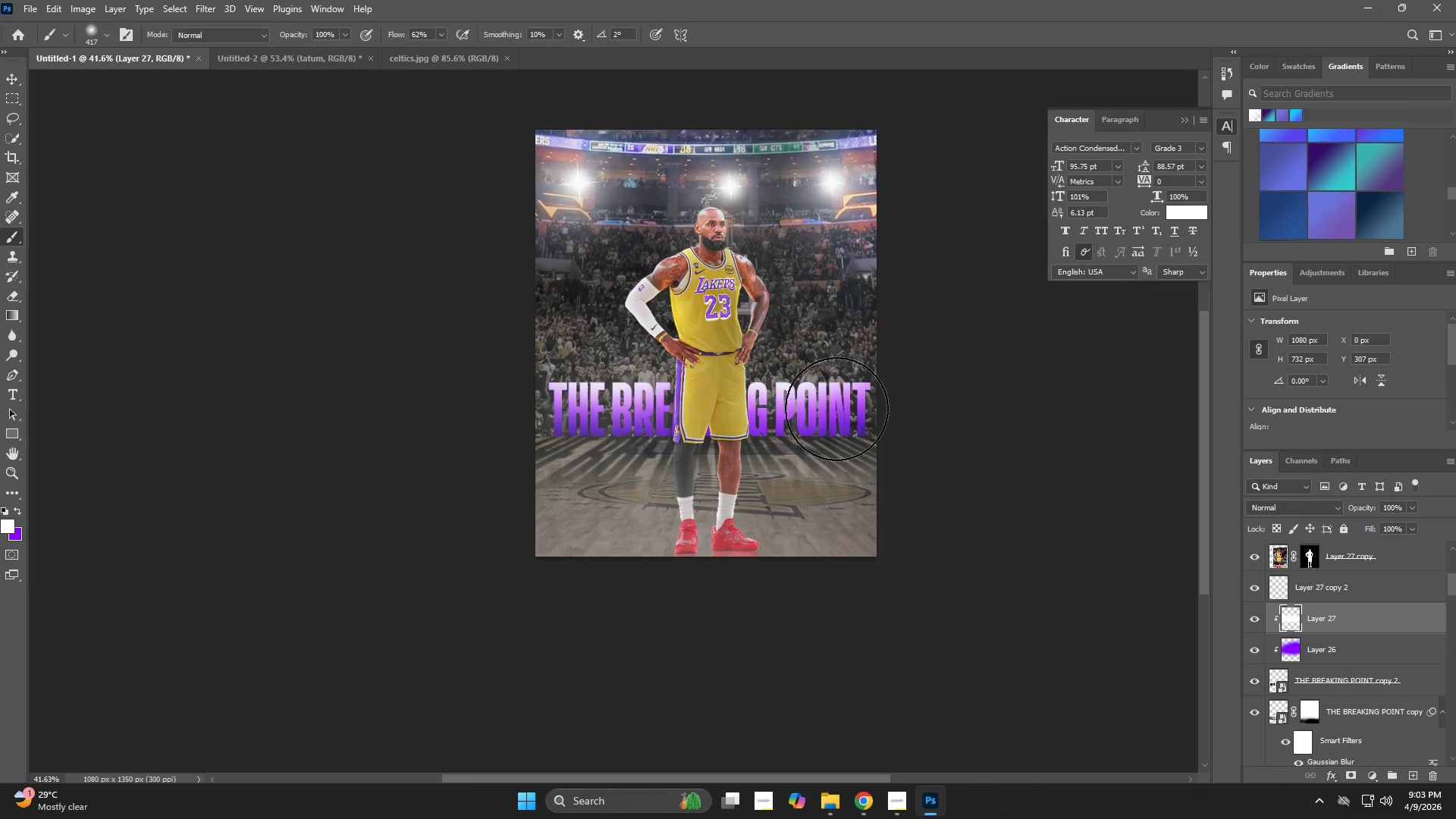 
key(V)
 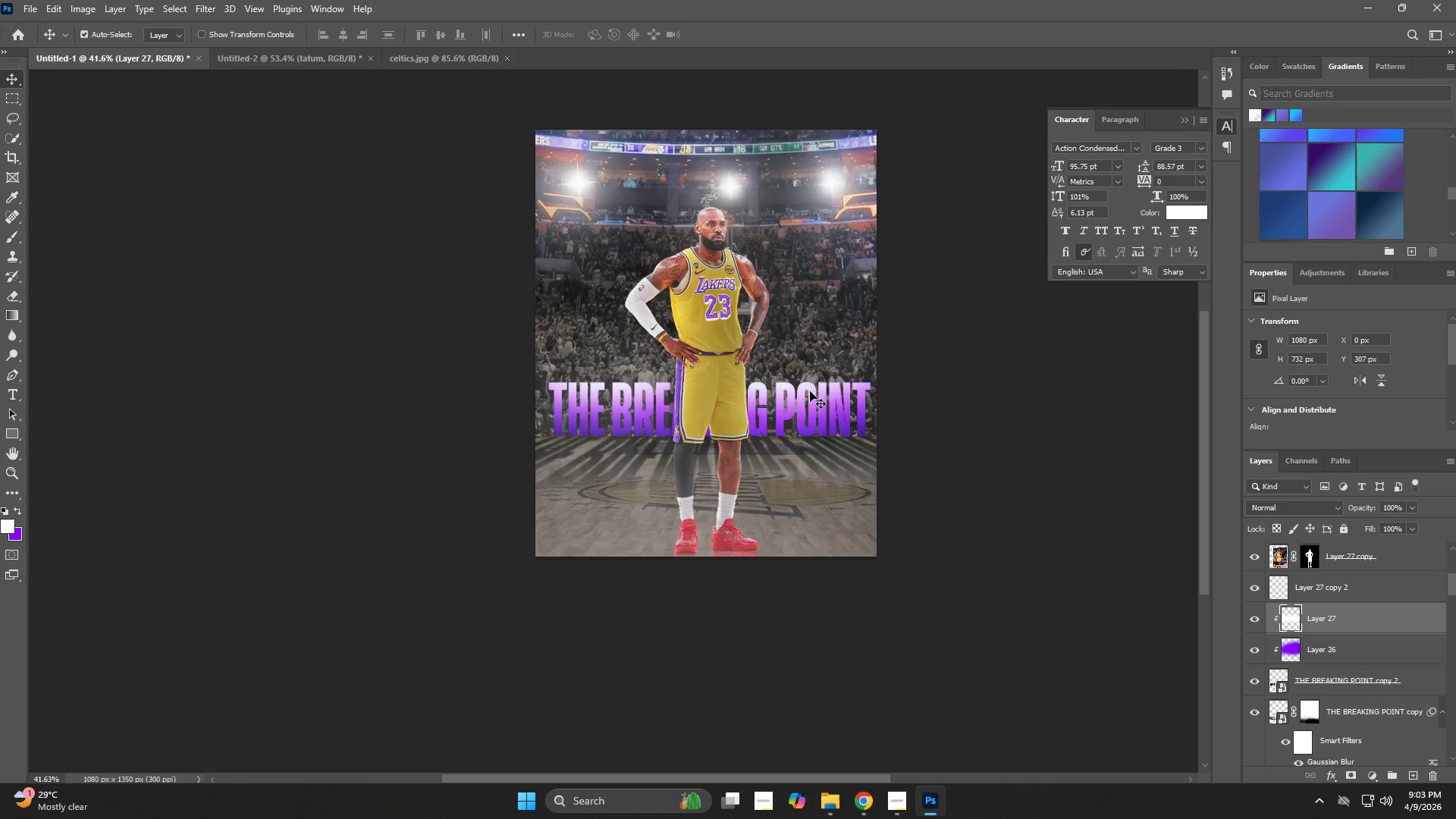 
key(Z)
 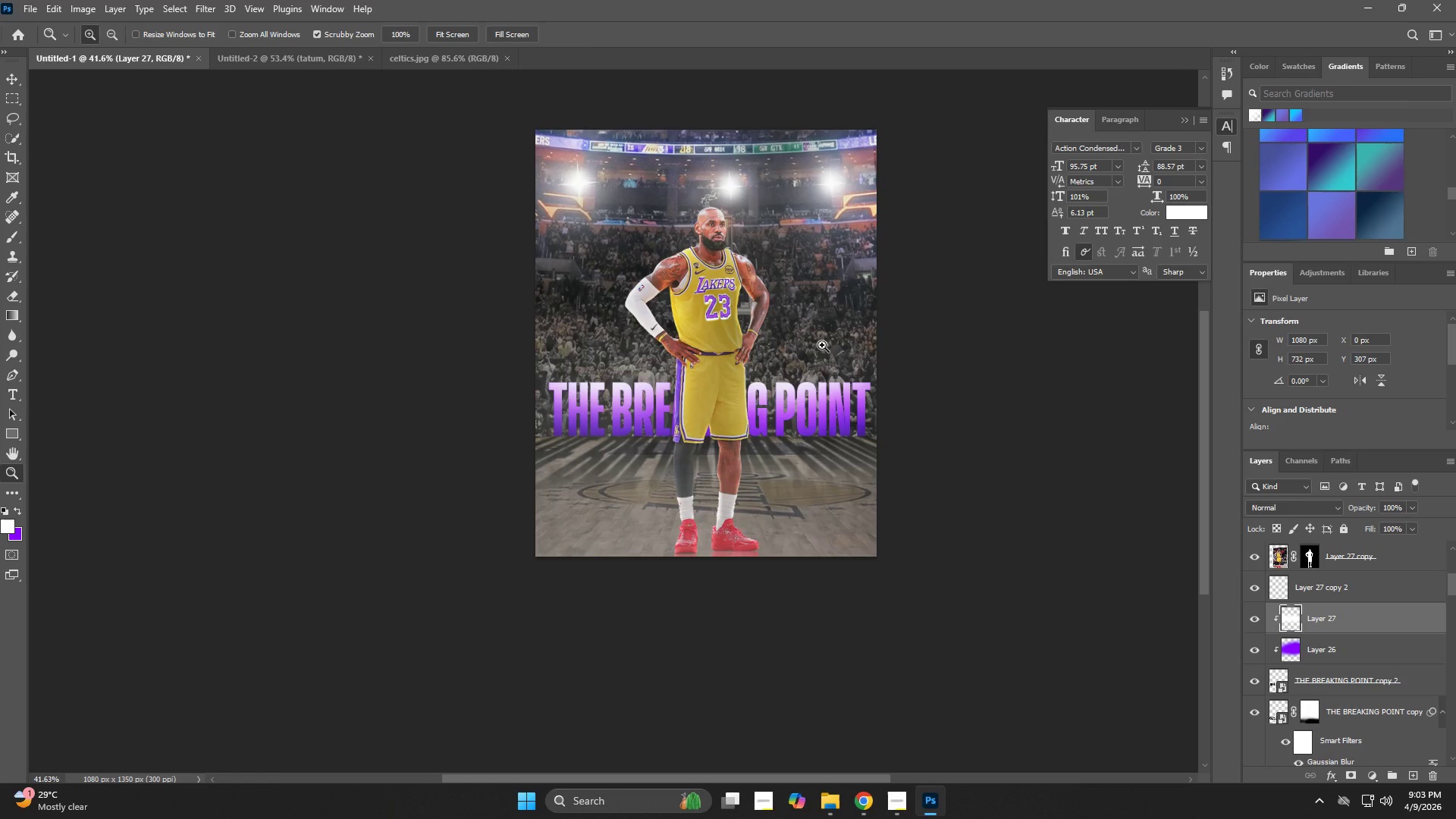 
scroll: coordinate [1352, 674], scroll_direction: down, amount: 6.0
 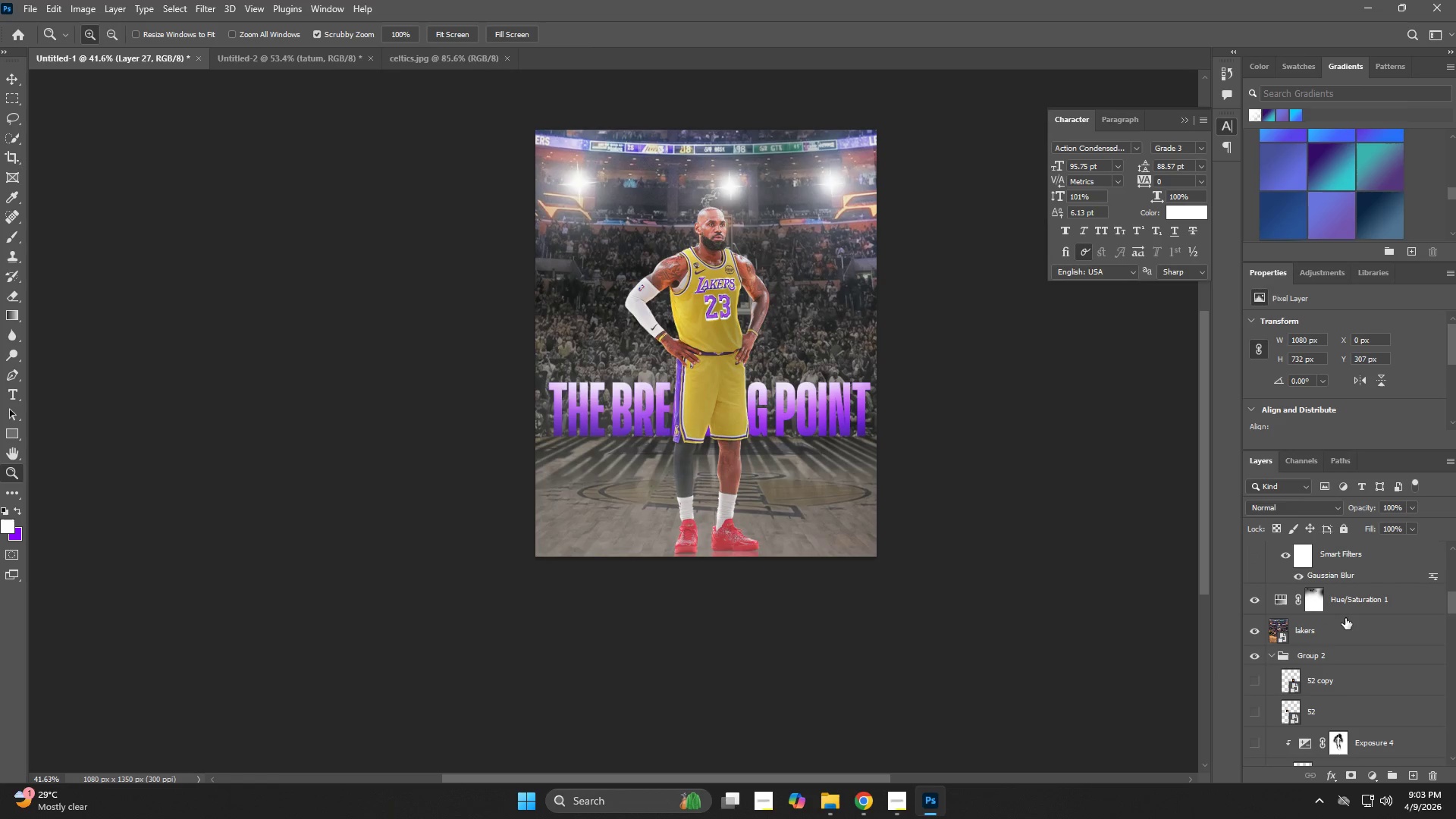 
left_click([1345, 604])
 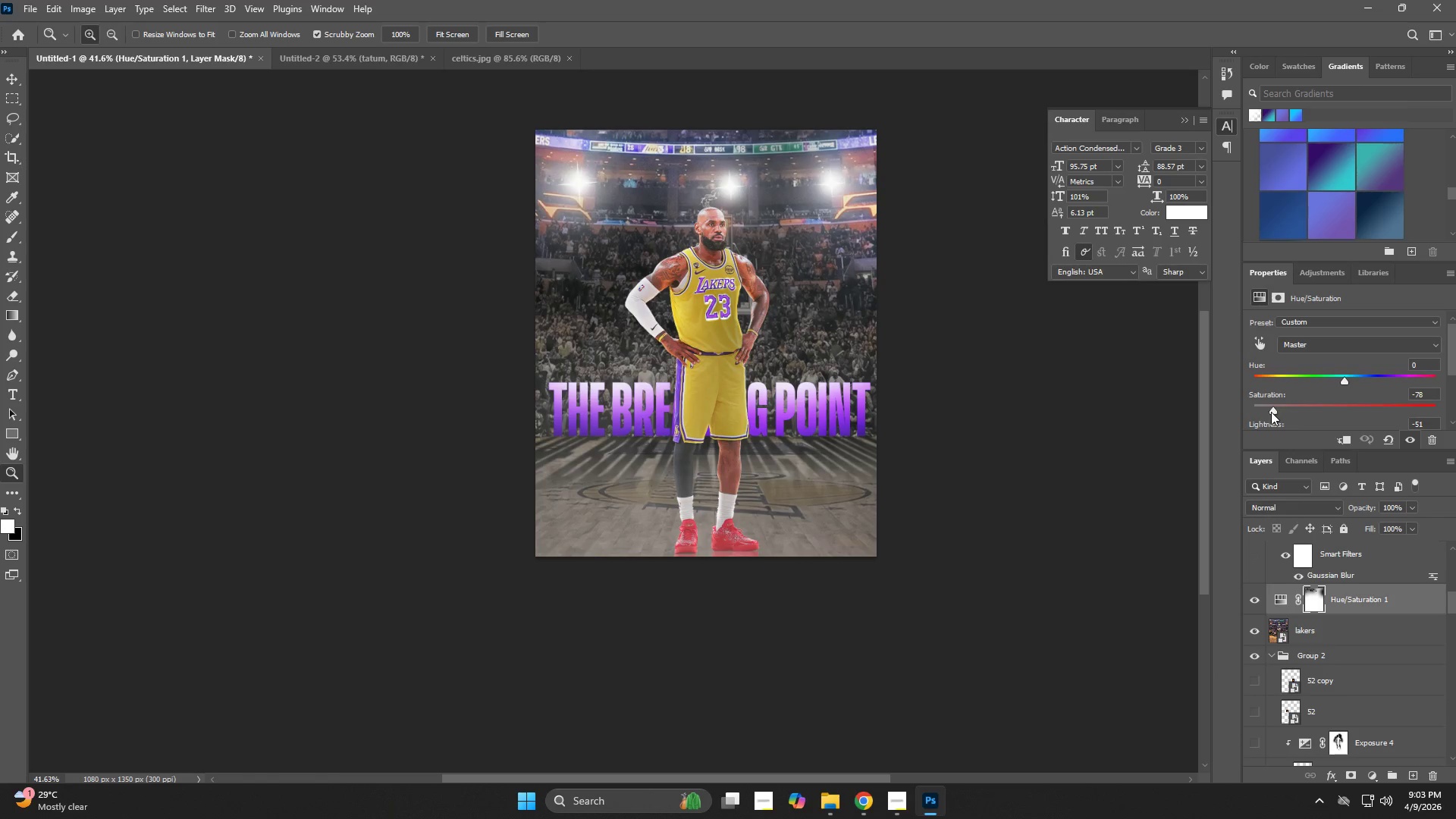 
scroll: coordinate [1324, 422], scroll_direction: down, amount: 1.0
 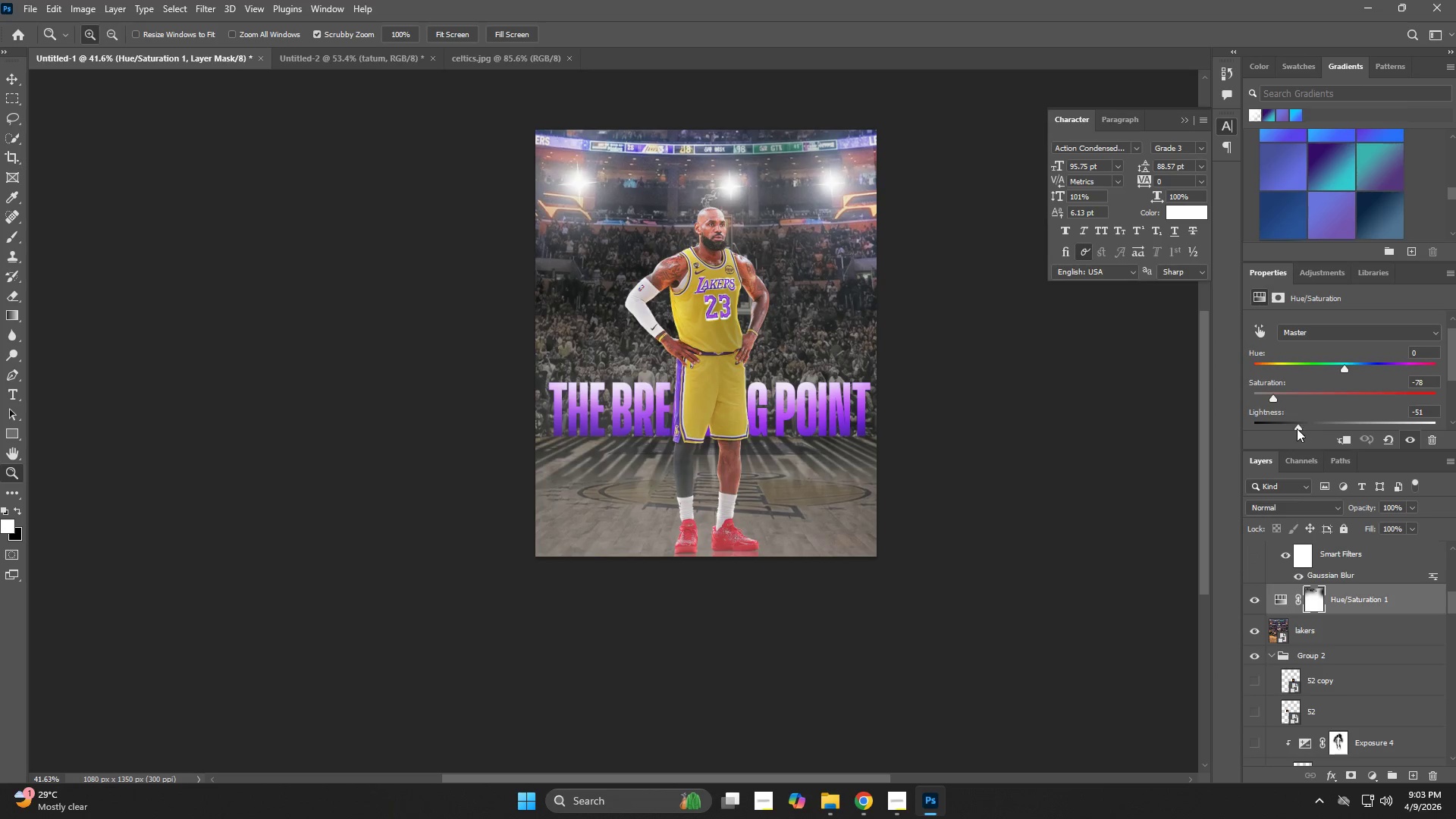 
left_click_drag(start_coordinate=[1296, 428], to_coordinate=[1279, 431])
 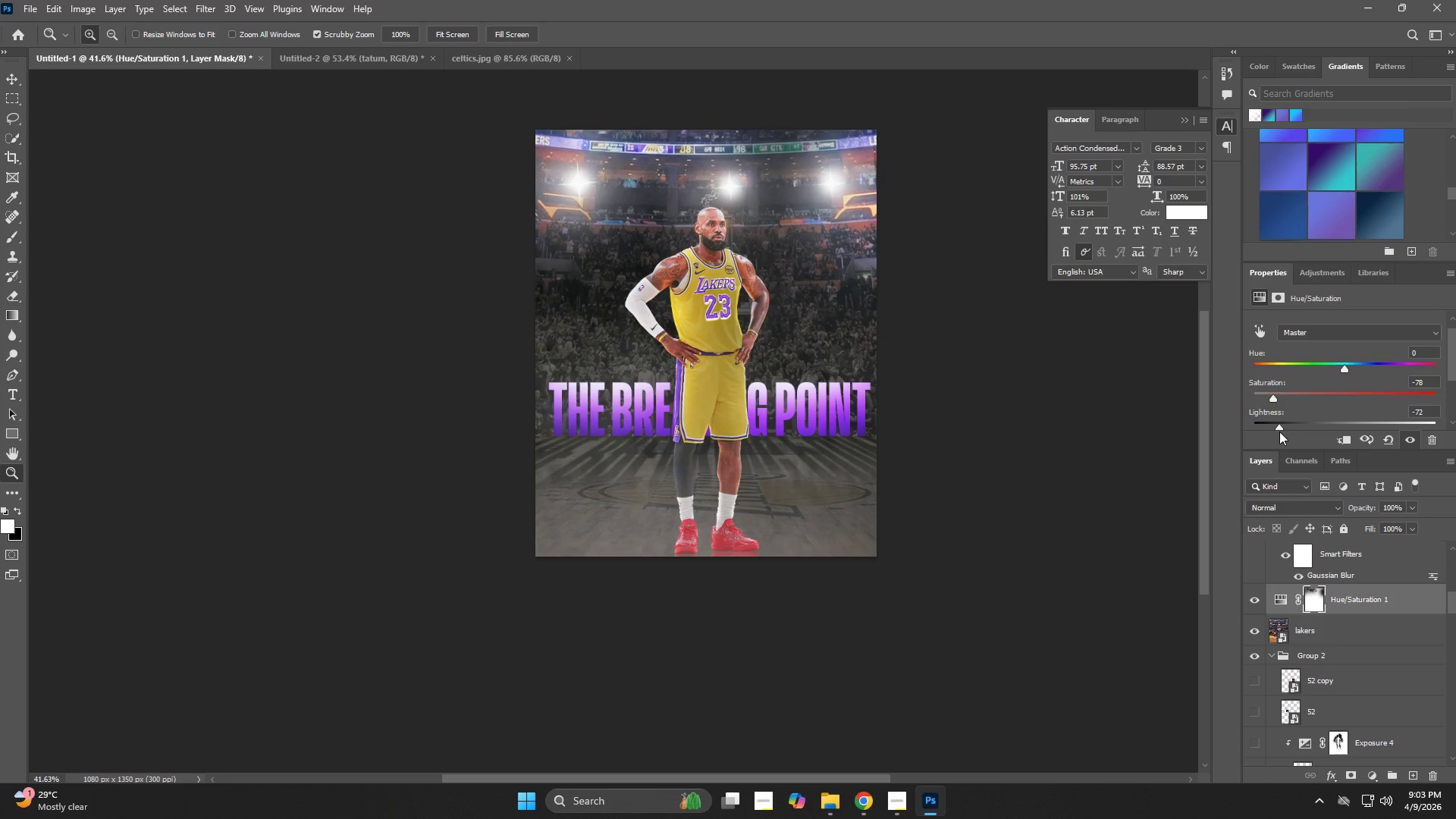 
key(NumpadEnter)
 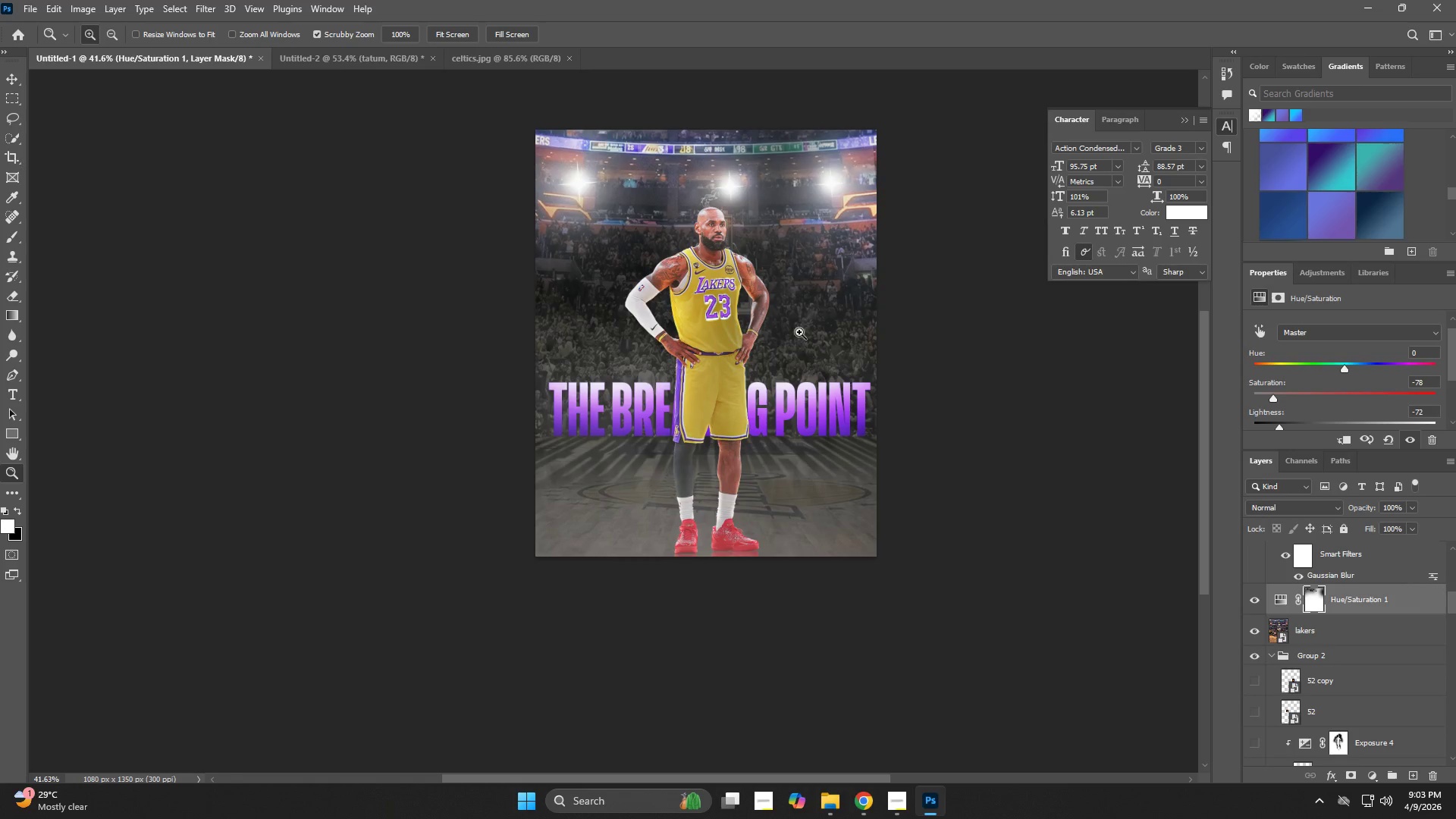 
key(Z)
 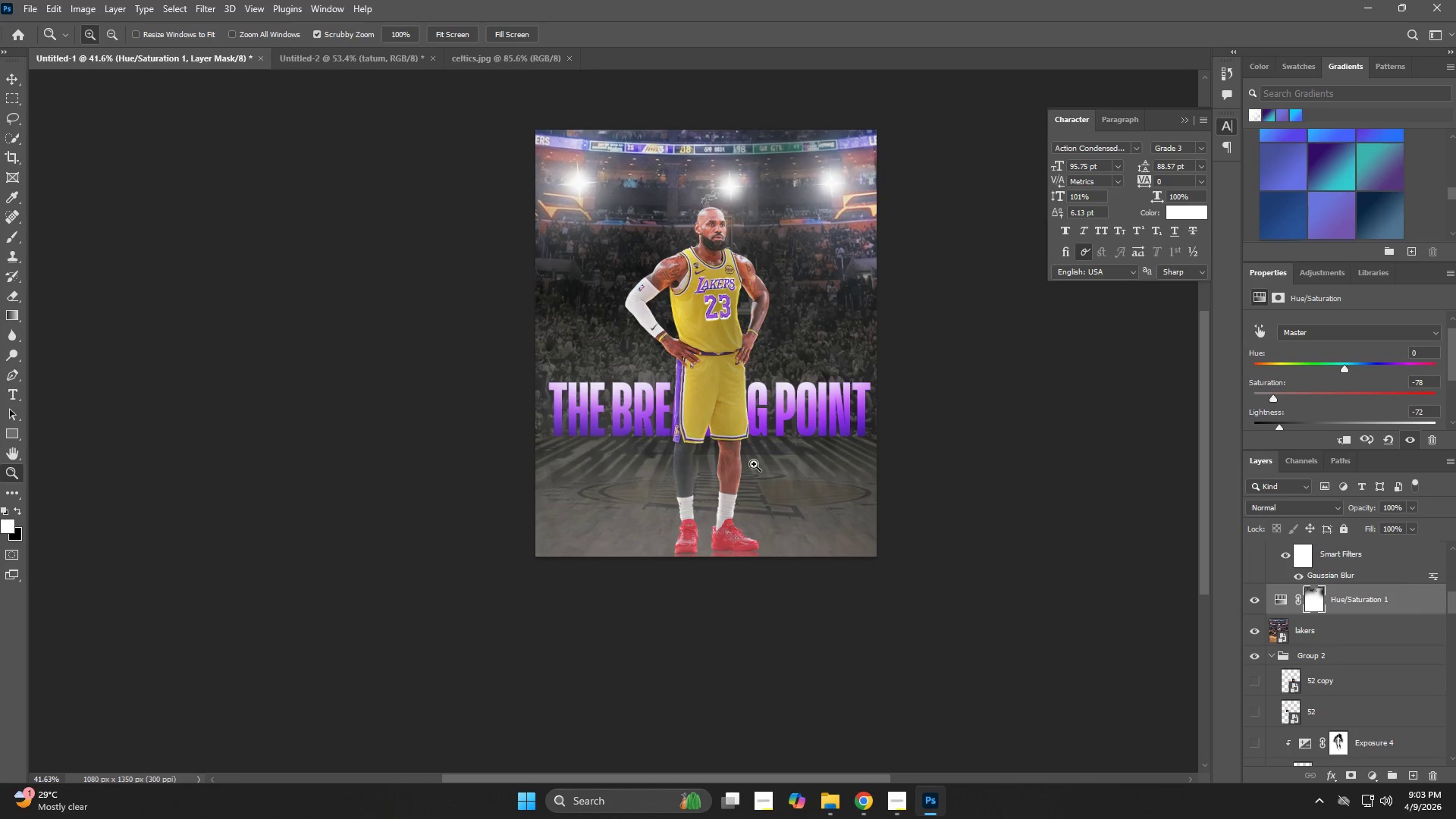 
left_click_drag(start_coordinate=[726, 564], to_coordinate=[806, 585])
 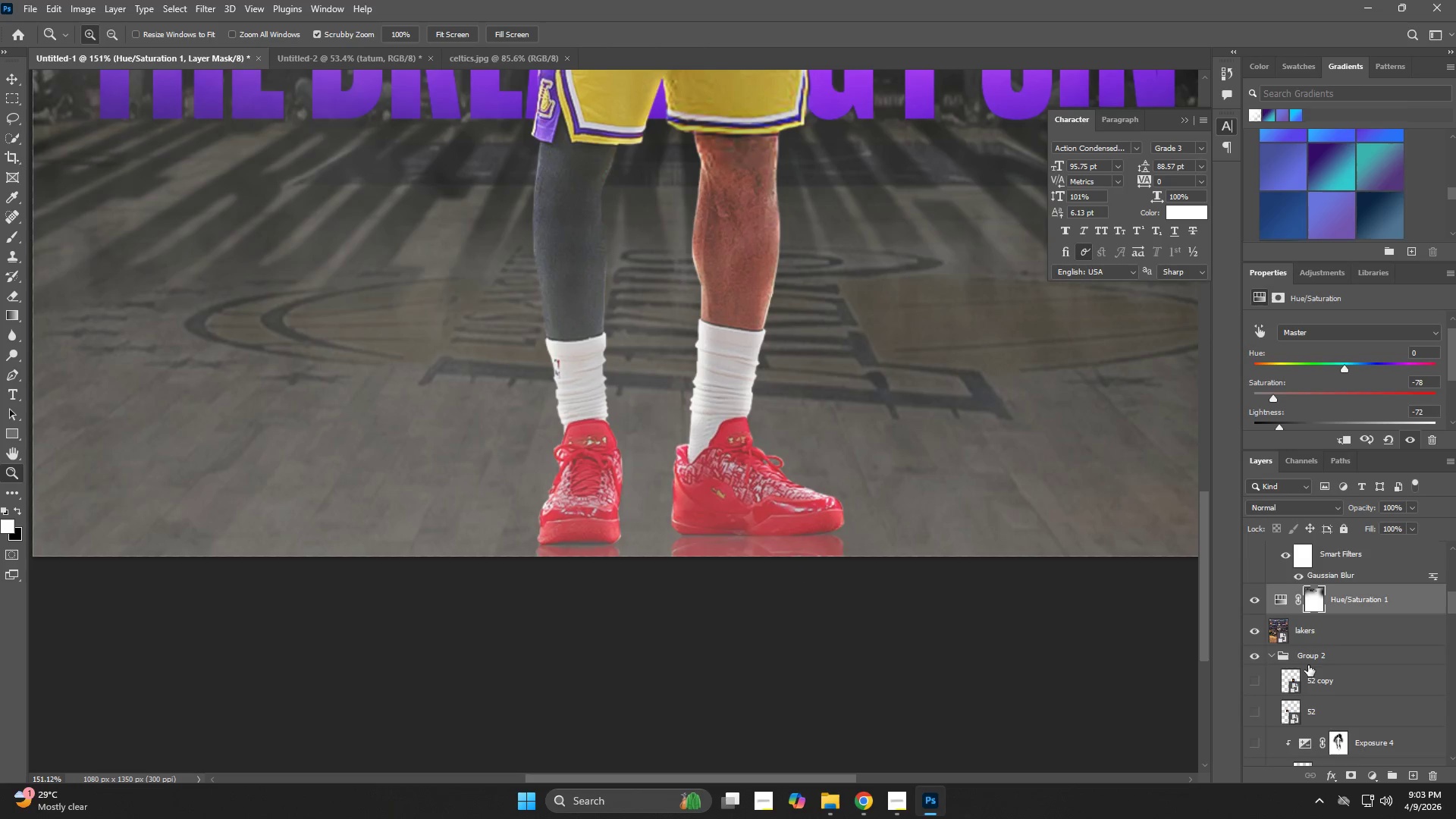 
scroll: coordinate [1338, 645], scroll_direction: up, amount: 9.0
 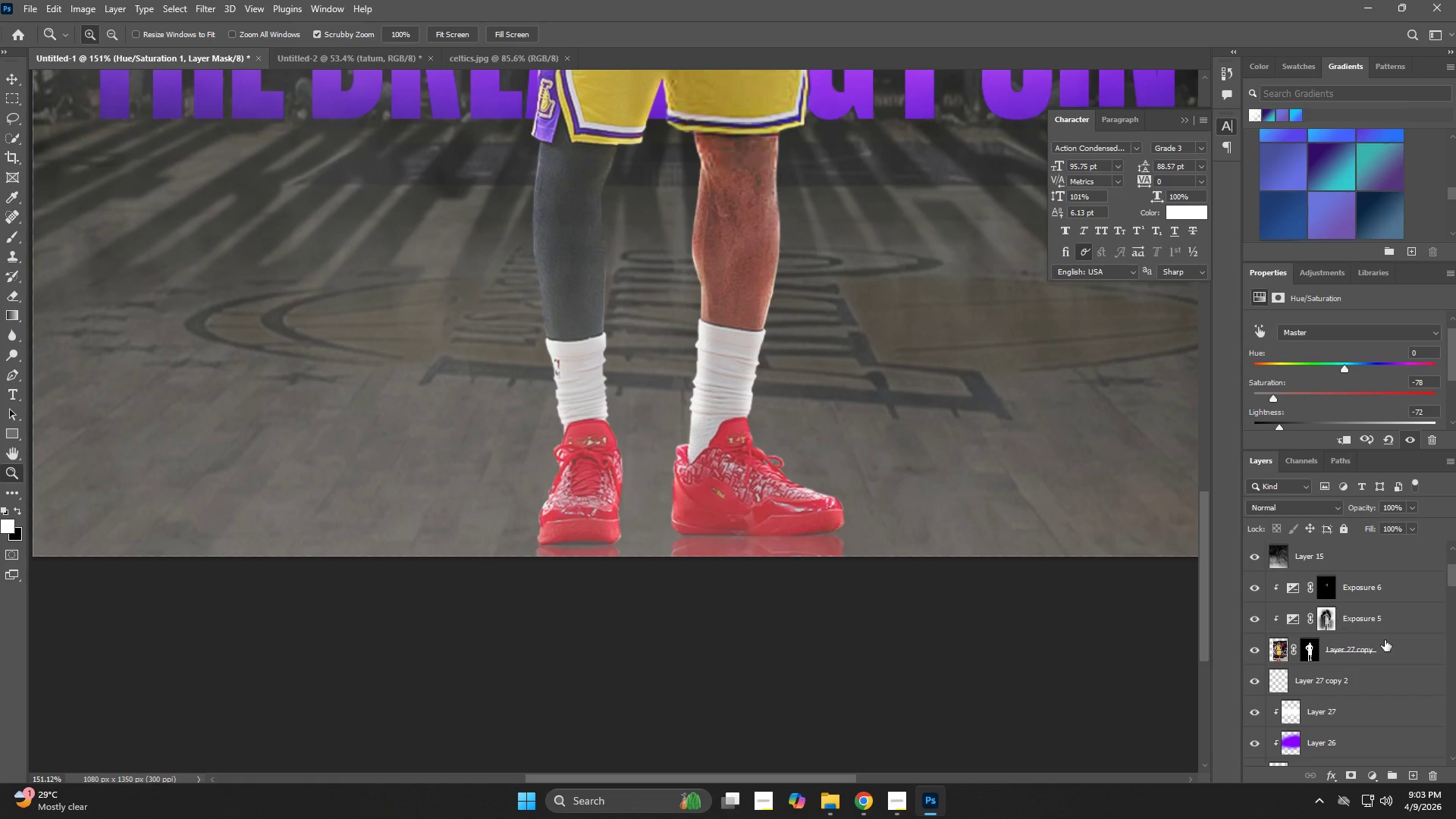 
left_click([1455, 818])
 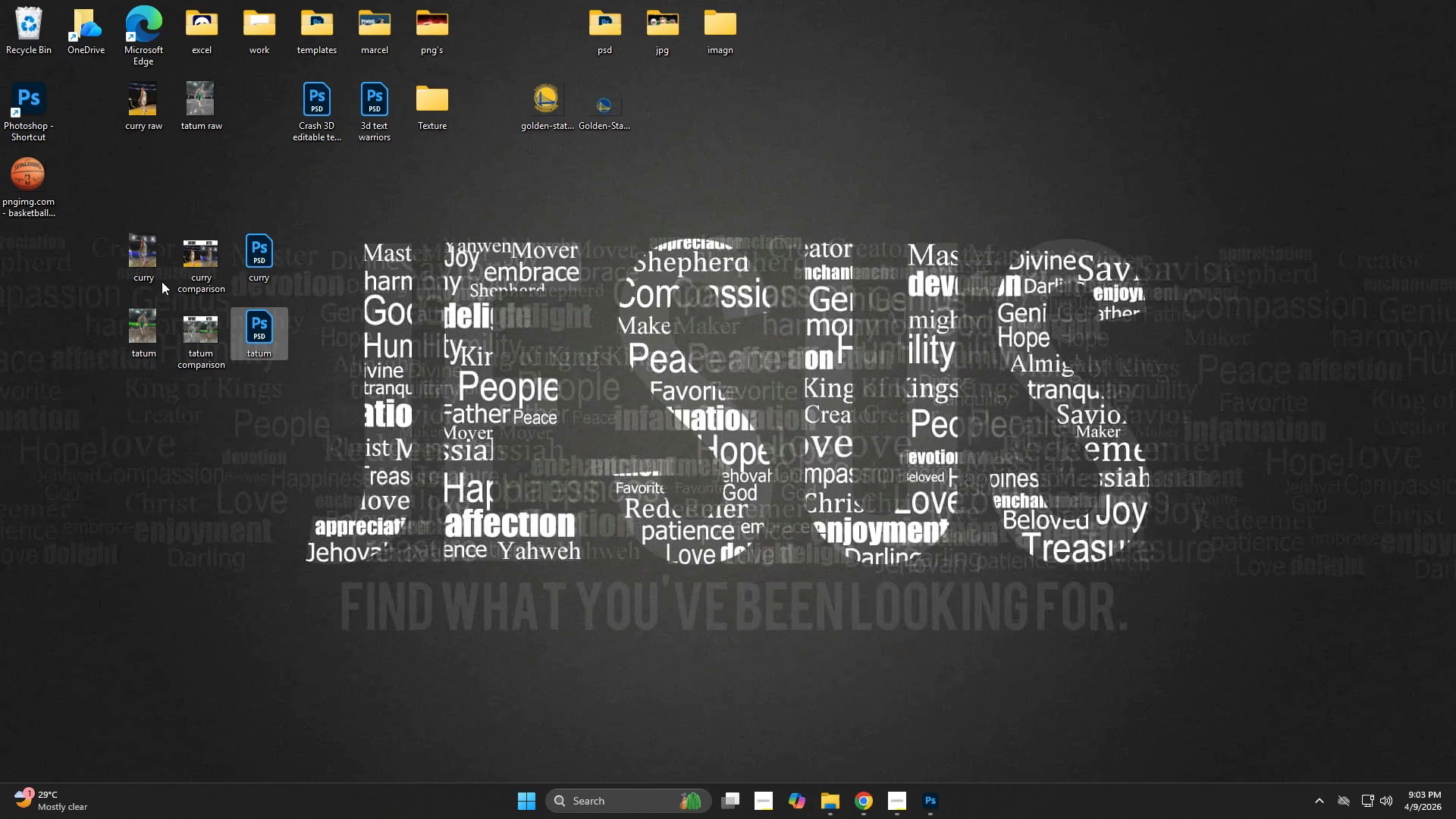 
double_click([143, 262])
 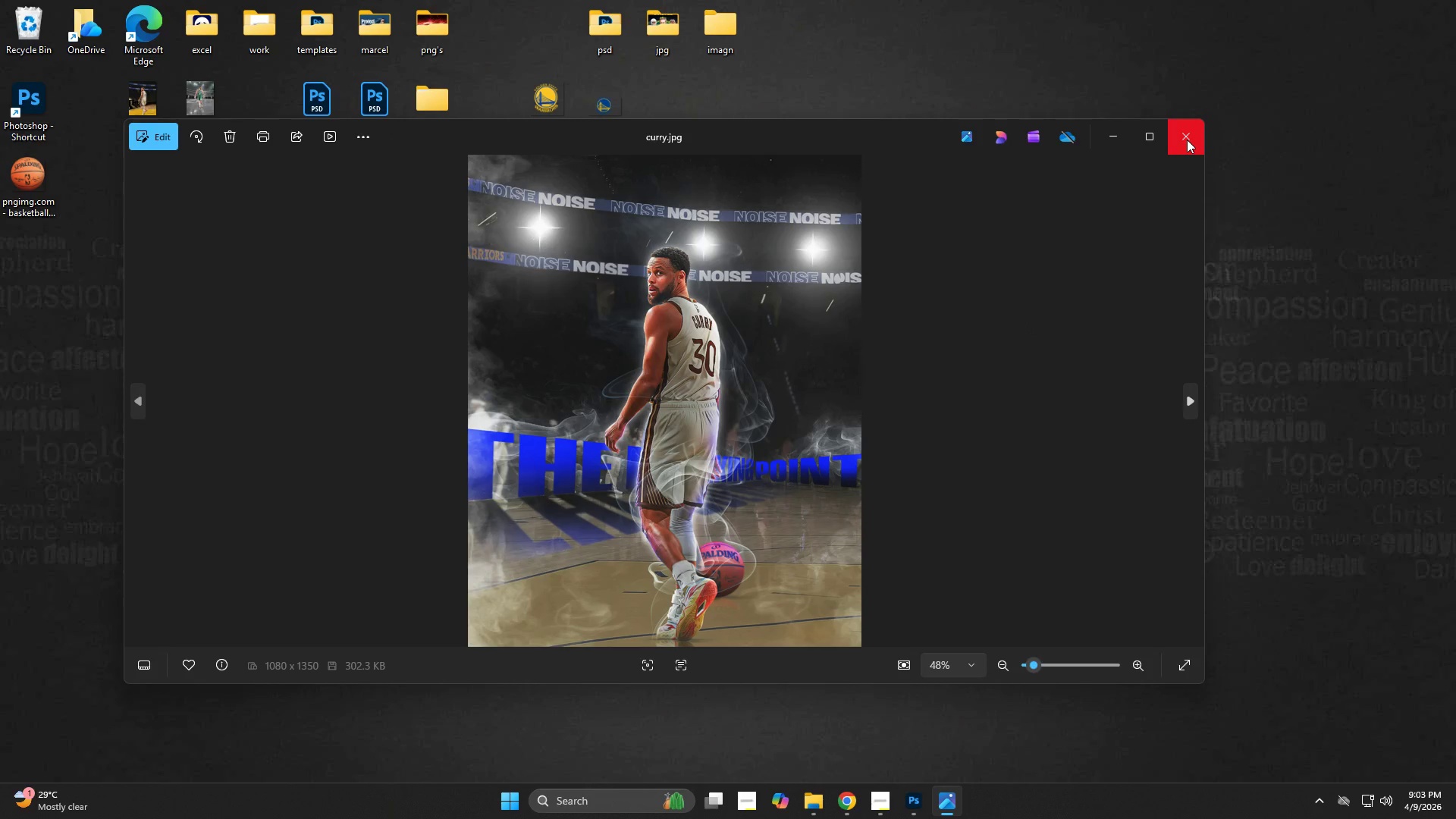 
wait(5.41)
 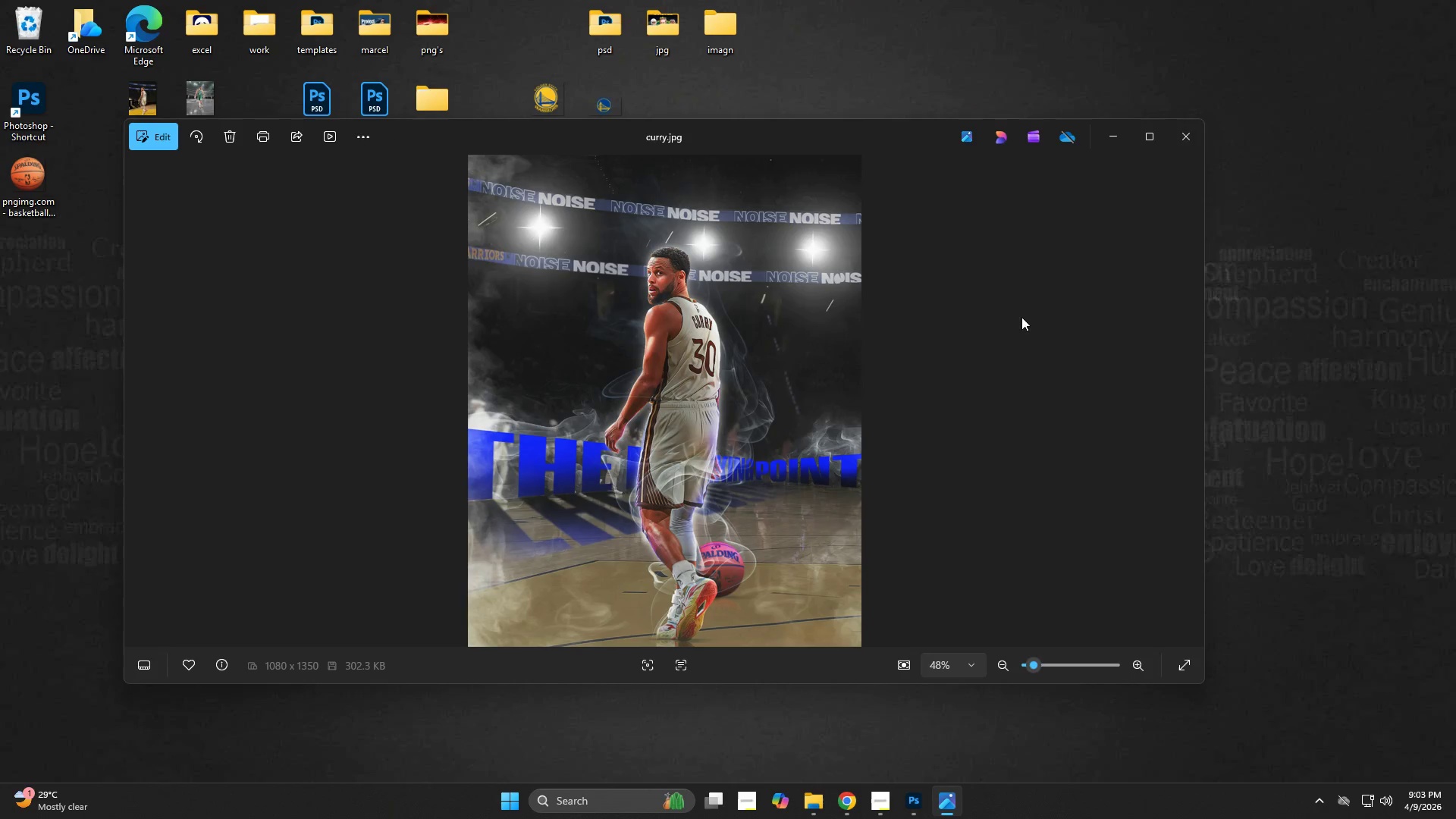 
left_click([1187, 140])
 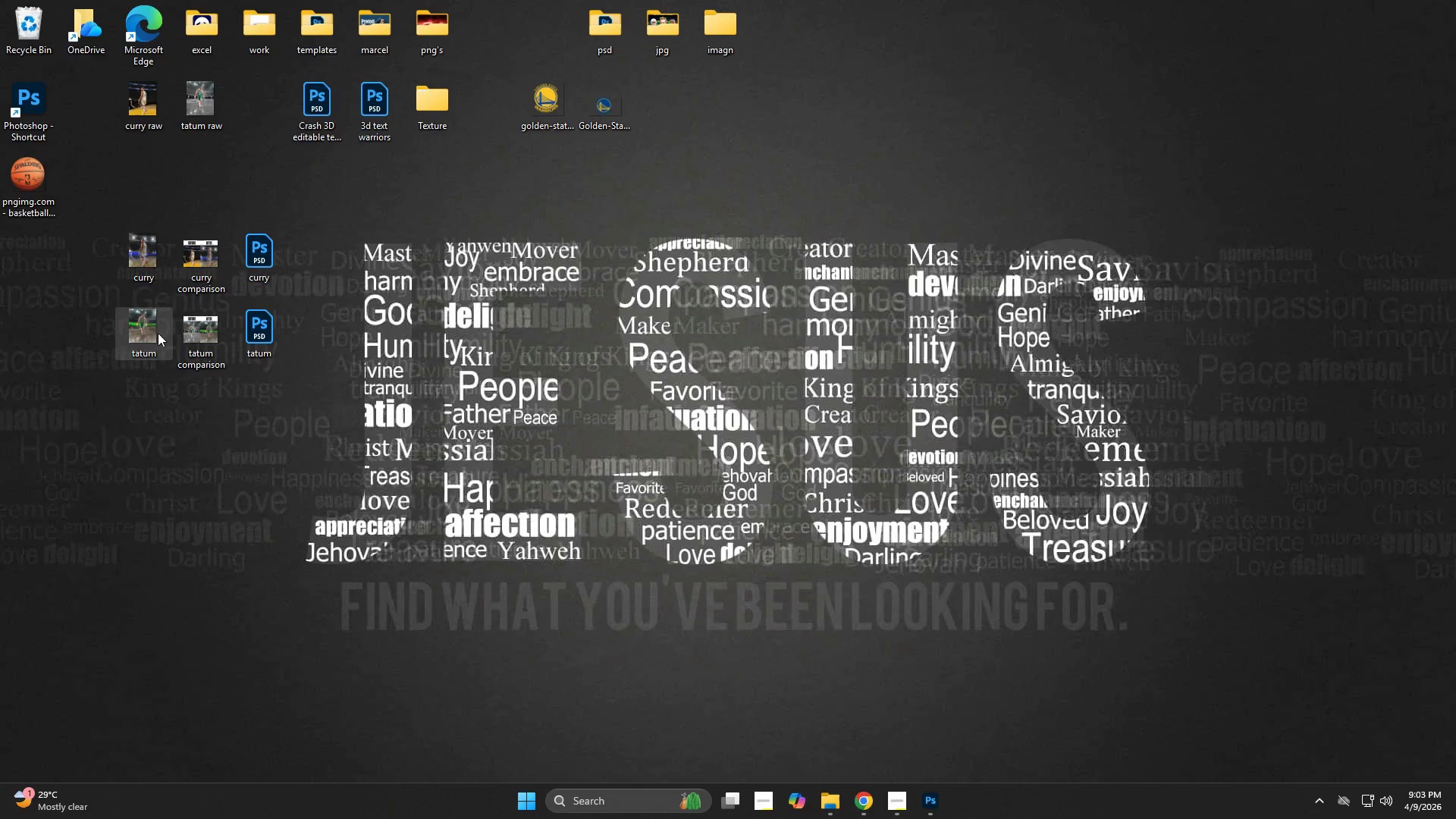 
double_click([153, 335])
 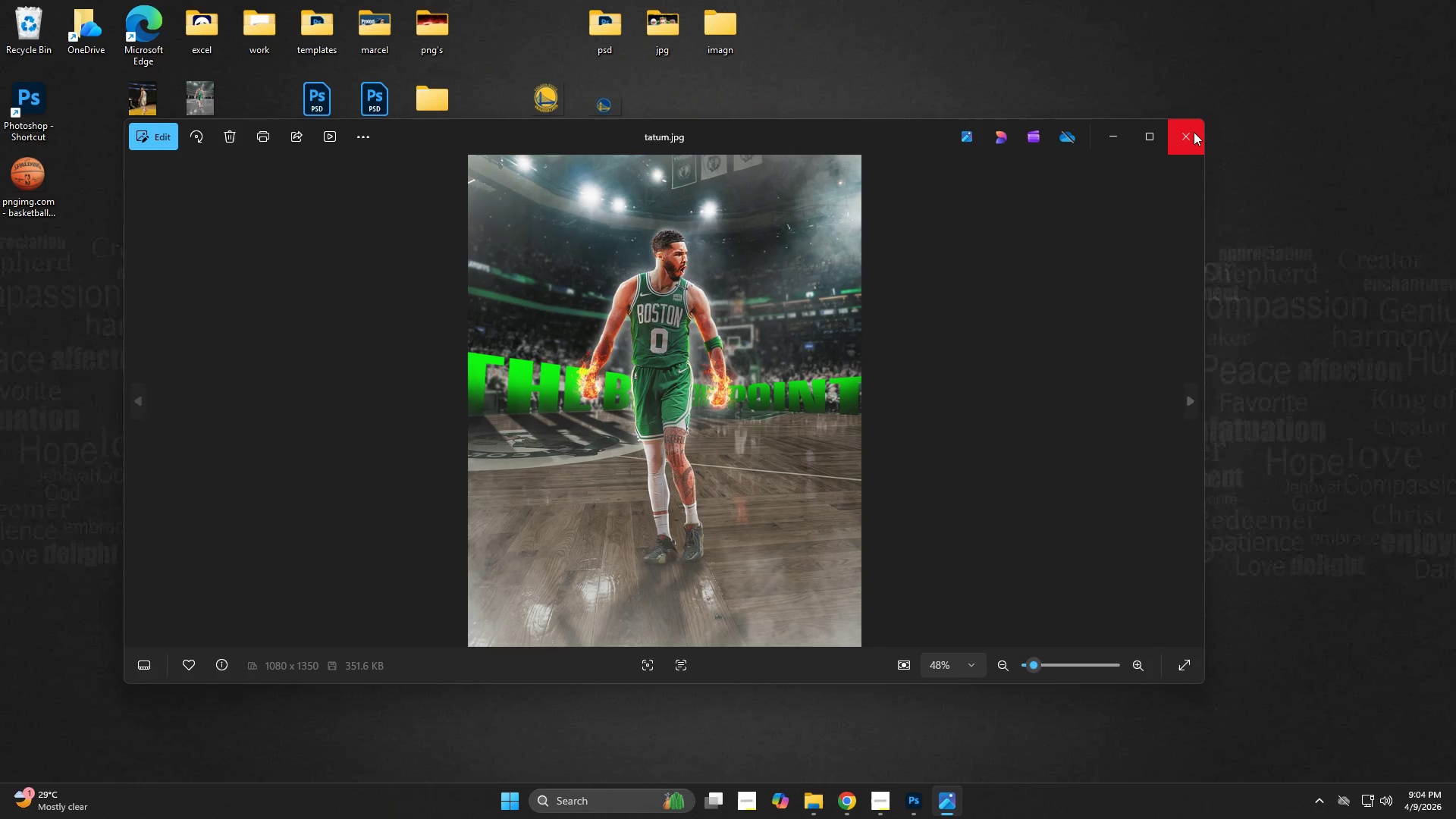 
wait(5.31)
 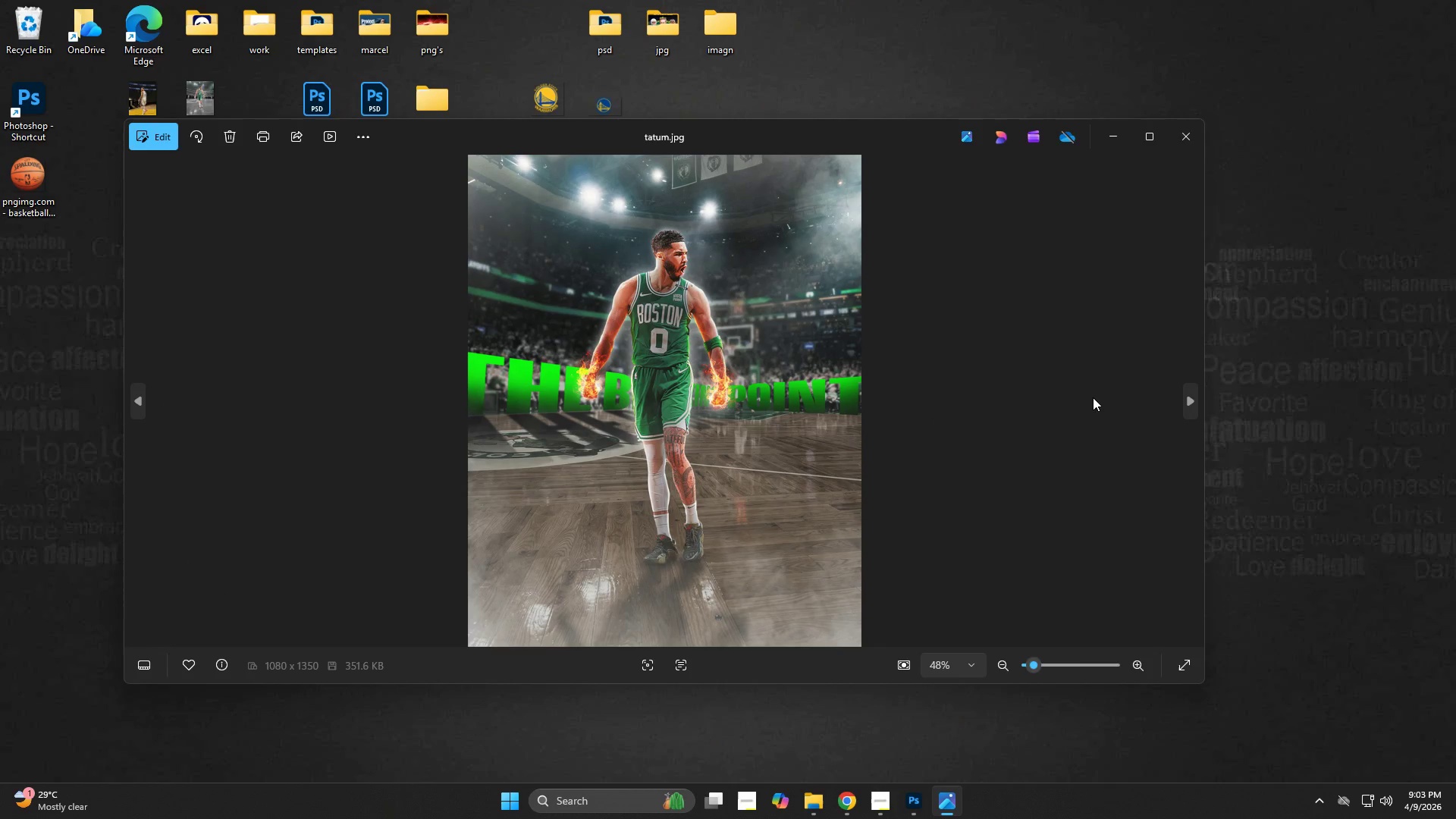 
left_click([1194, 132])
 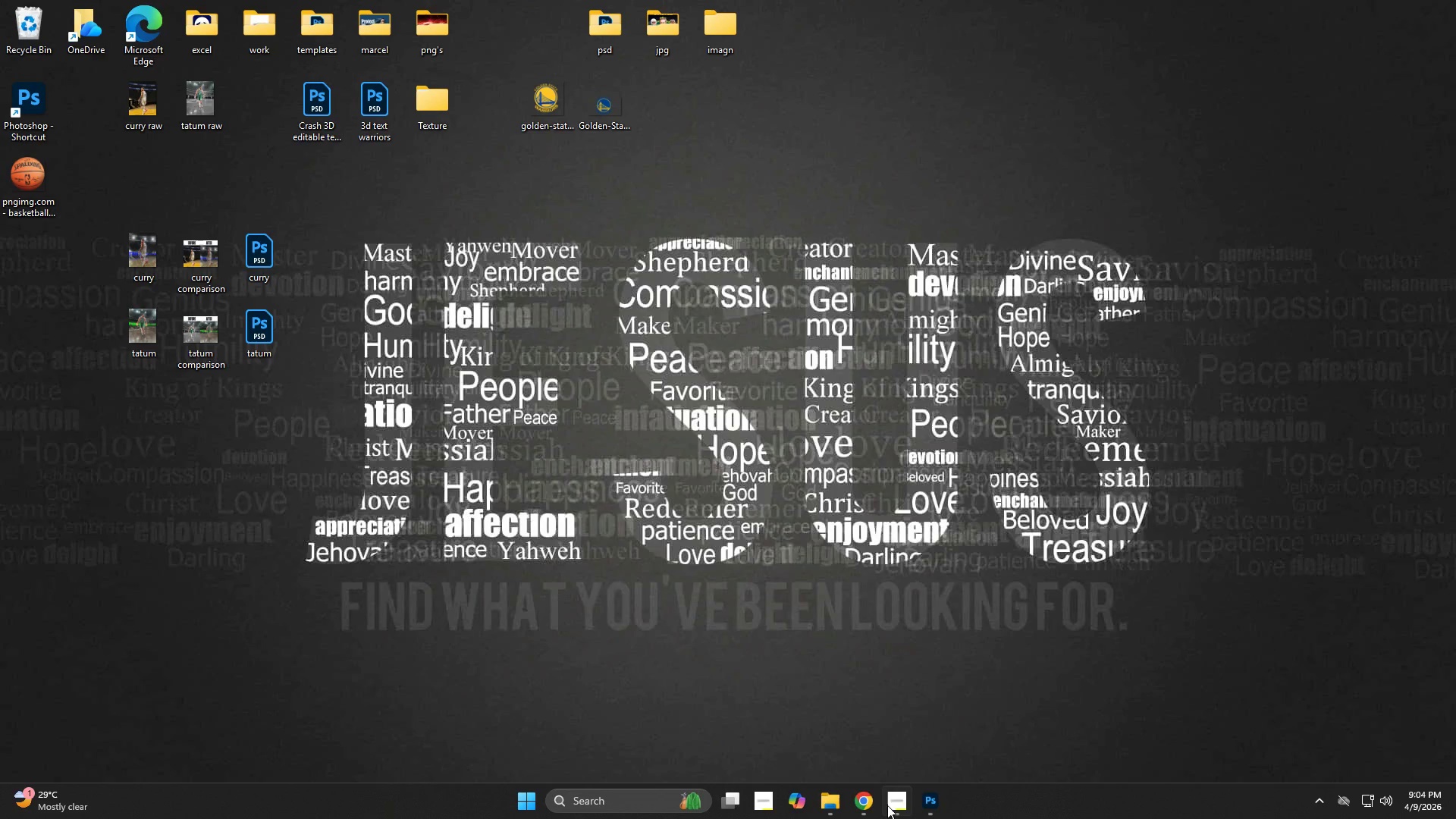 
left_click([868, 803])
 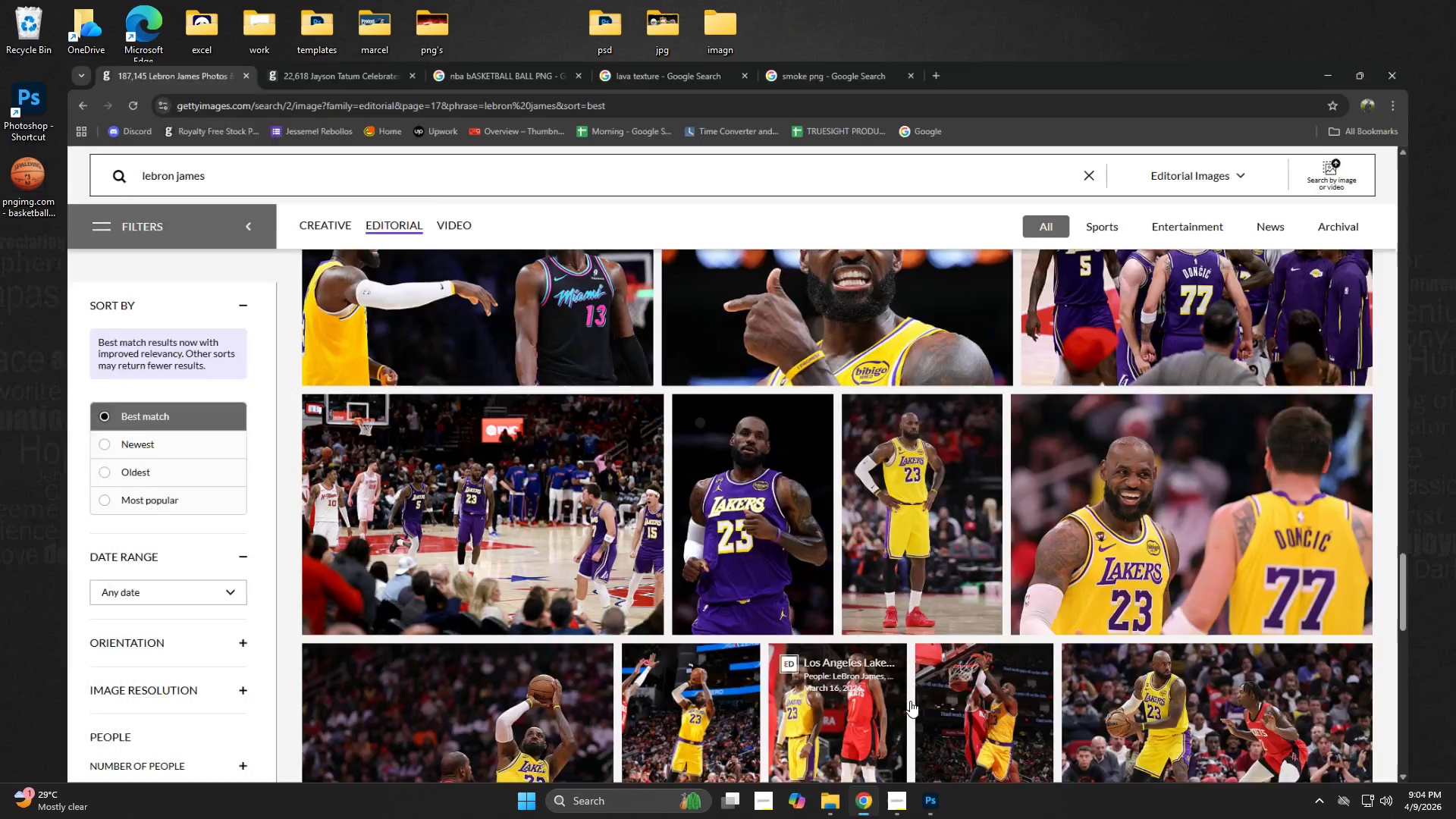 
mouse_move([882, 534])
 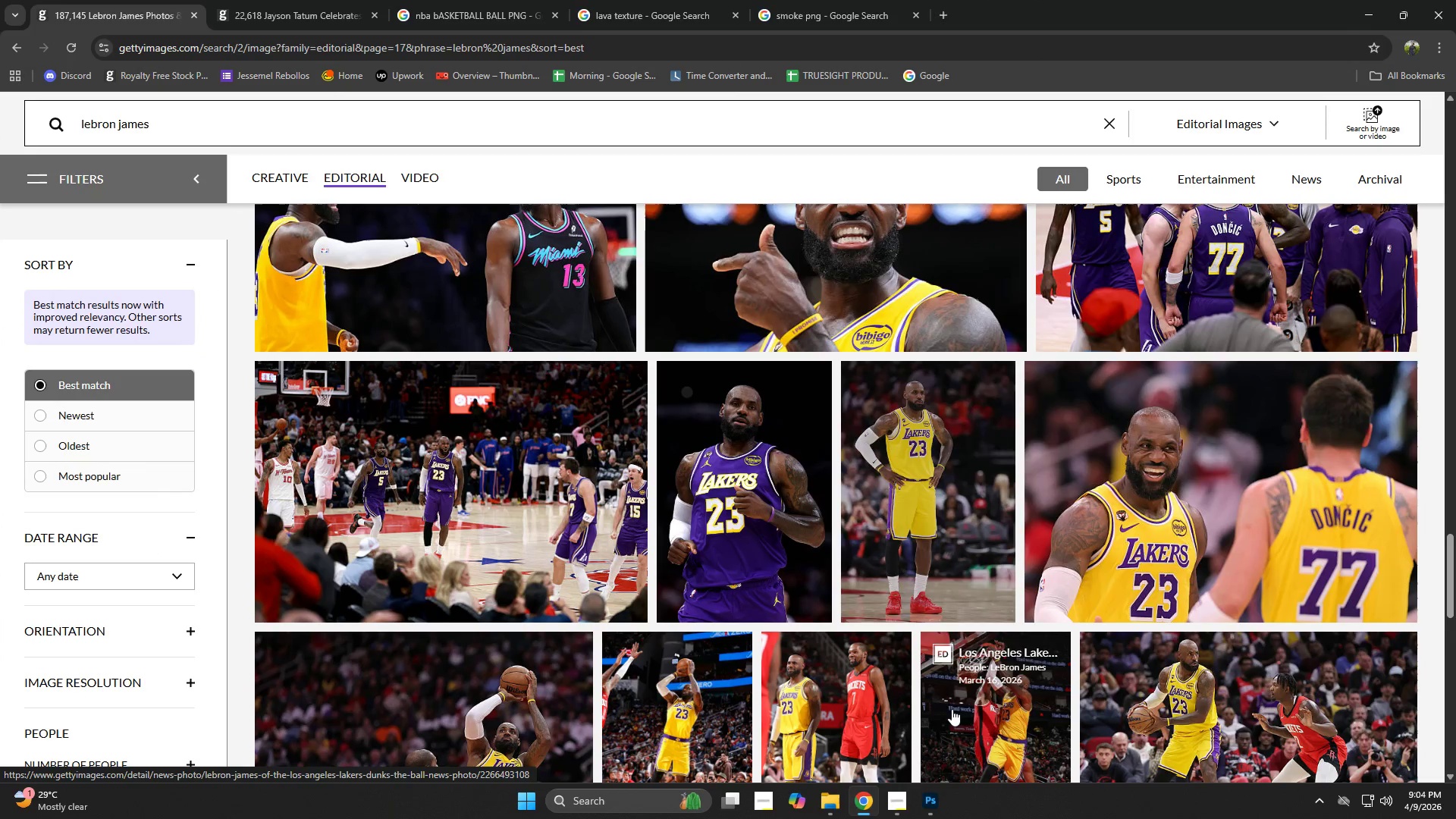 
key(Alt+AltLeft)
 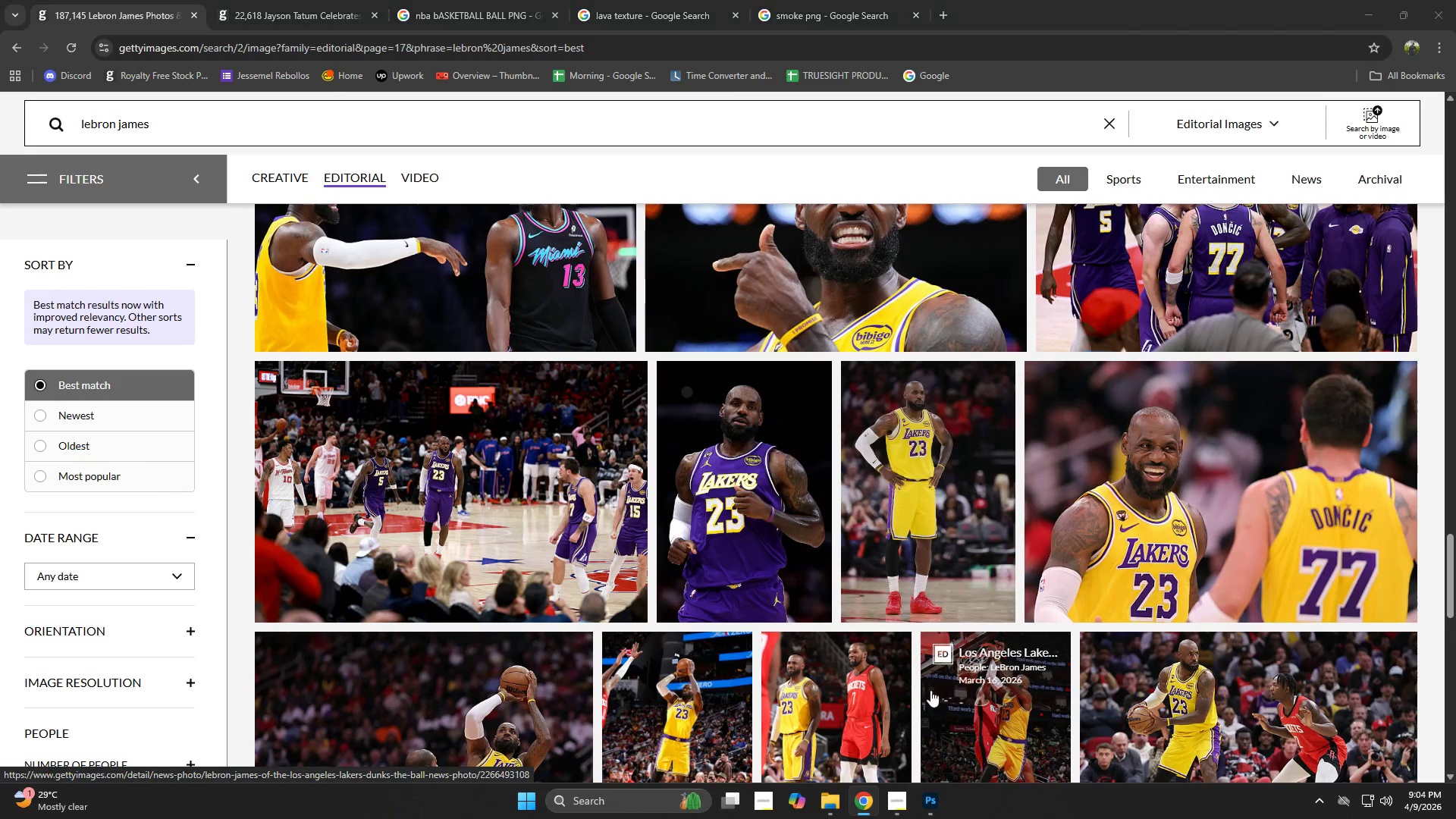 
key(Alt+Tab)
 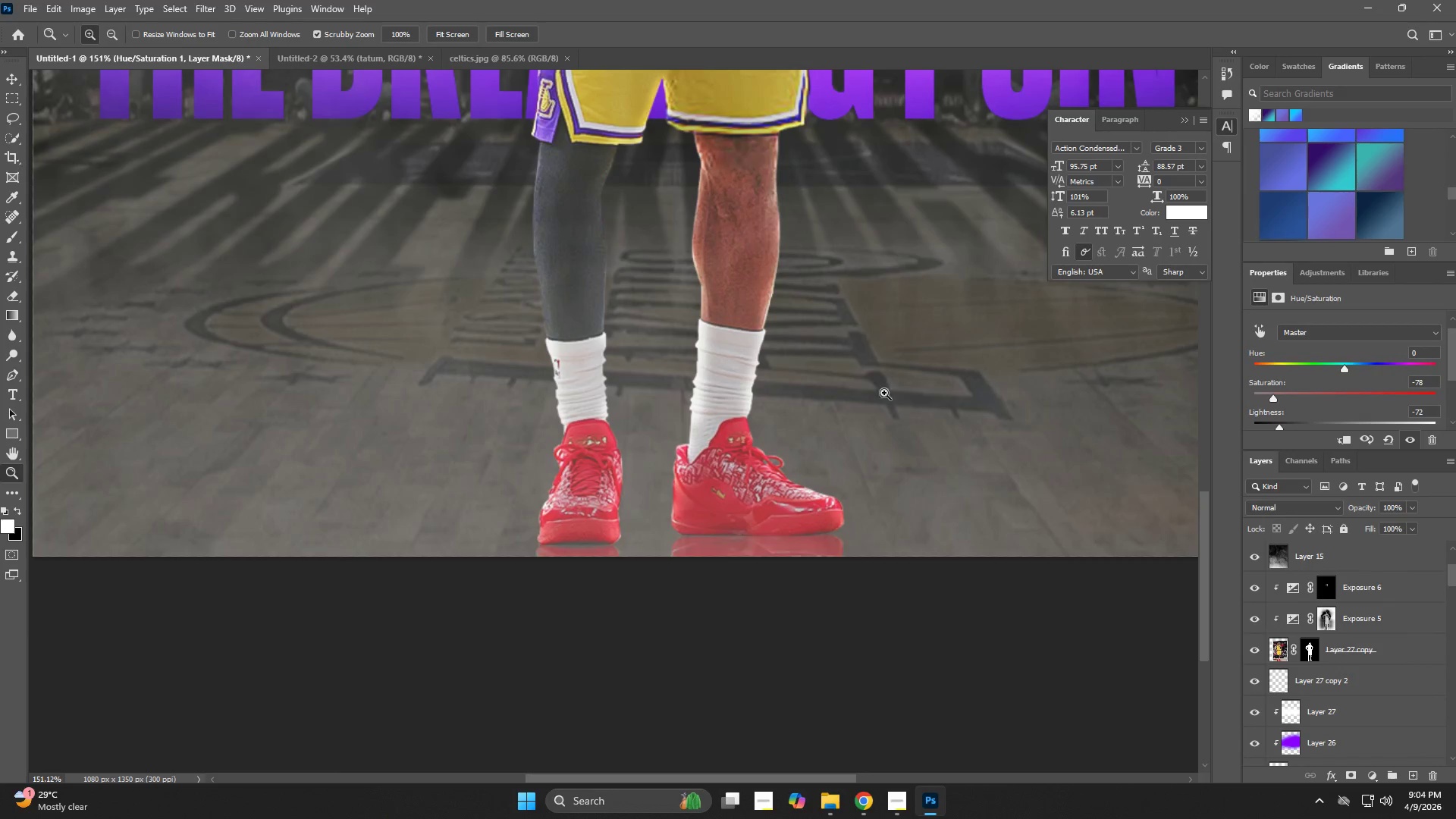 
key(Z)
 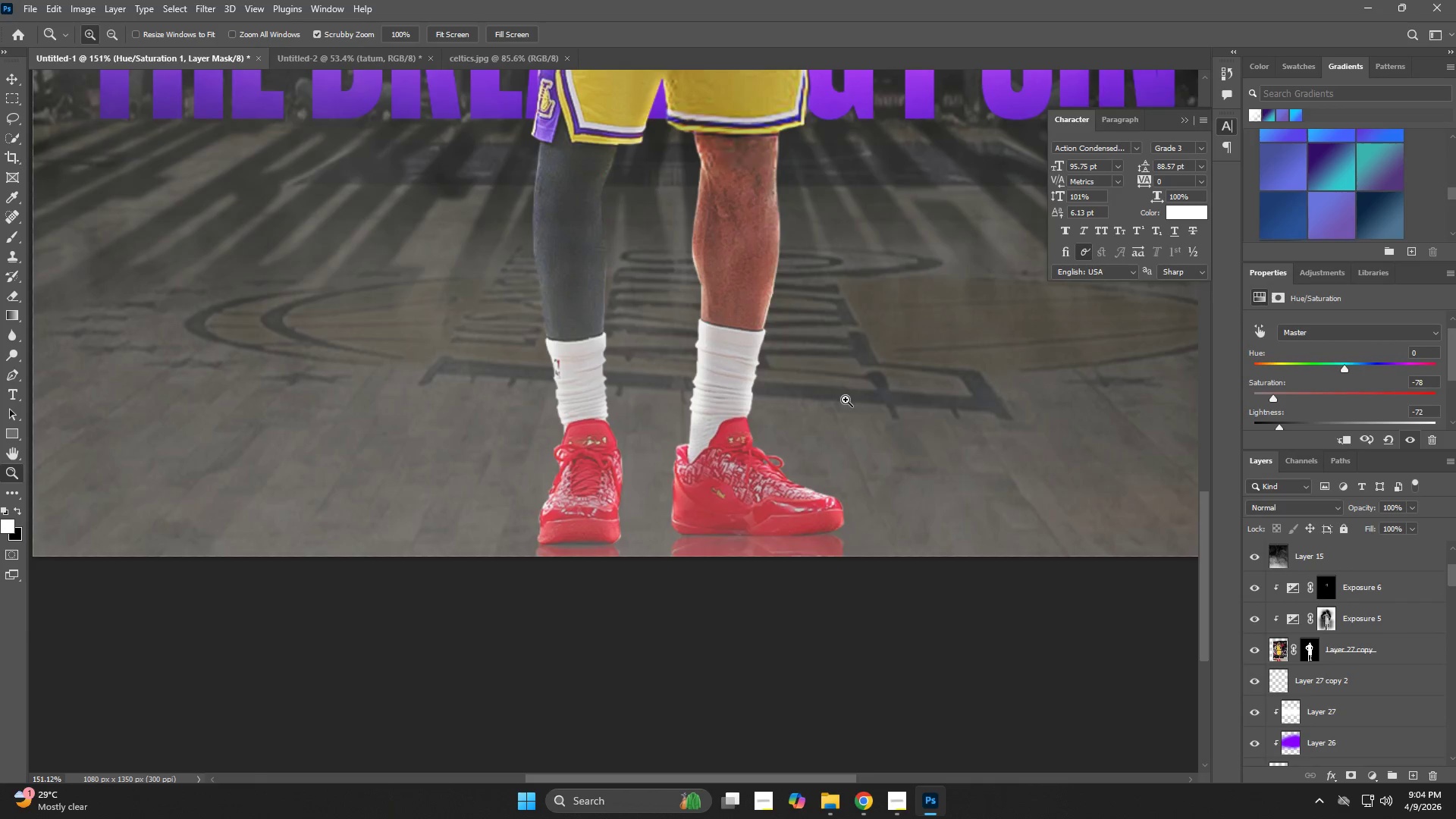 
left_click_drag(start_coordinate=[839, 400], to_coordinate=[777, 423])
 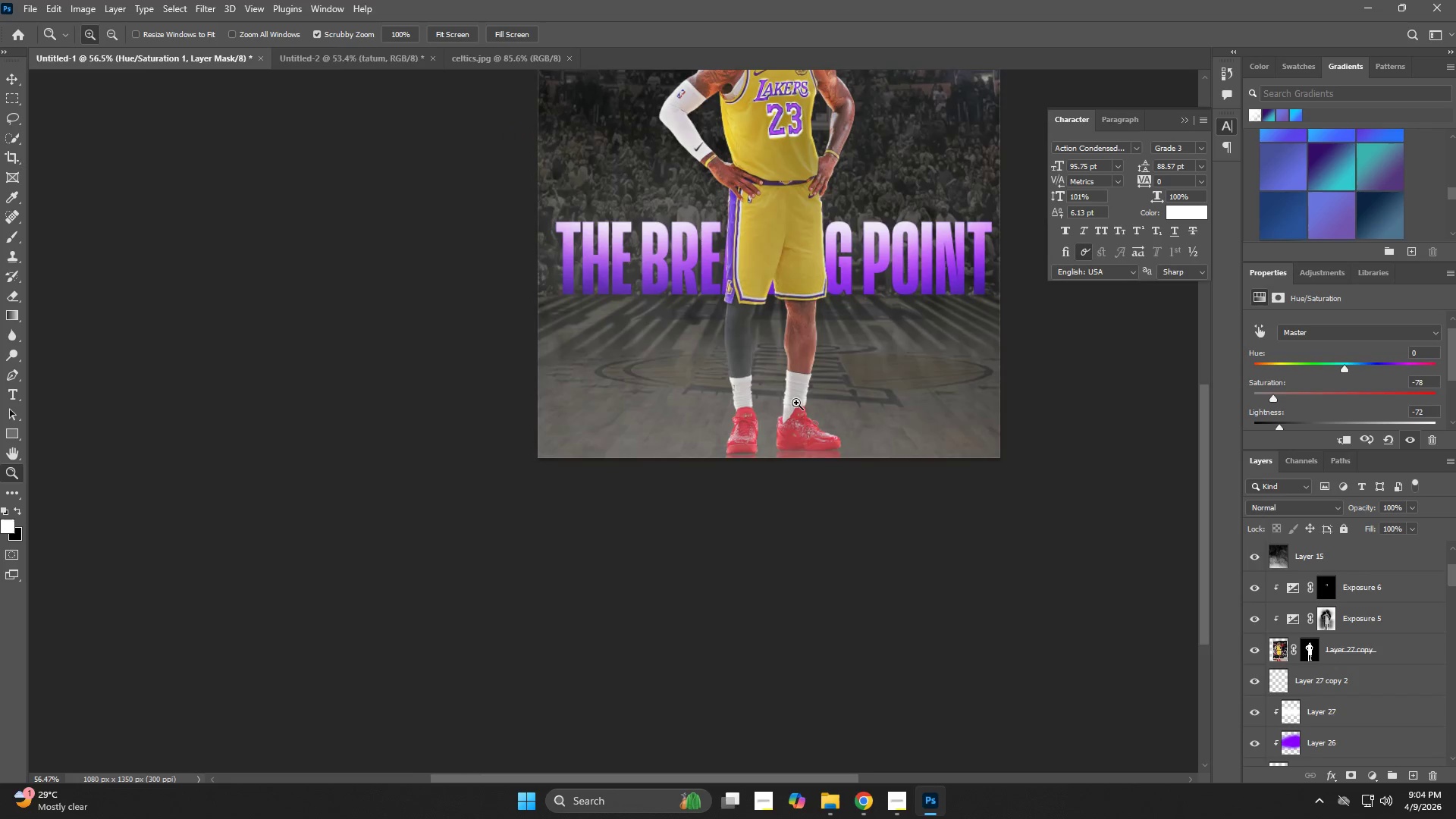 
hold_key(key=Space, duration=0.75)
 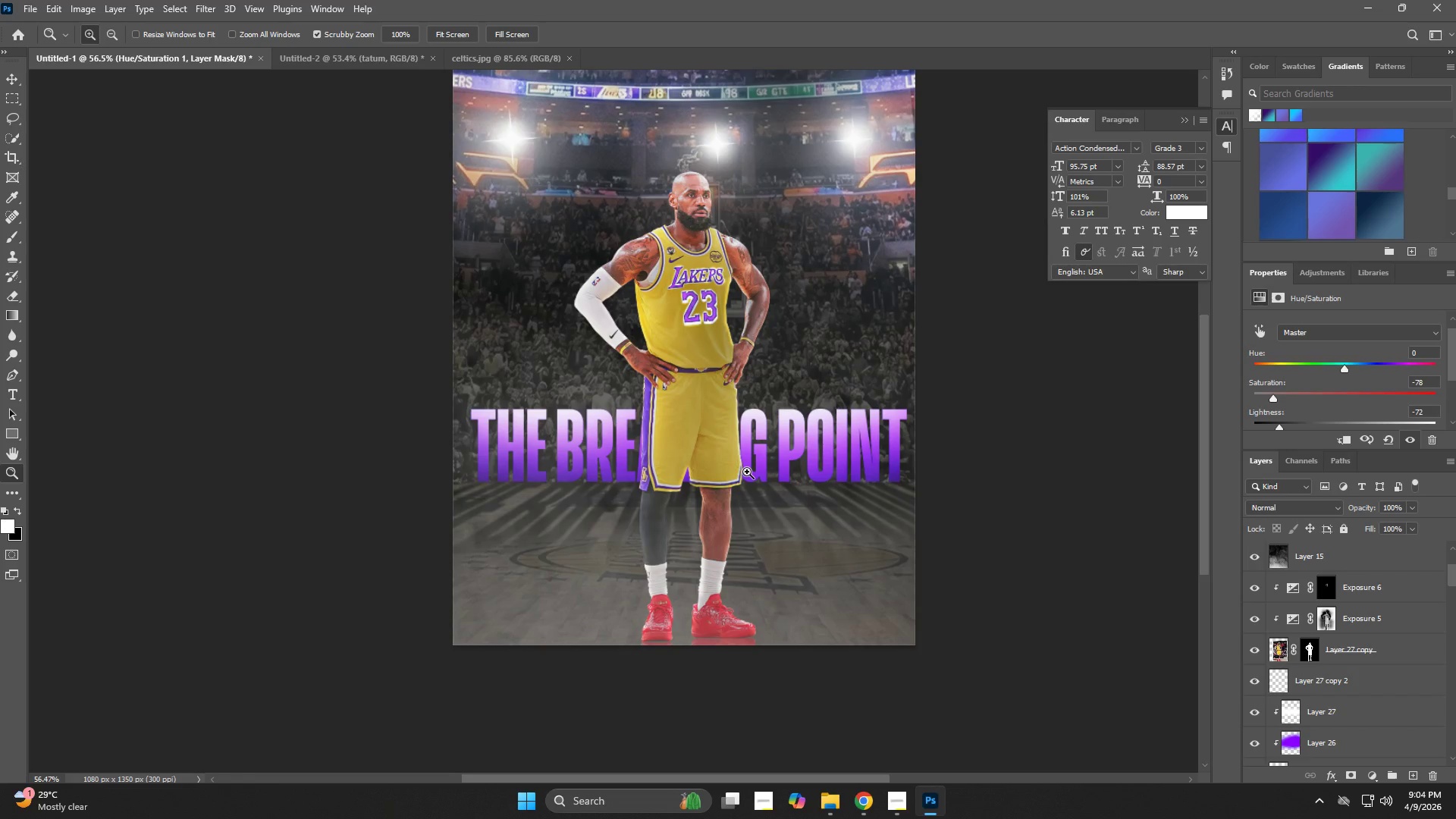 
left_click_drag(start_coordinate=[832, 284], to_coordinate=[747, 472])
 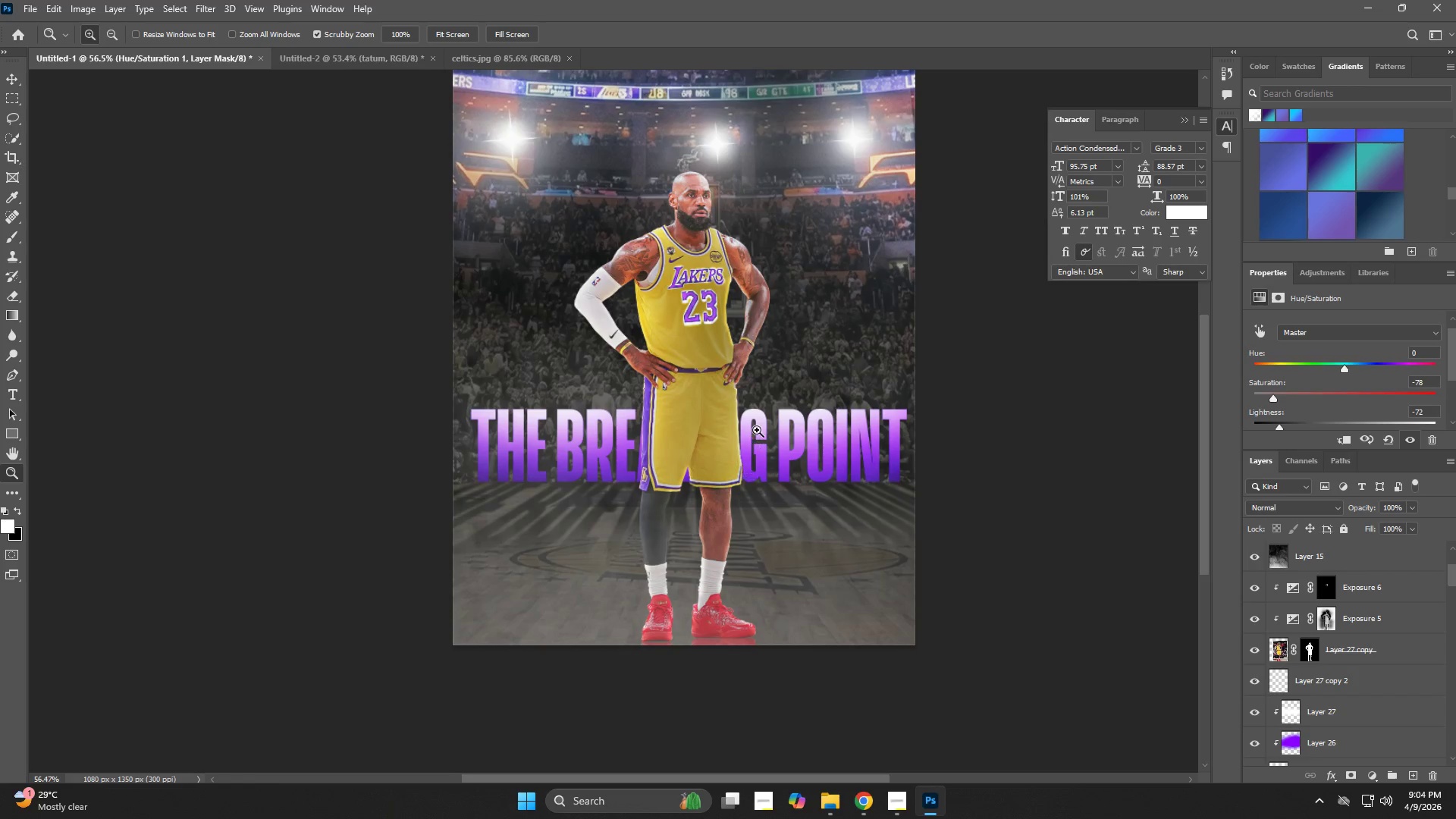 
left_click([1333, 623])
 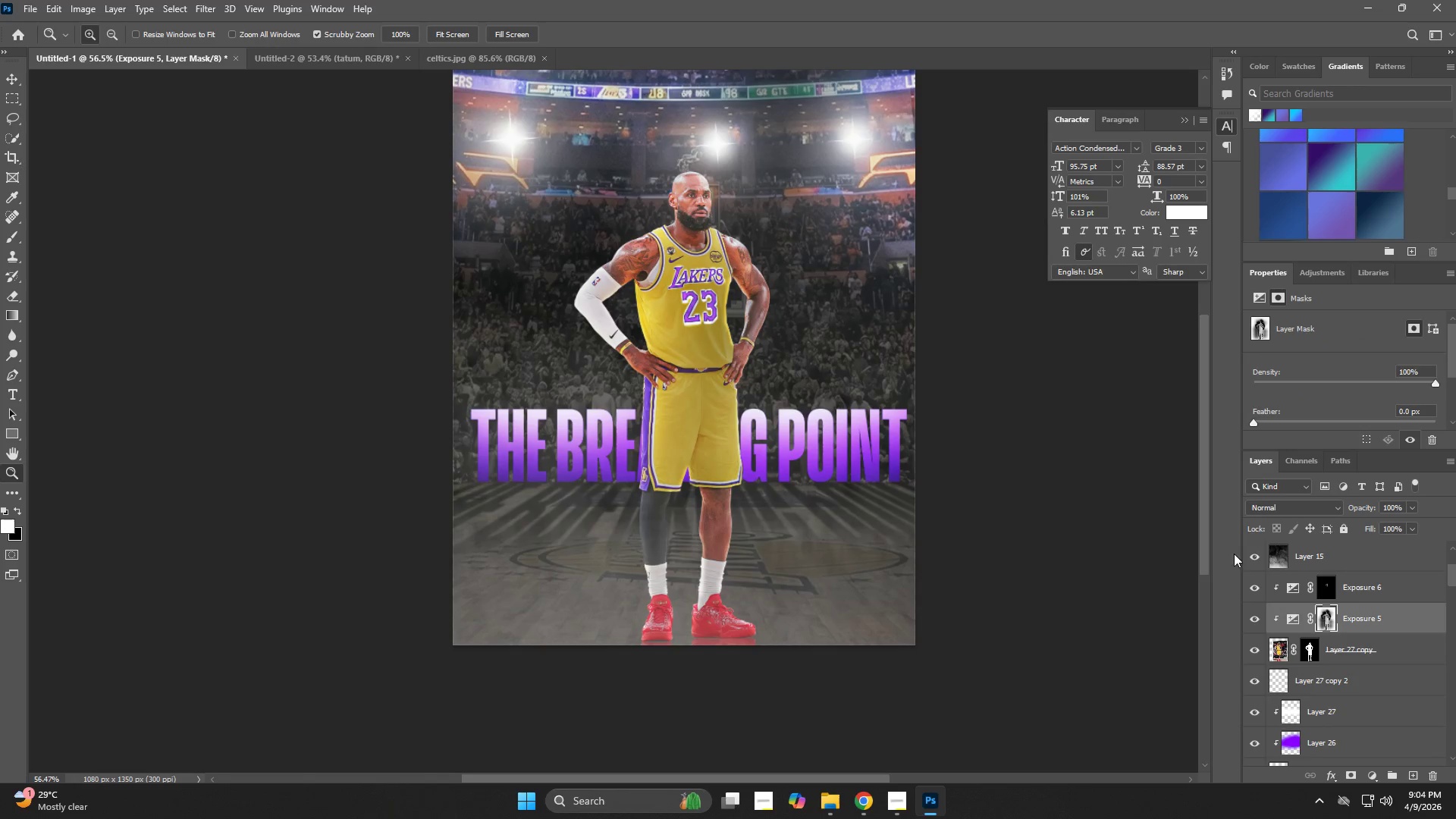 
key(B)
 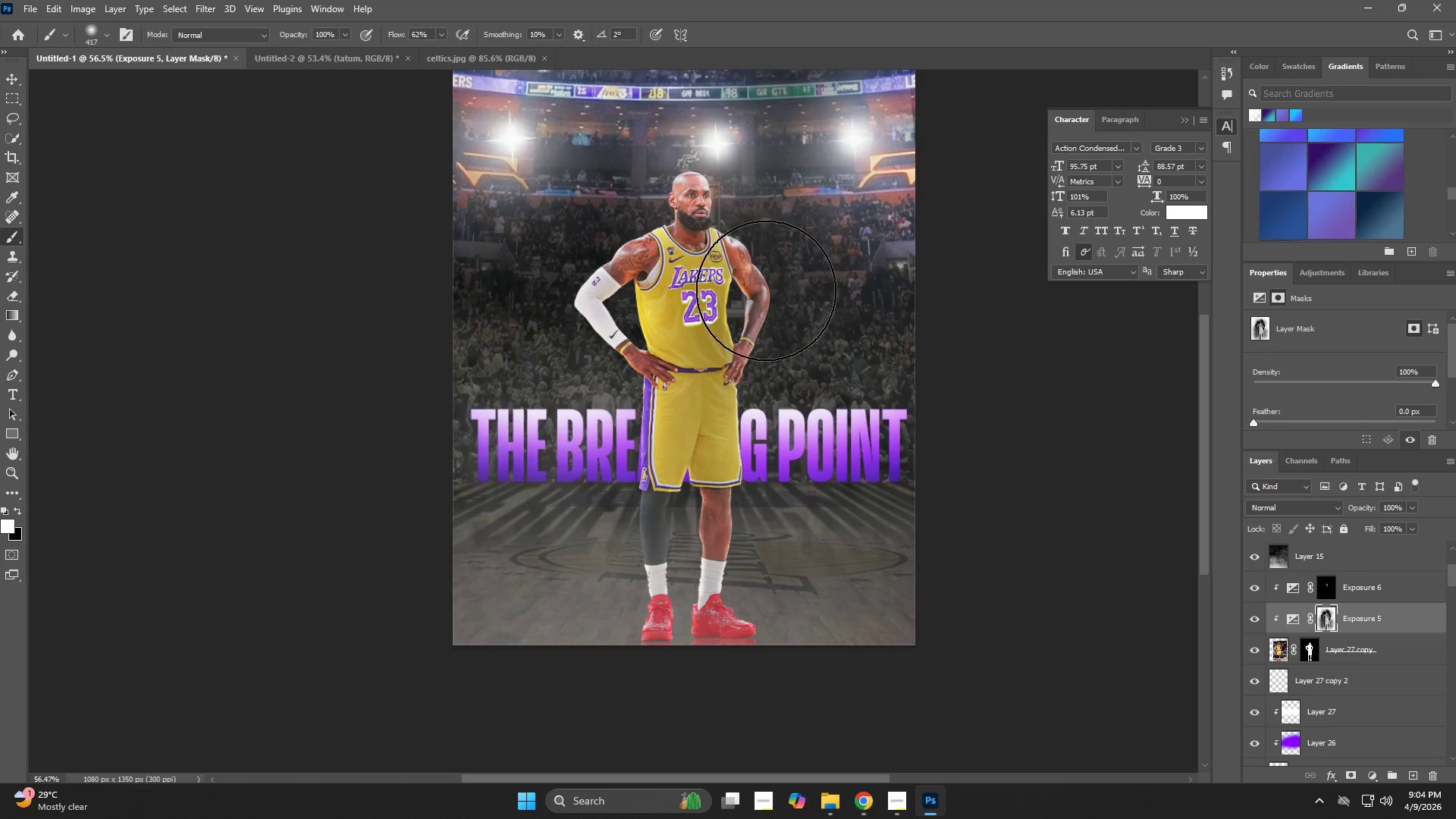 
left_click([765, 277])
 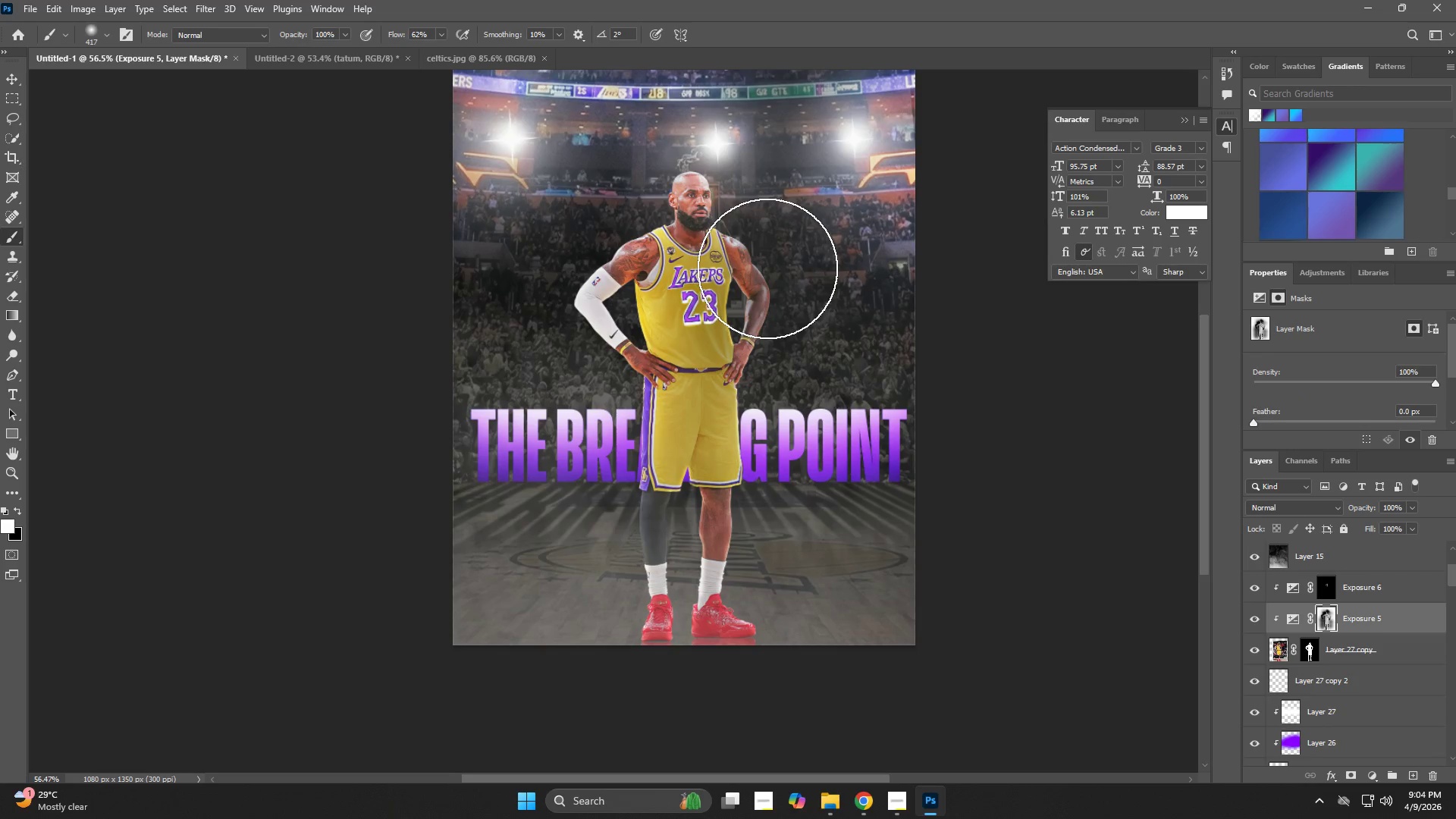 
key(Control+ControlLeft)
 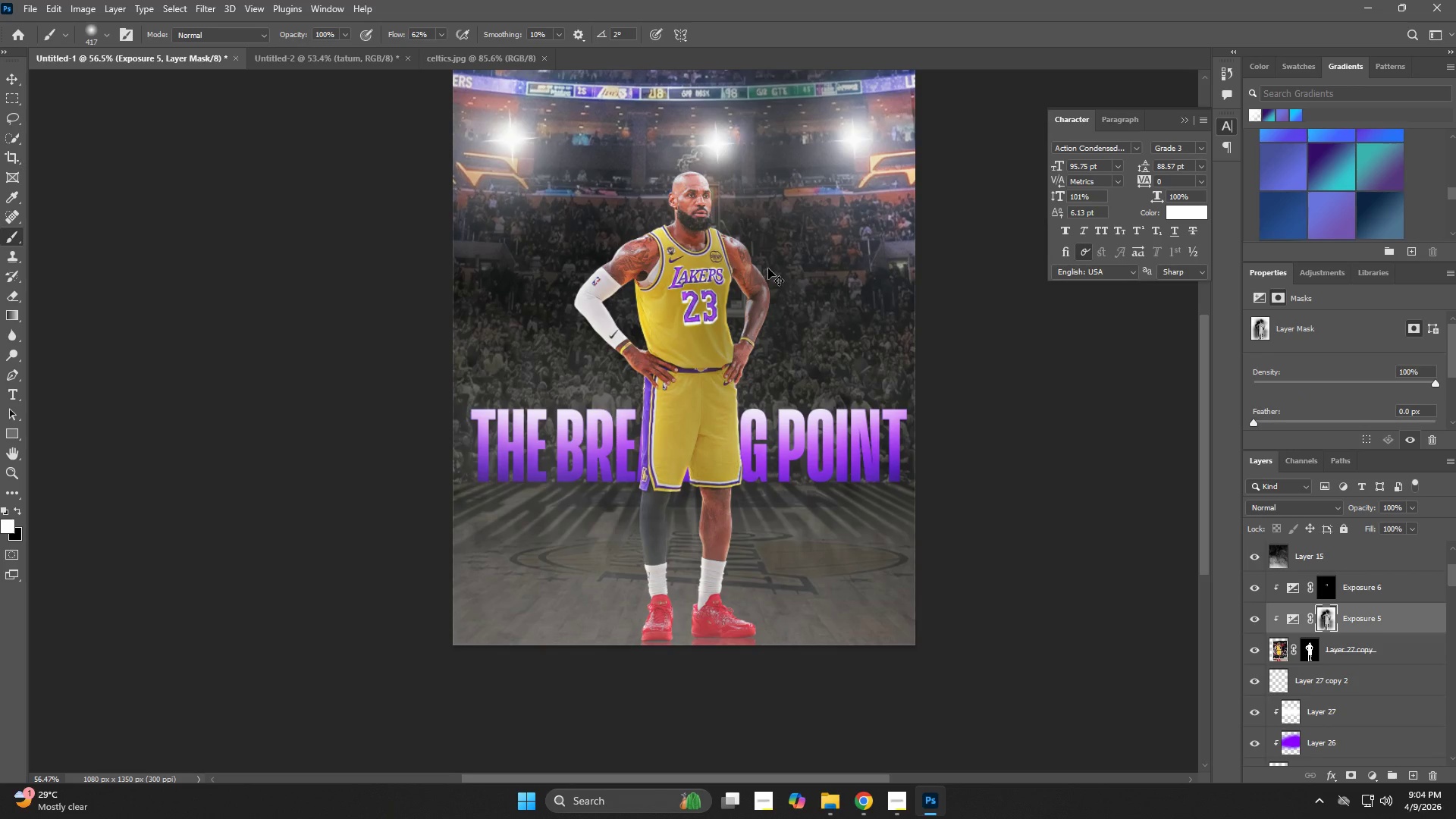 
key(Control+Z)
 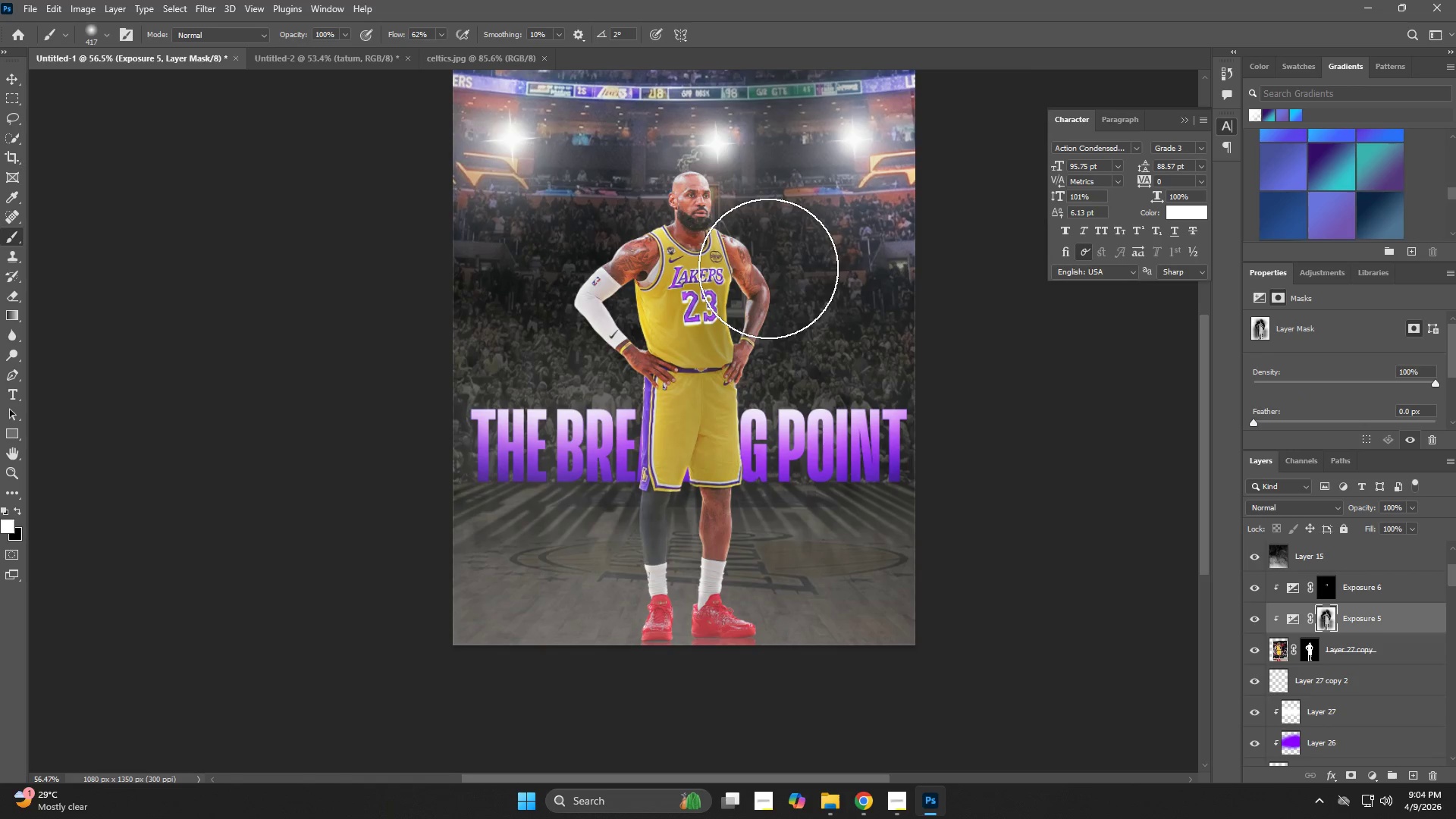 
key(X)
 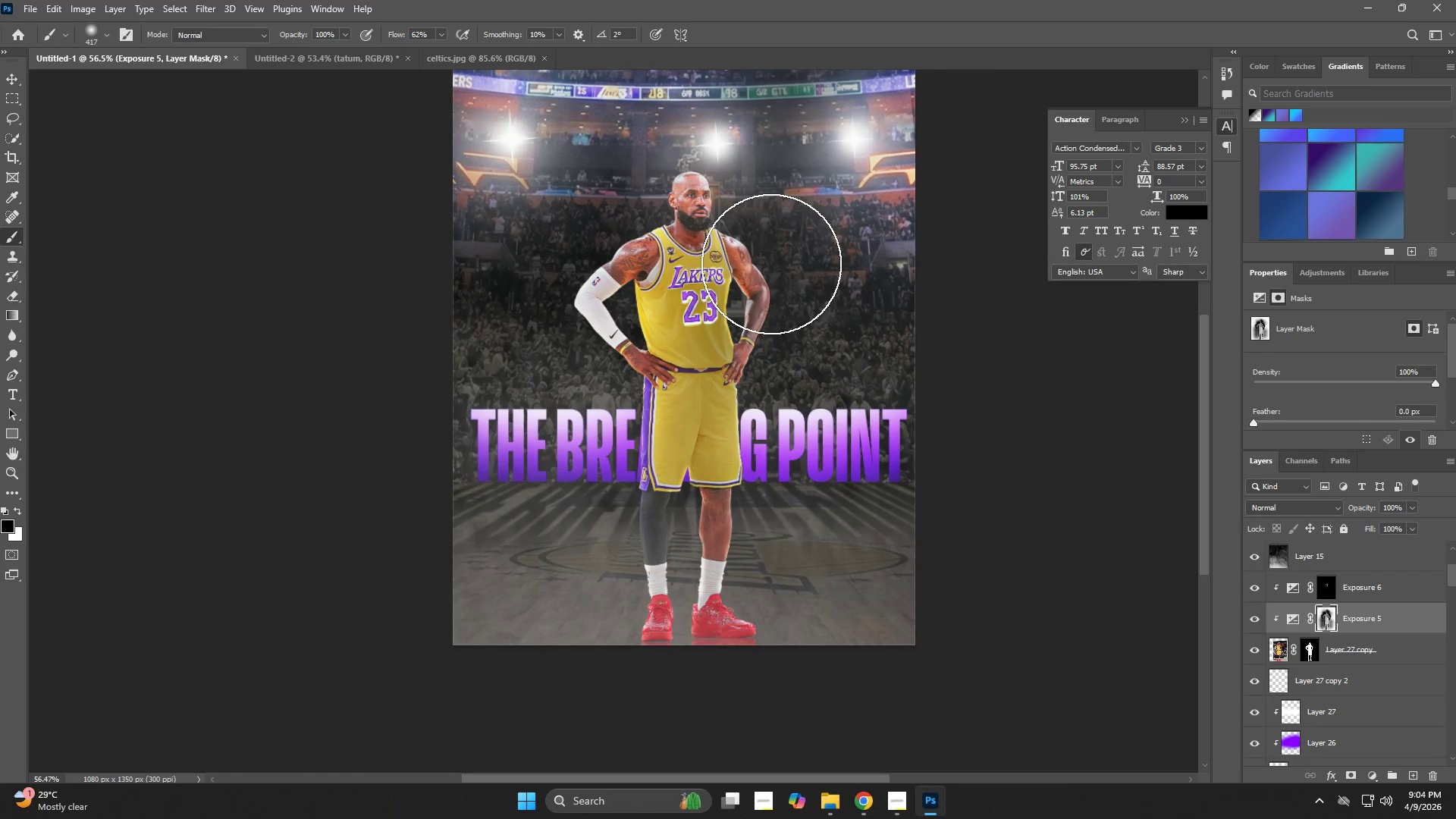 
left_click([771, 264])
 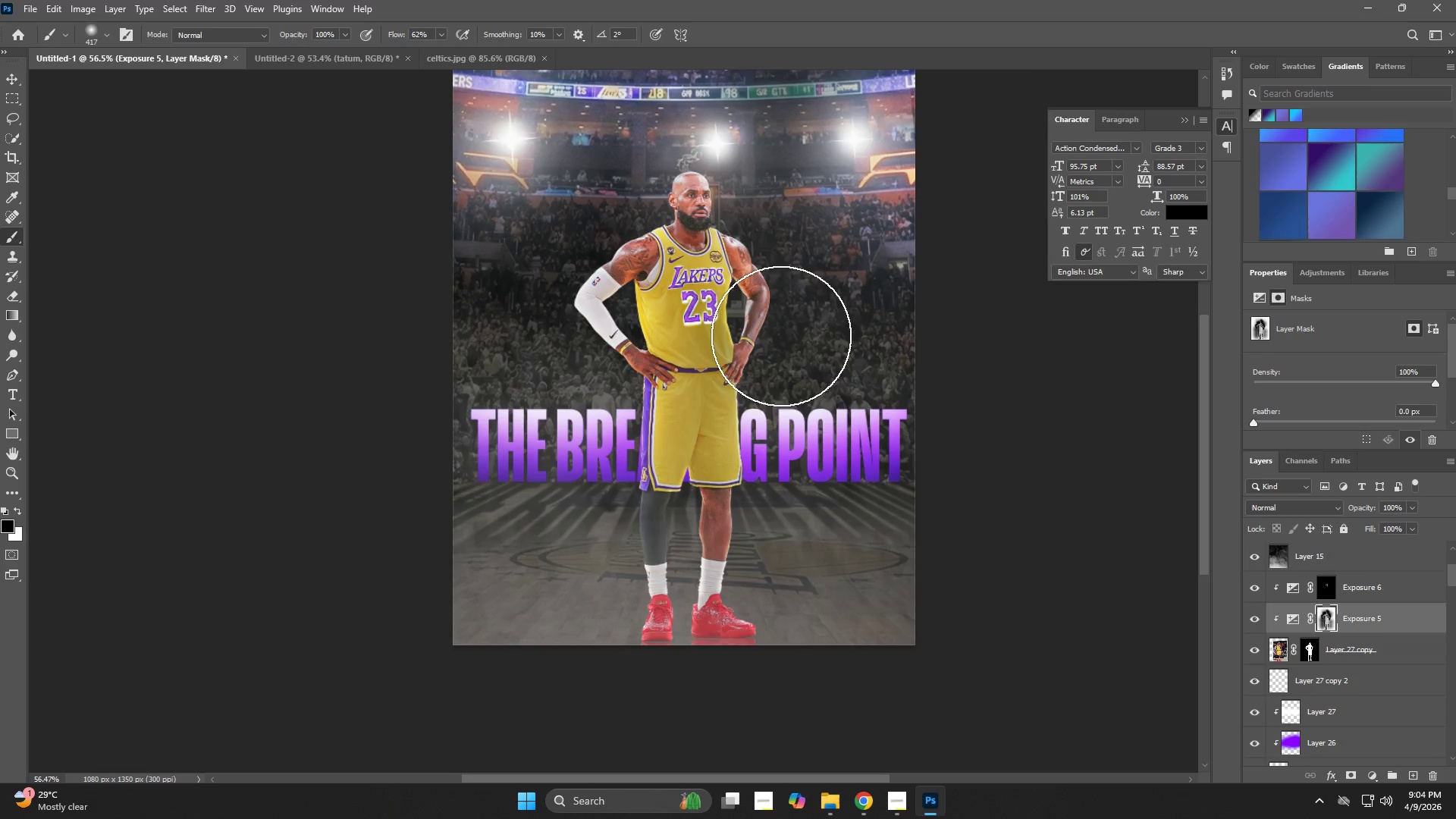 
left_click([780, 372])
 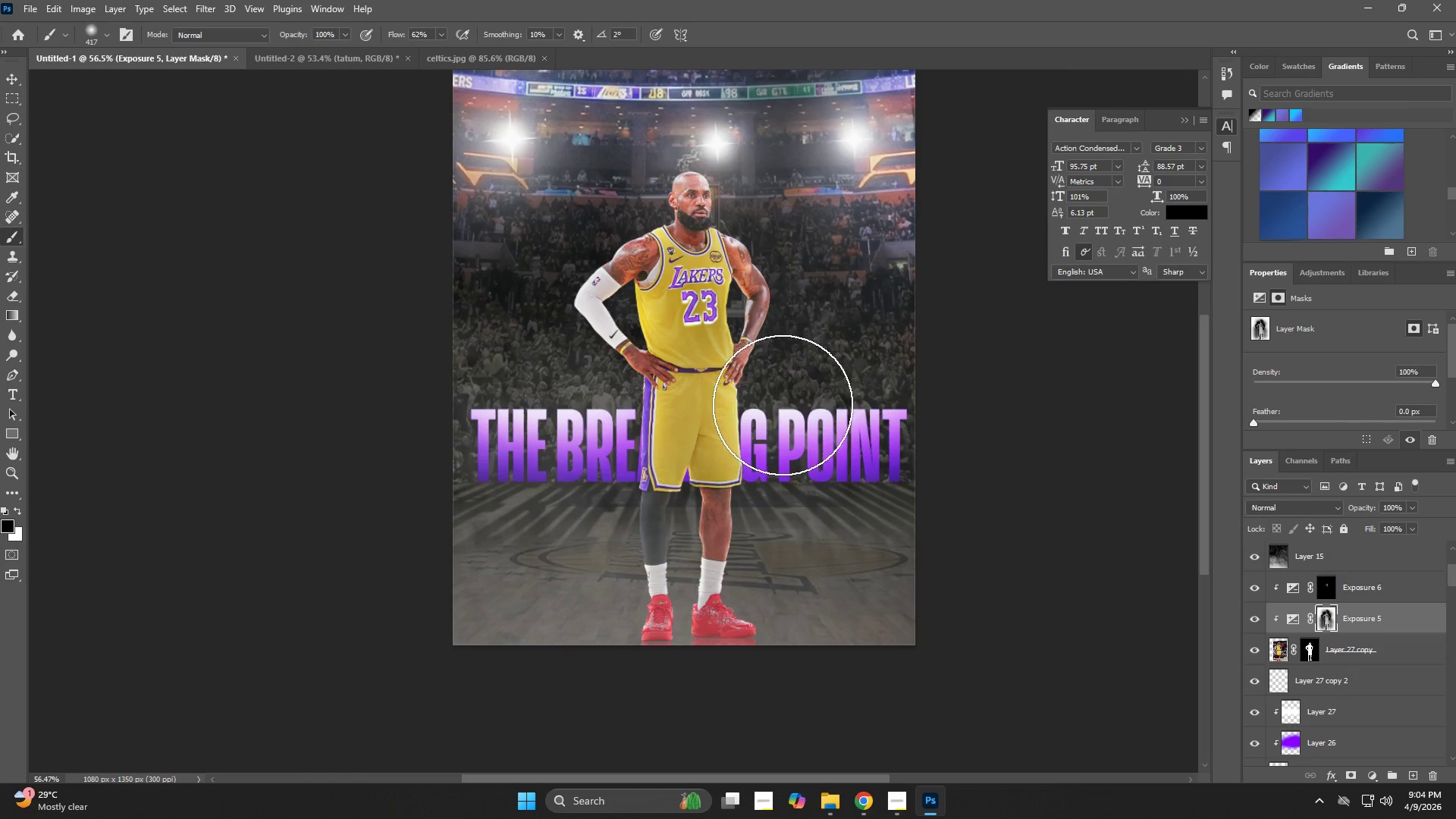 
left_click_drag(start_coordinate=[789, 434], to_coordinate=[790, 452])
 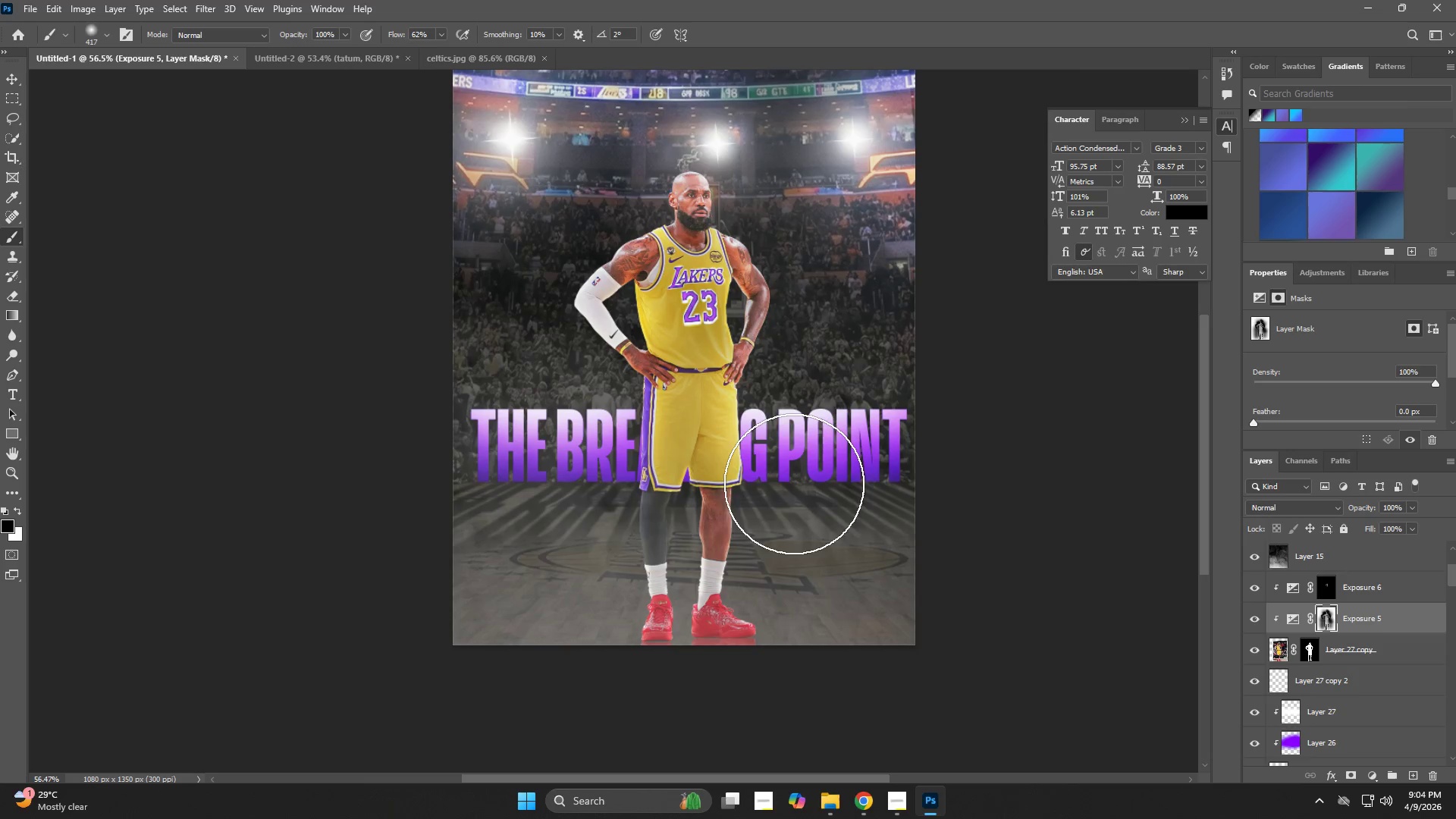 
left_click_drag(start_coordinate=[794, 484], to_coordinate=[795, 509])
 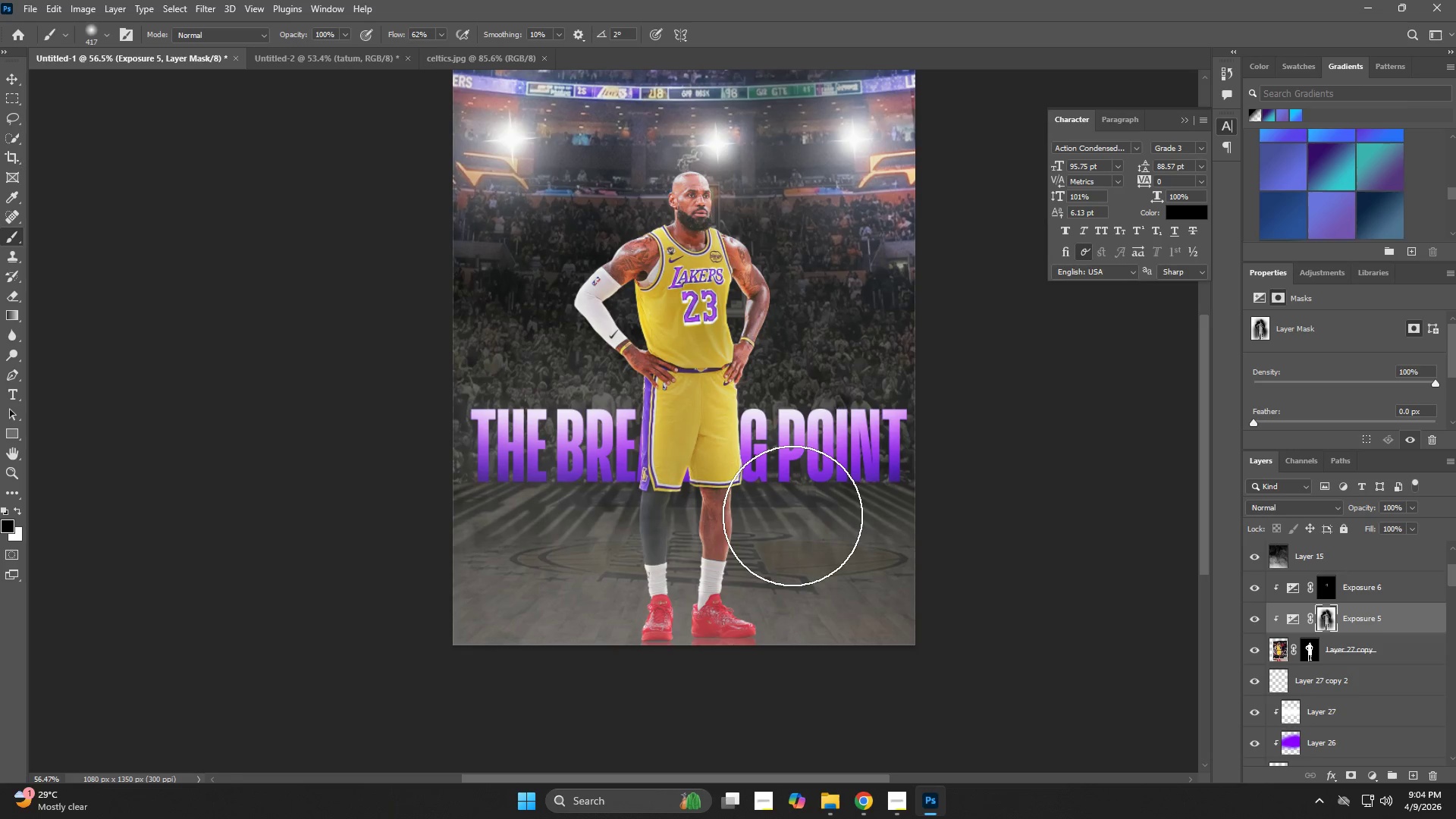 
triple_click([792, 518])
 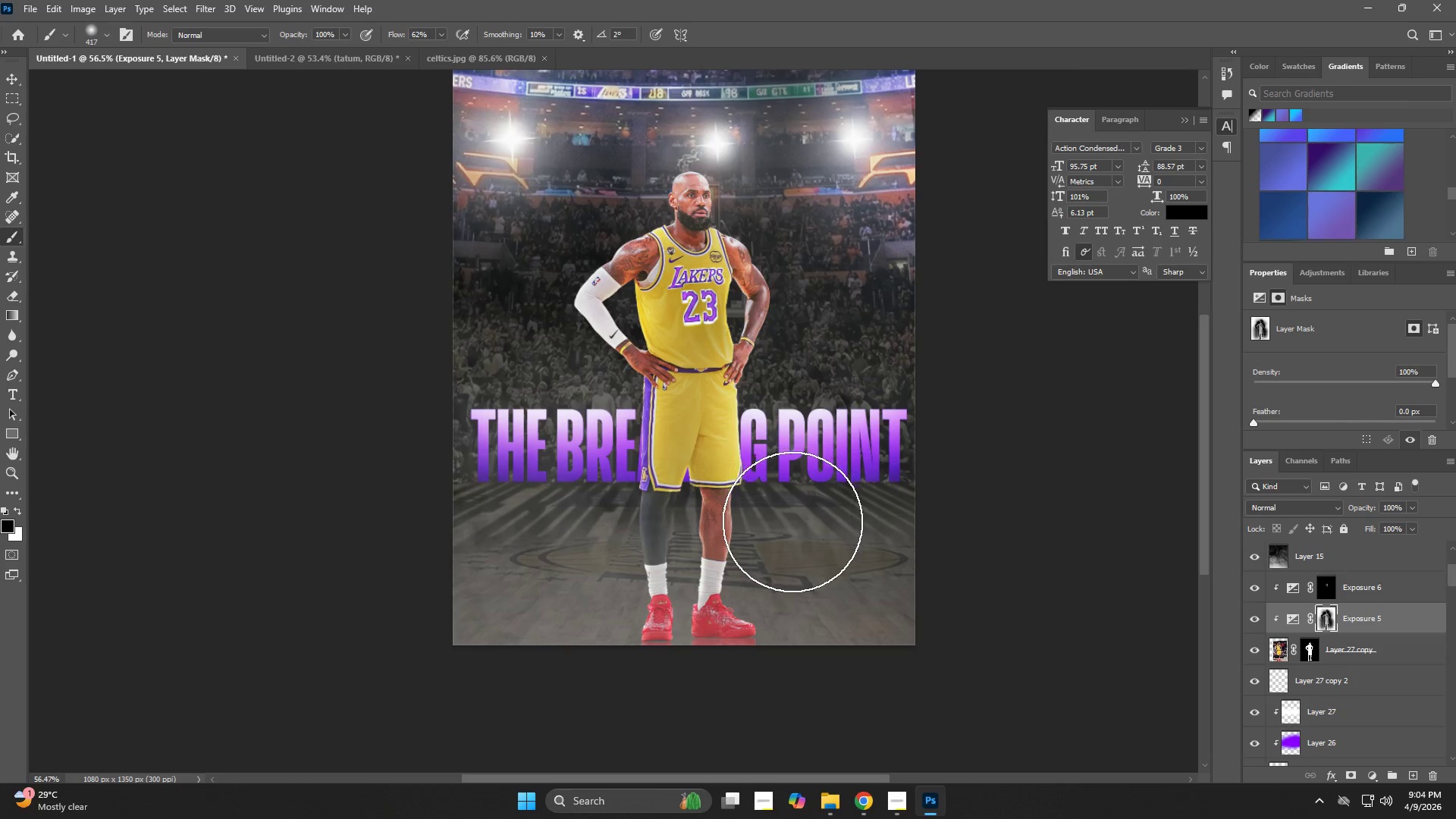 
left_click_drag(start_coordinate=[792, 532], to_coordinate=[792, 541])
 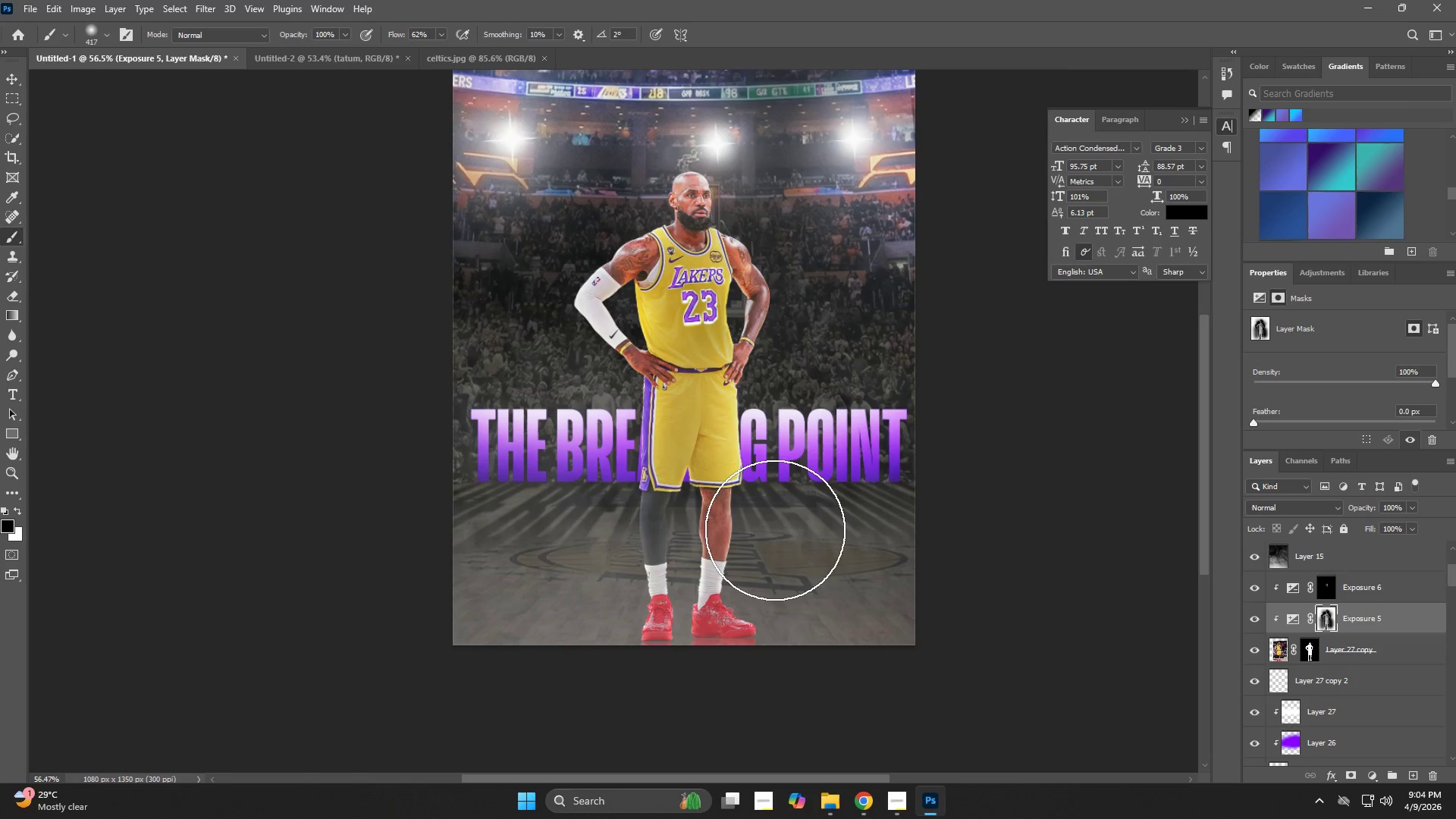 
triple_click([775, 530])
 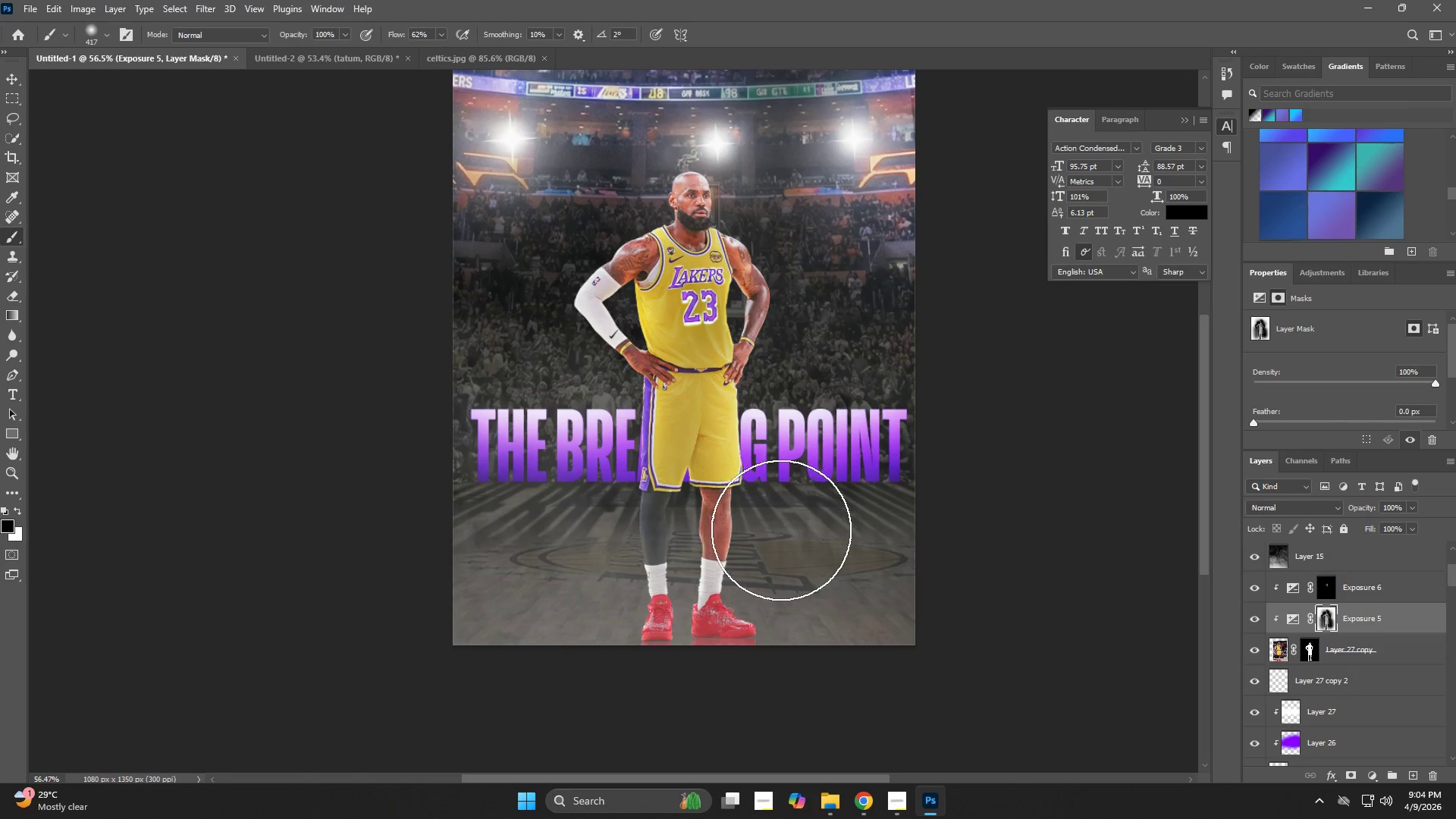 
hold_key(key=AltLeft, duration=0.48)
 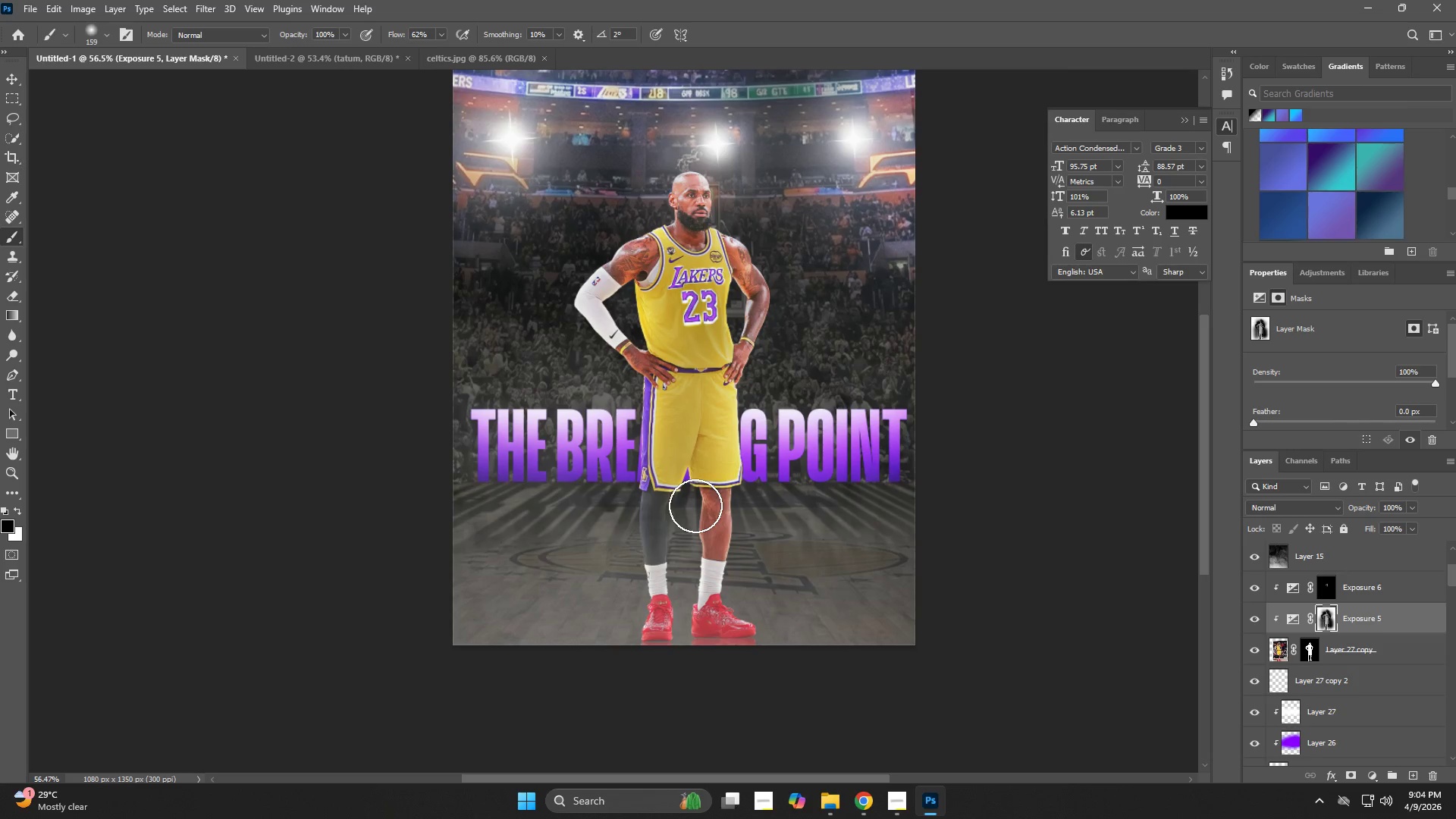 
double_click([682, 529])
 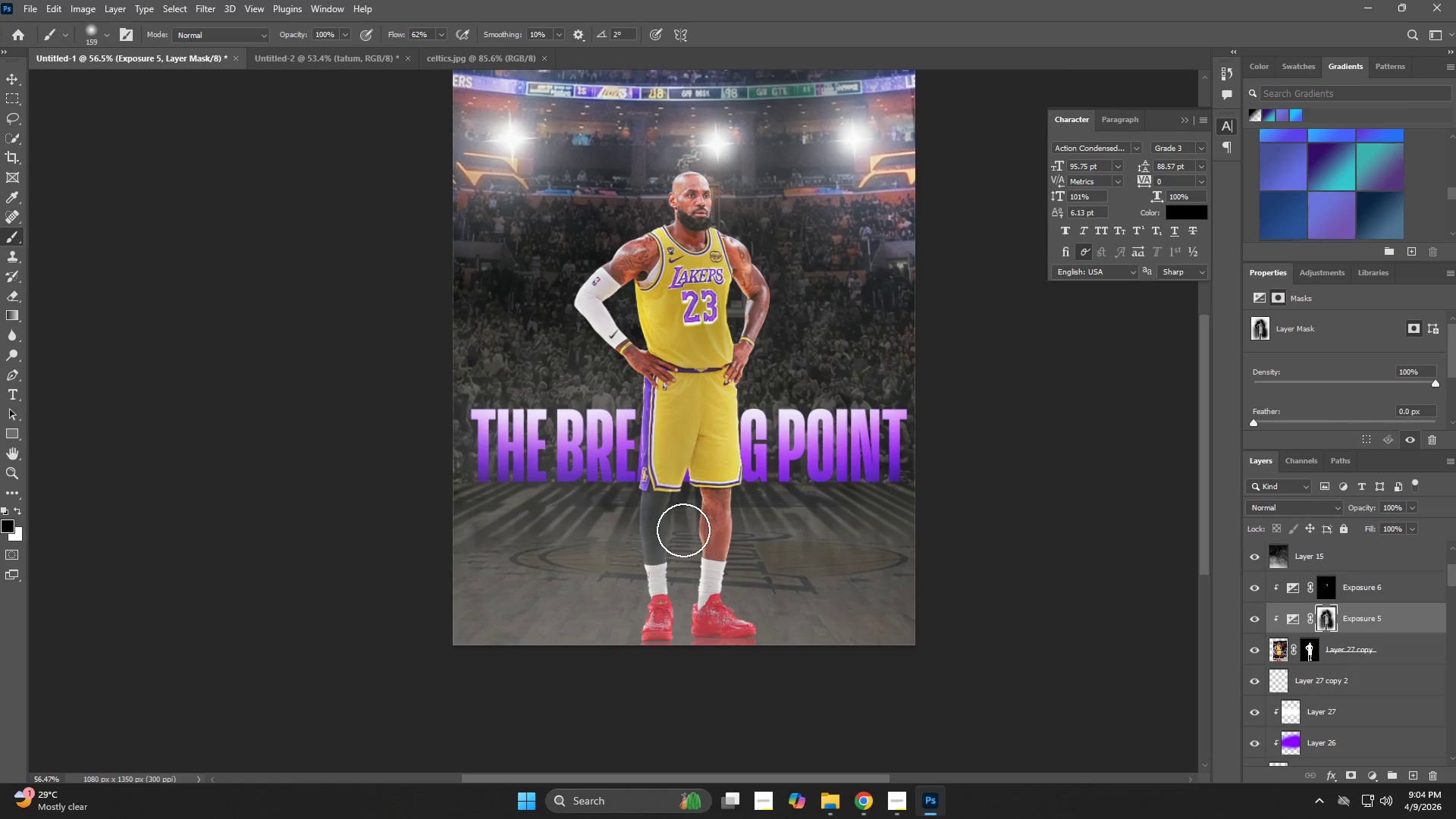 
triple_click([686, 531])
 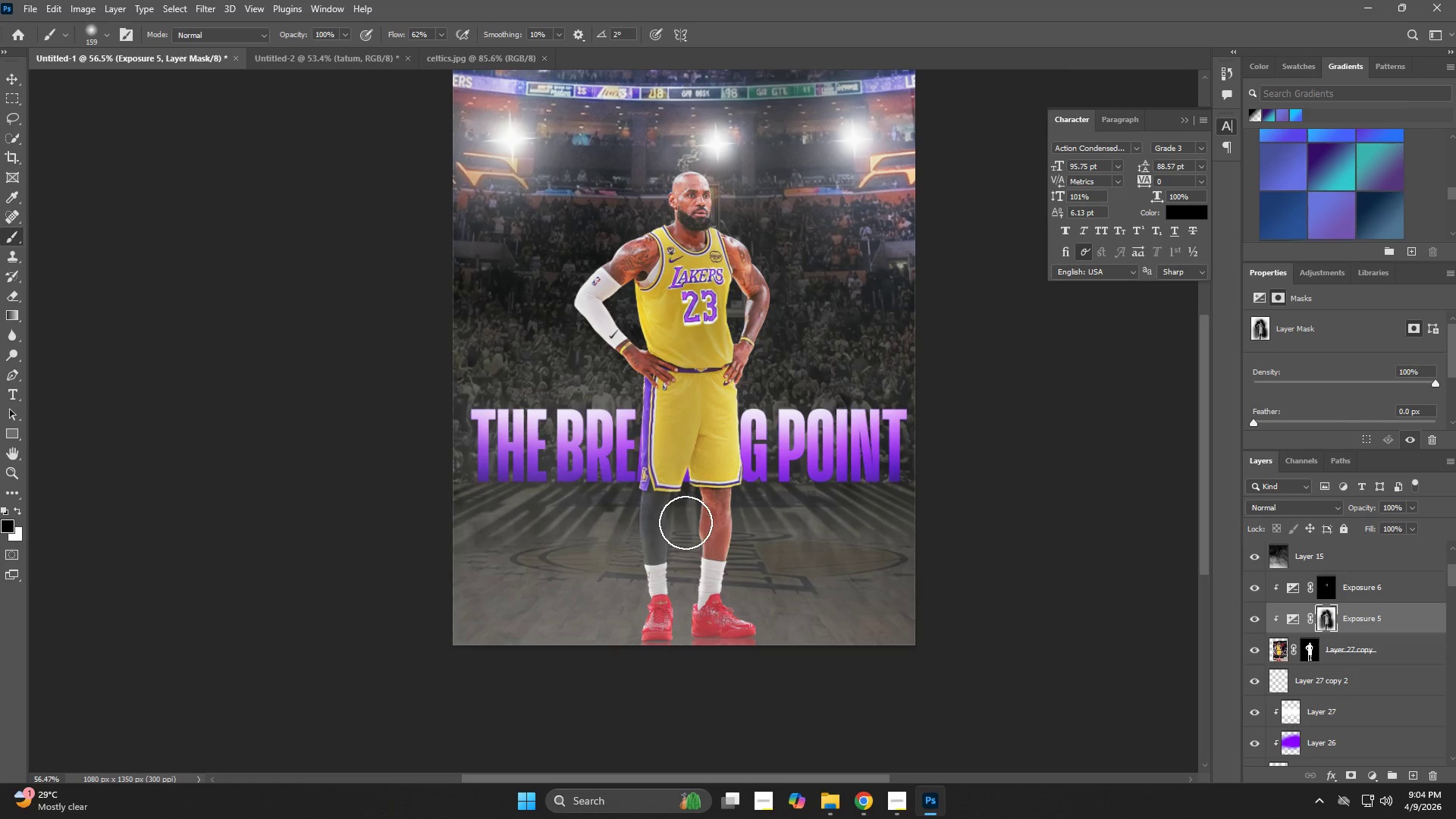 
triple_click([688, 518])
 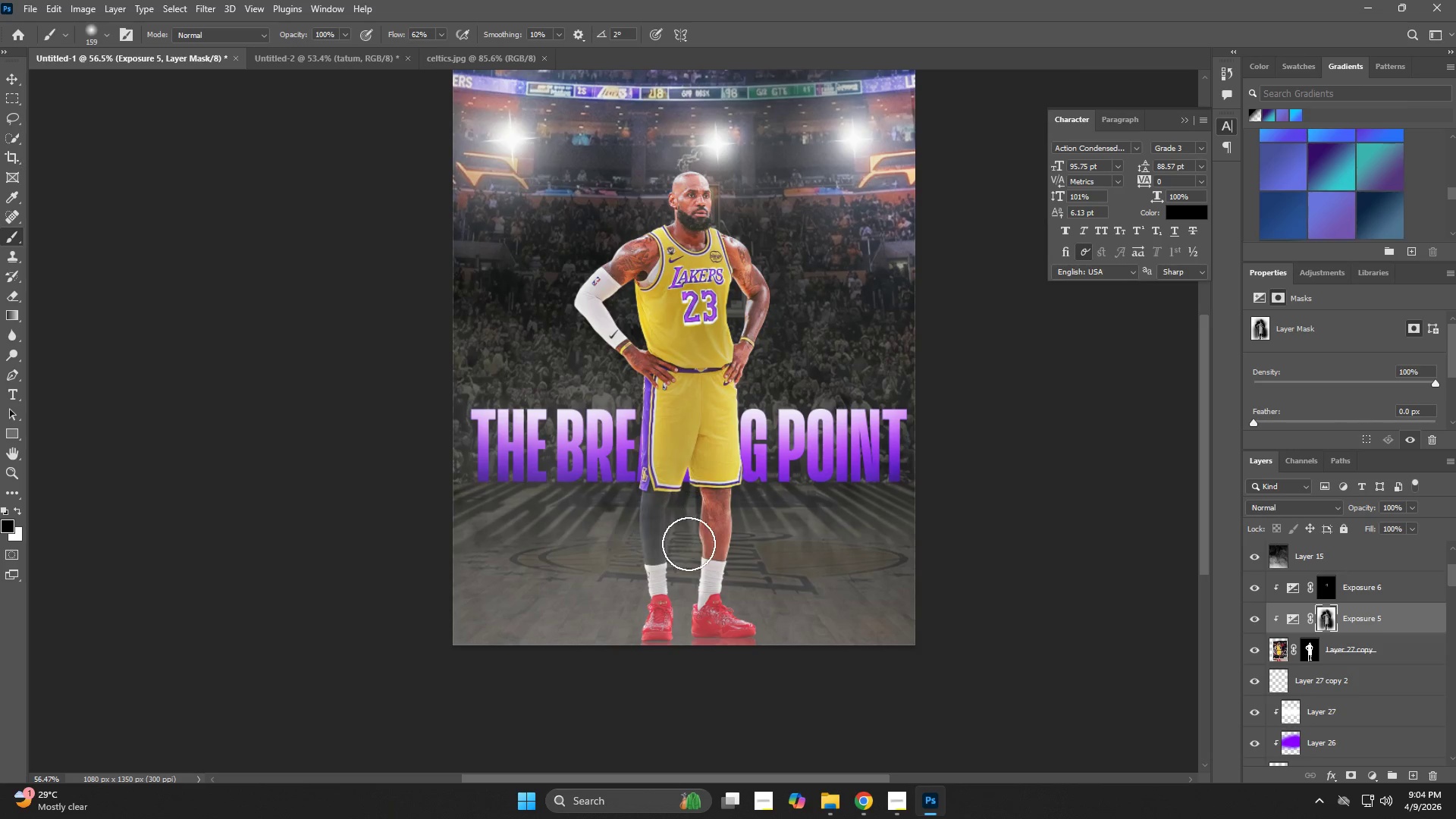 
left_click_drag(start_coordinate=[689, 544], to_coordinate=[689, 556])
 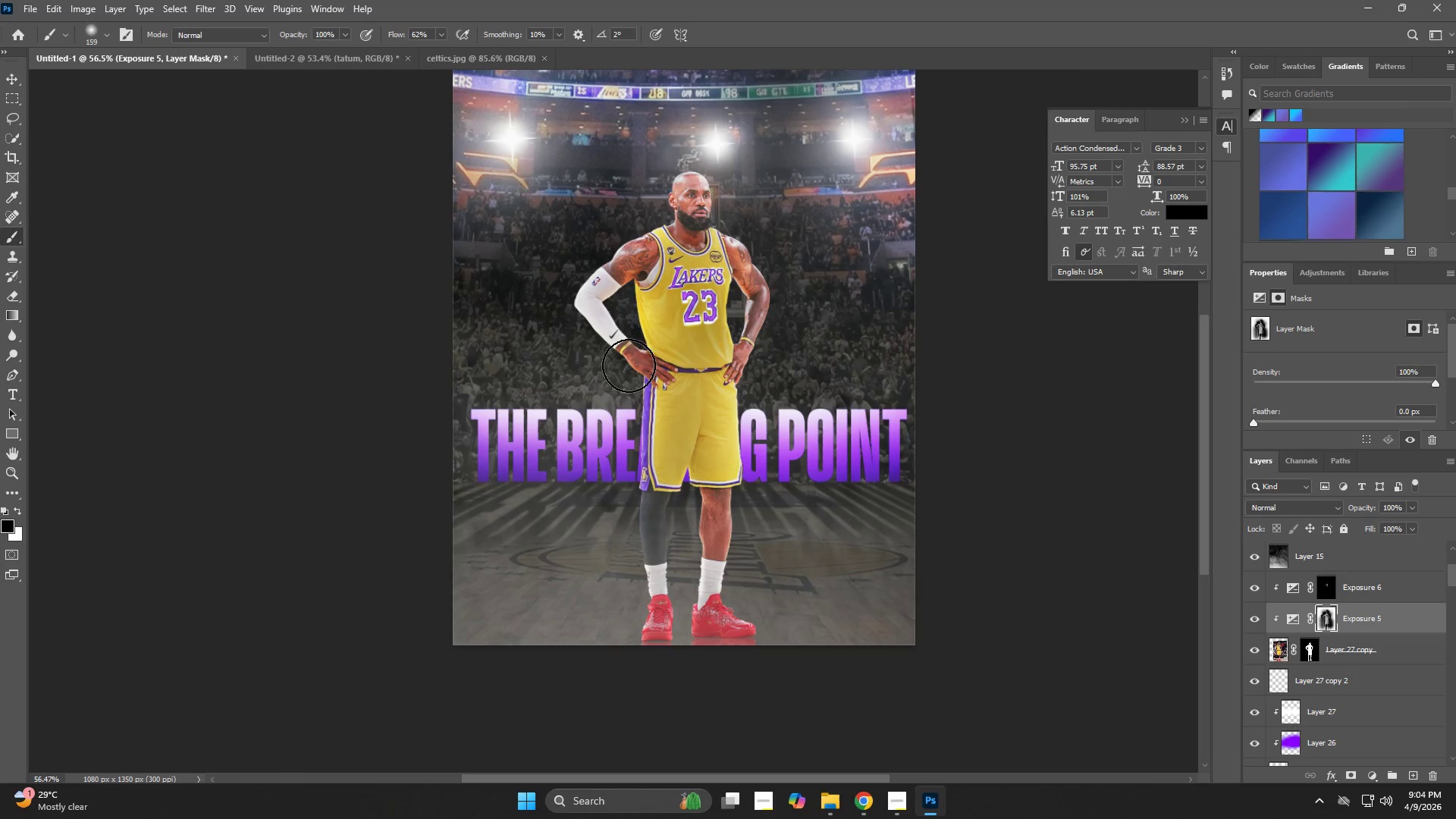 
left_click([623, 366])
 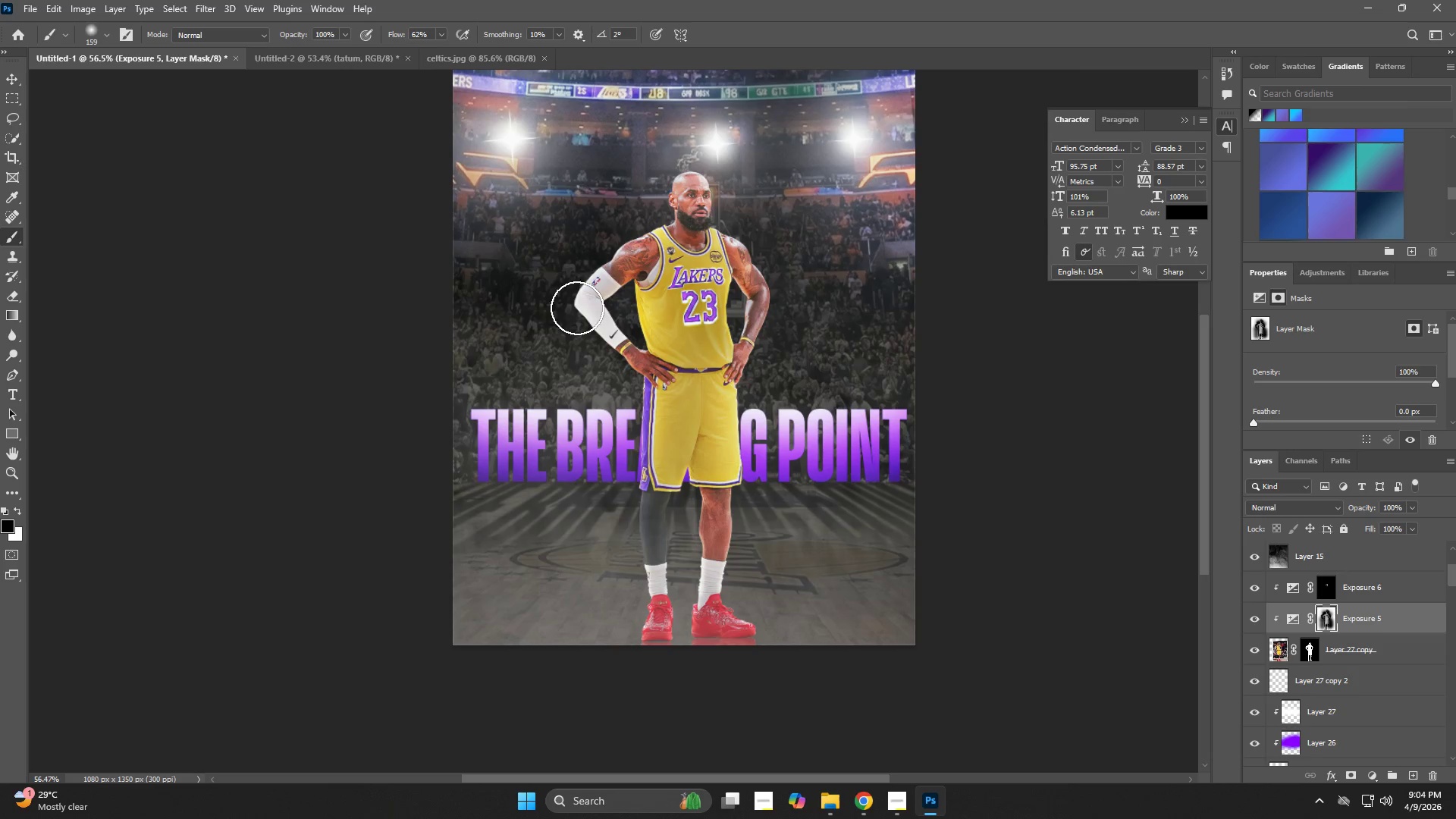 
left_click_drag(start_coordinate=[579, 270], to_coordinate=[589, 260])
 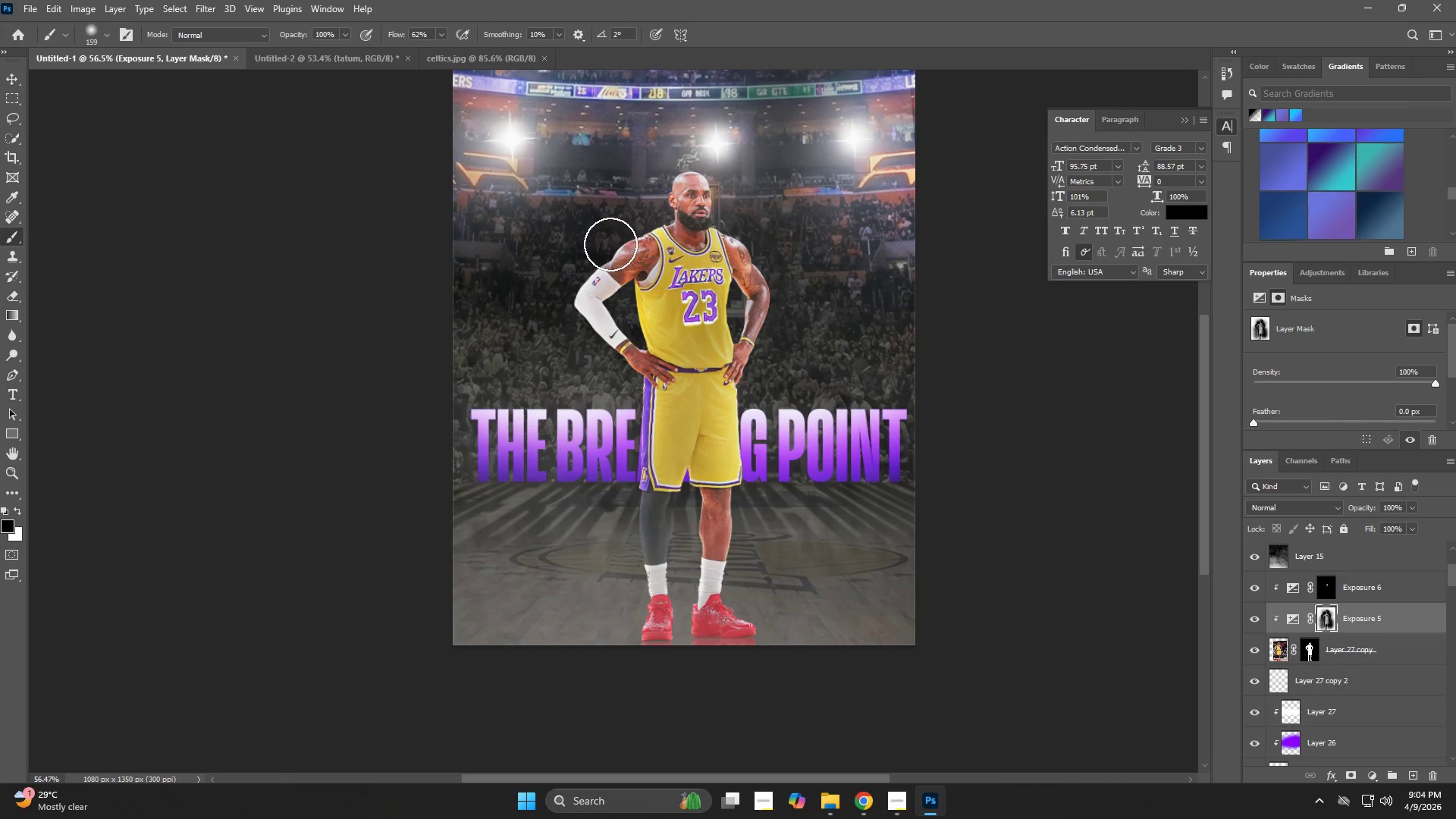 
triple_click([610, 244])
 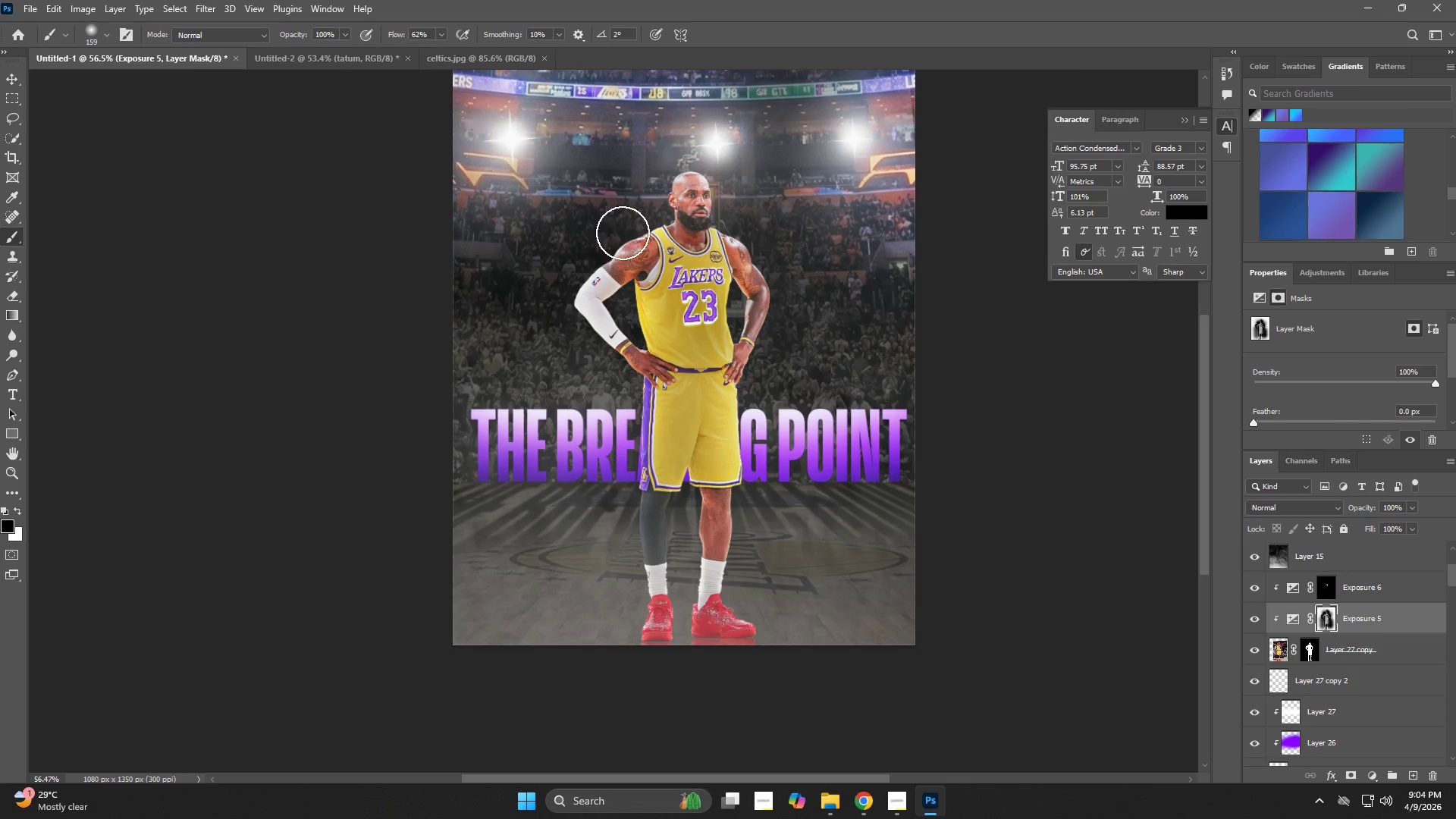 
triple_click([628, 228])
 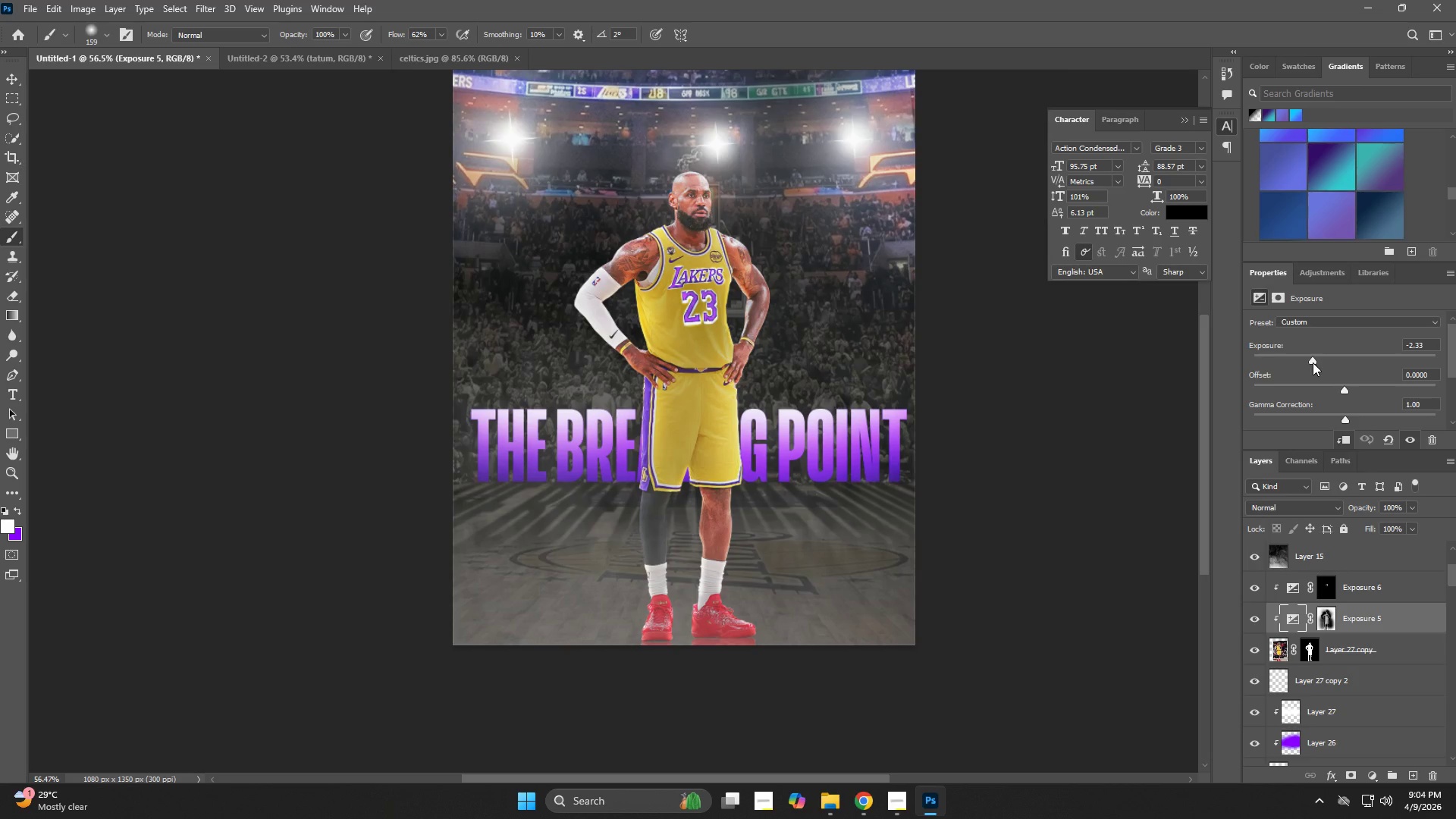 
wait(6.25)
 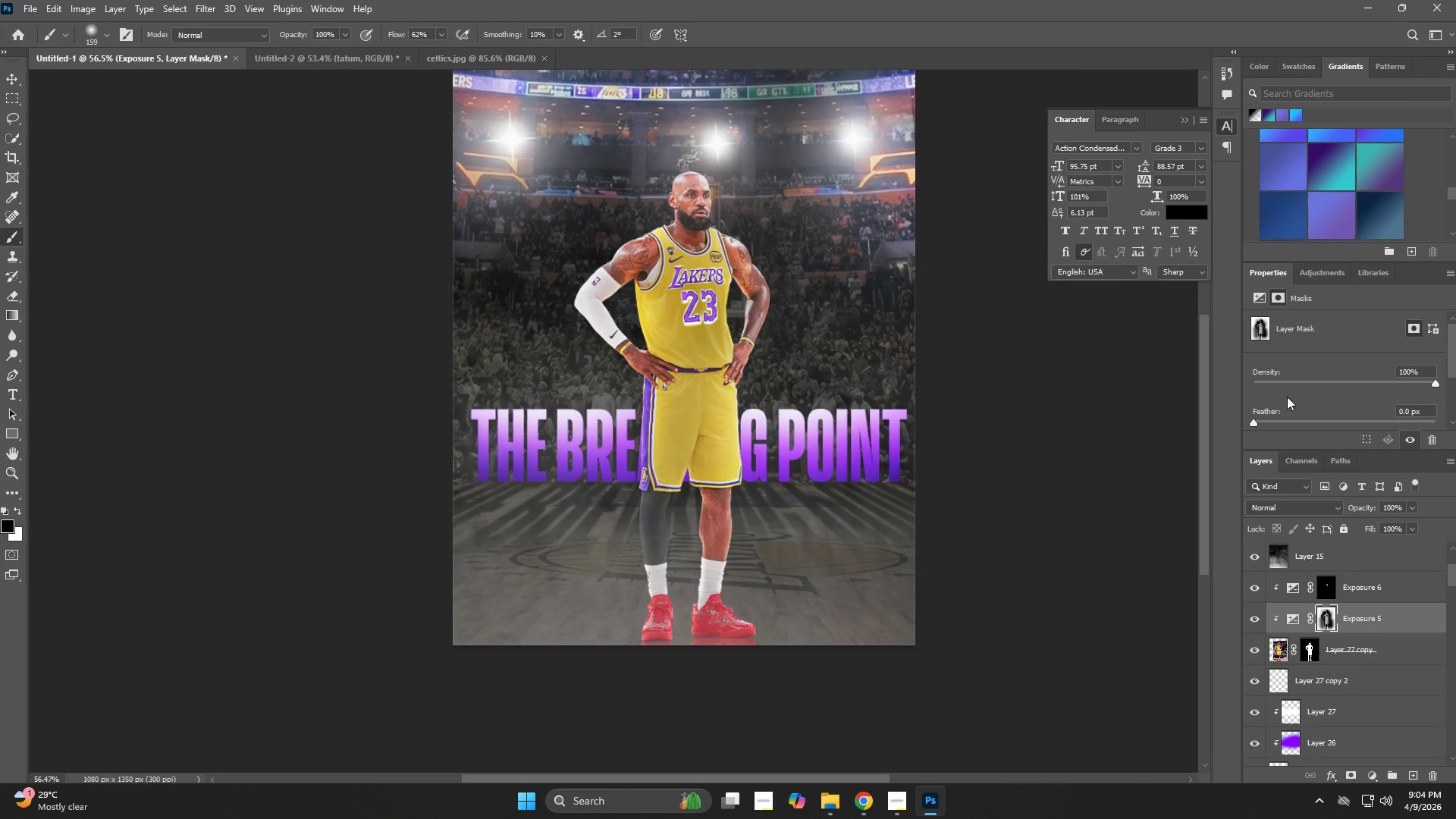 
key(Z)
 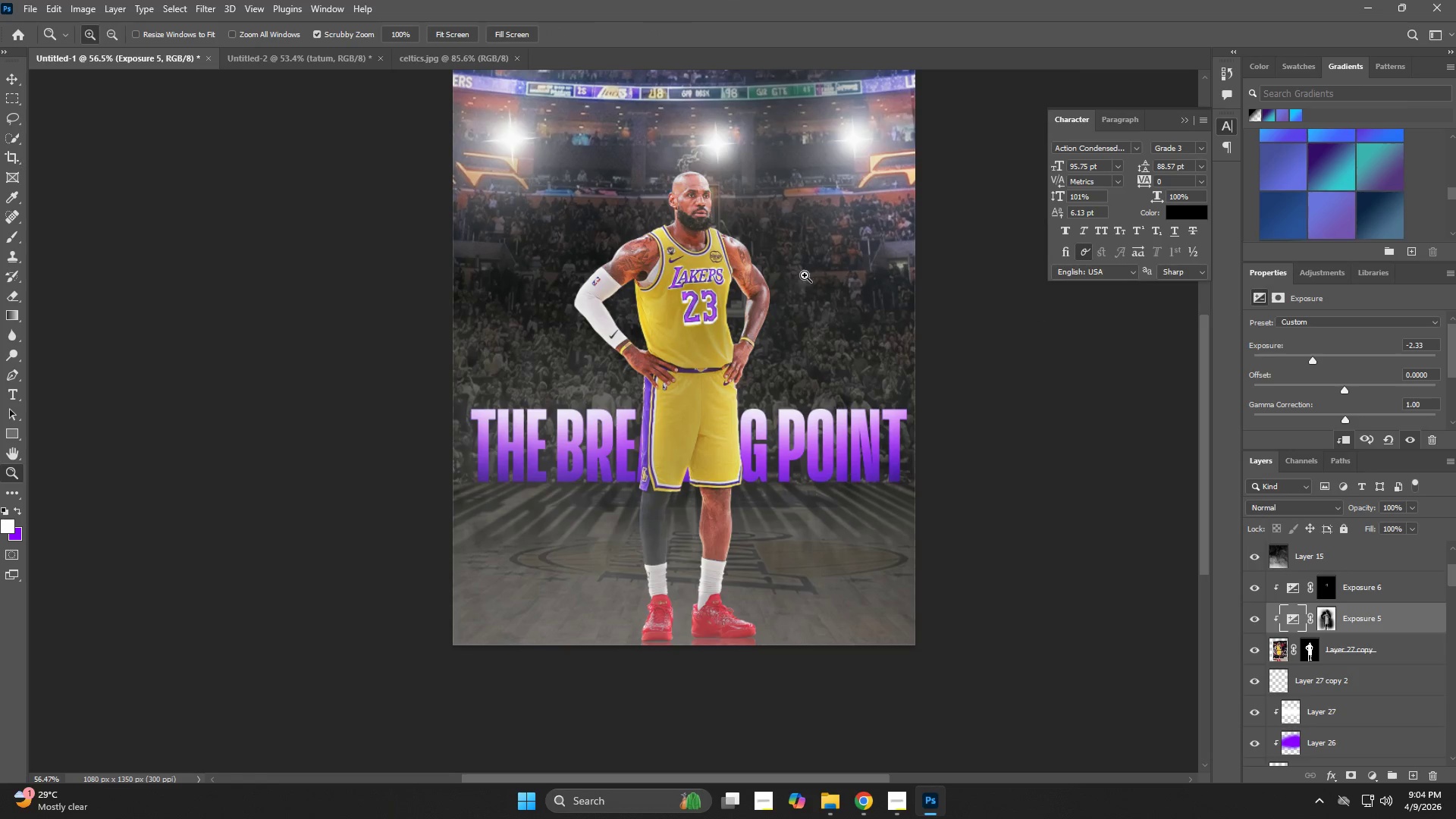 
left_click_drag(start_coordinate=[800, 276], to_coordinate=[782, 283])
 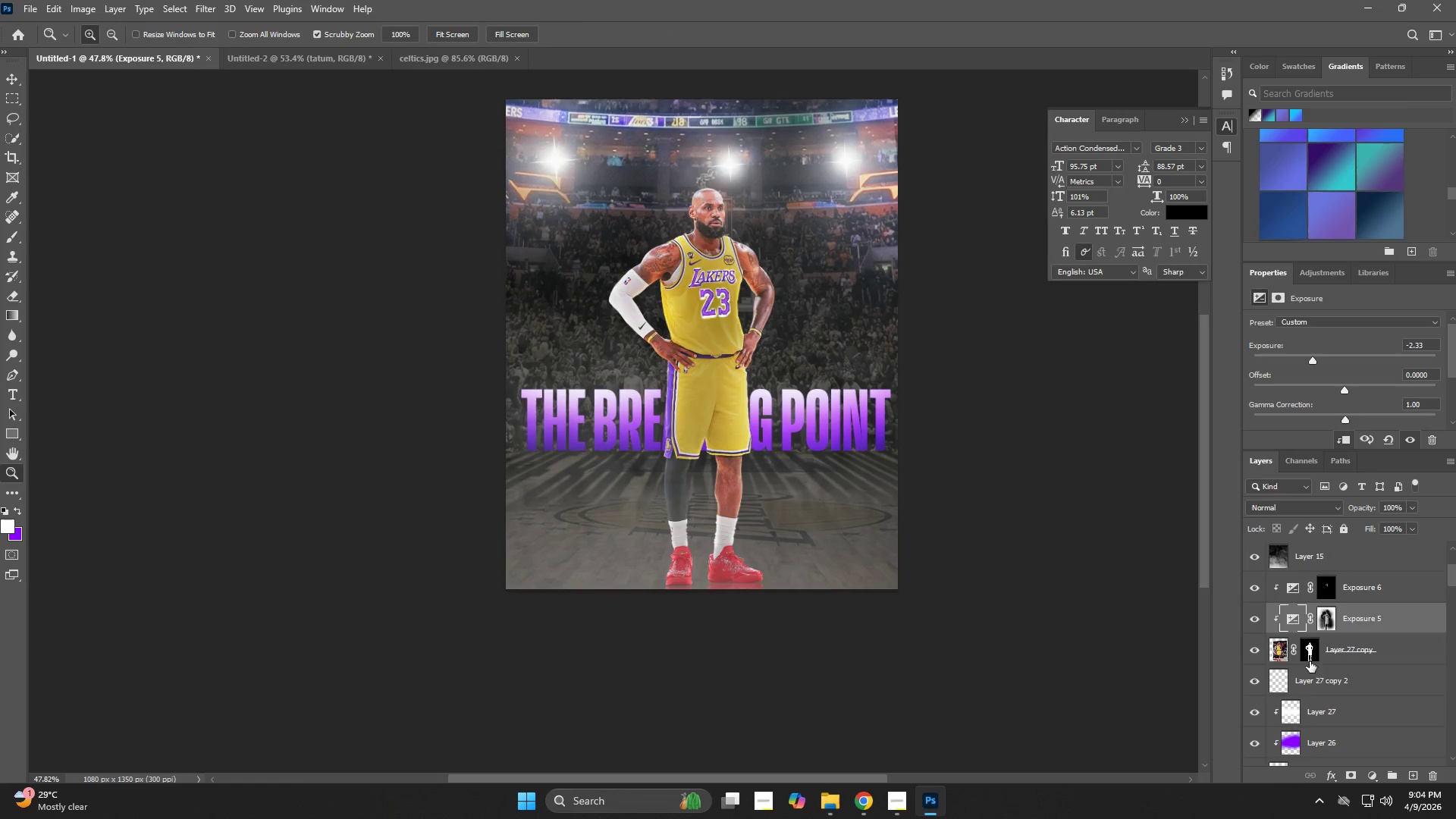 
scroll: coordinate [1329, 710], scroll_direction: down, amount: 7.0
 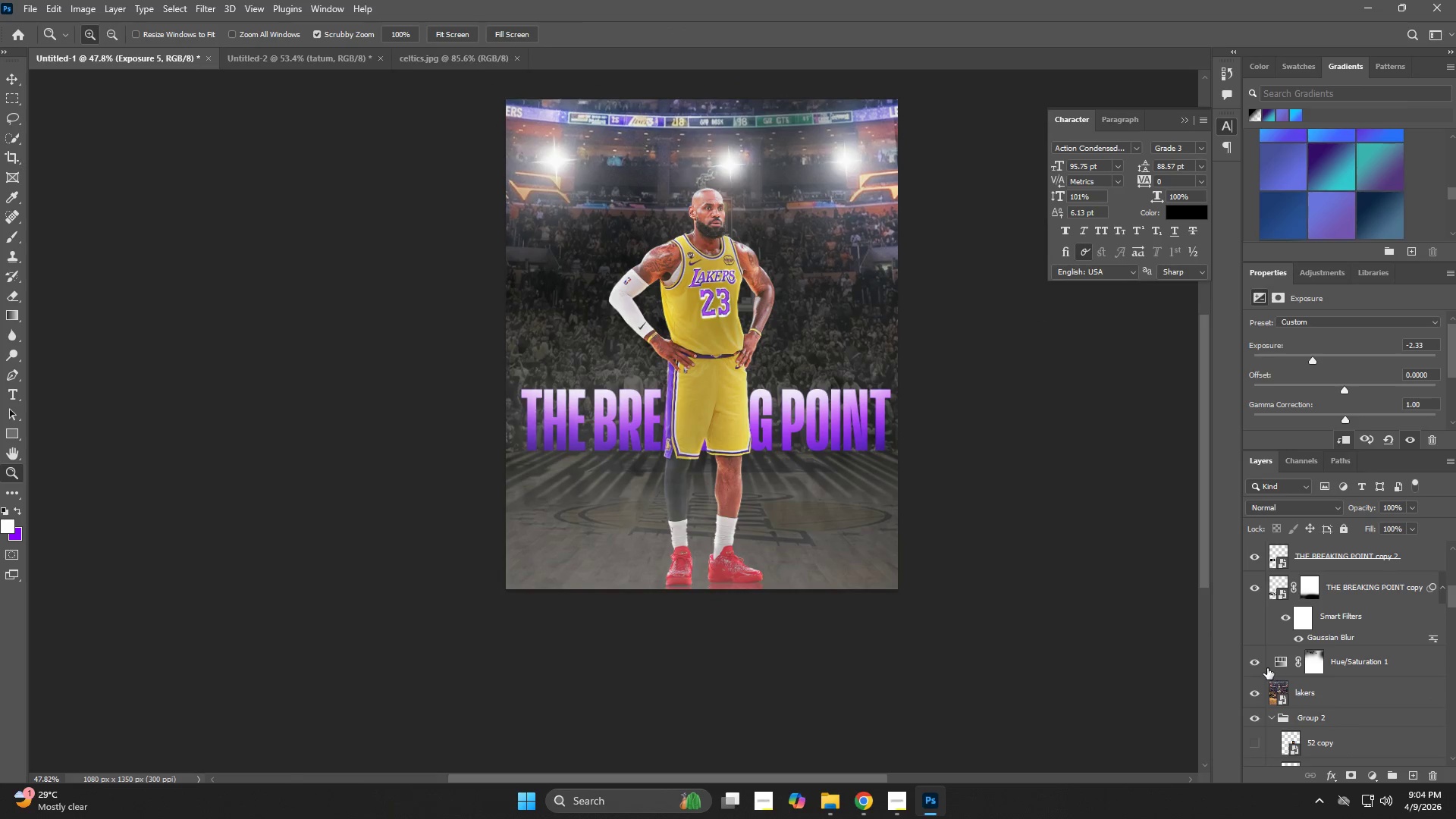 
left_click([1252, 663])
 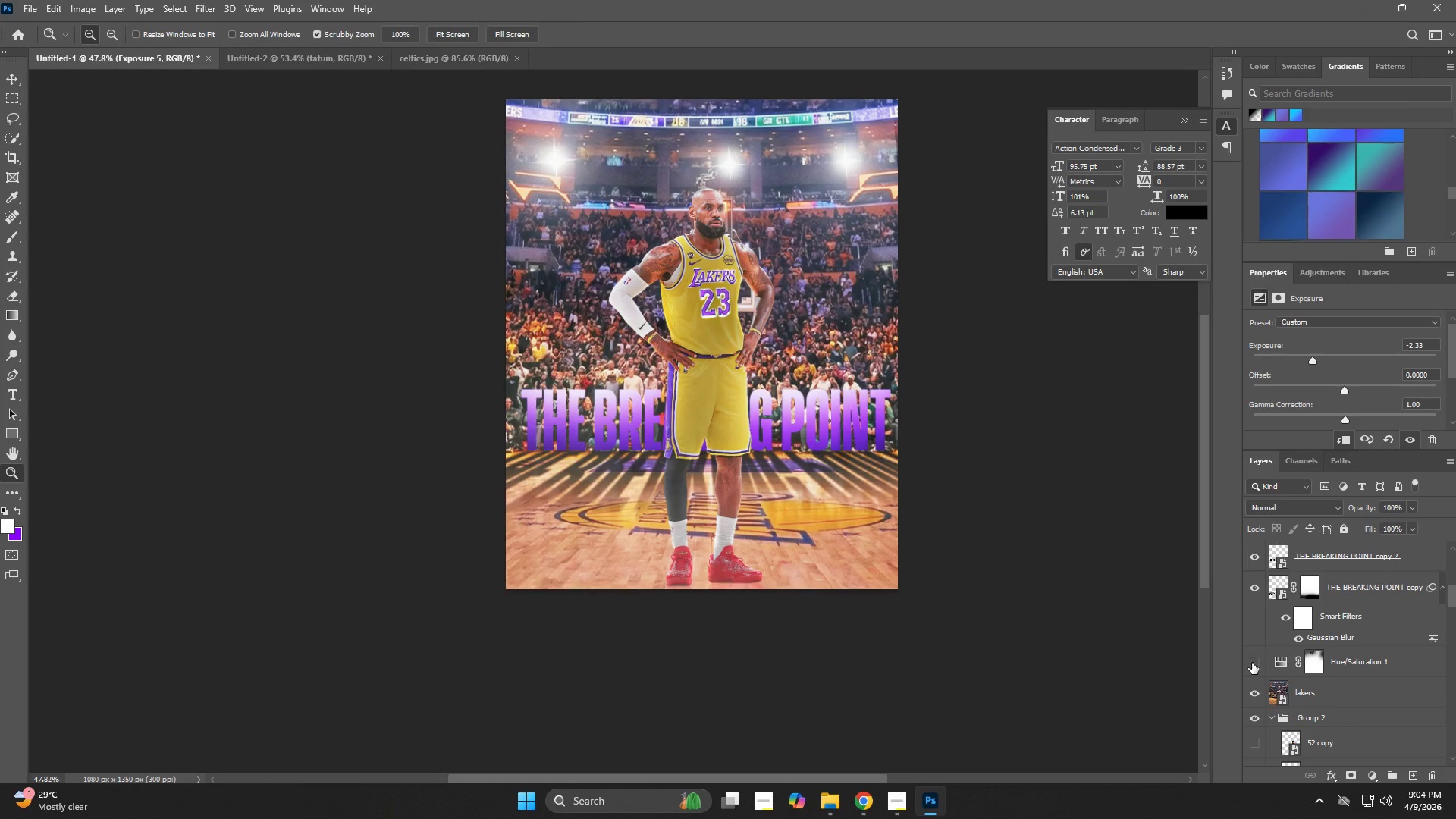 
left_click([1252, 663])
 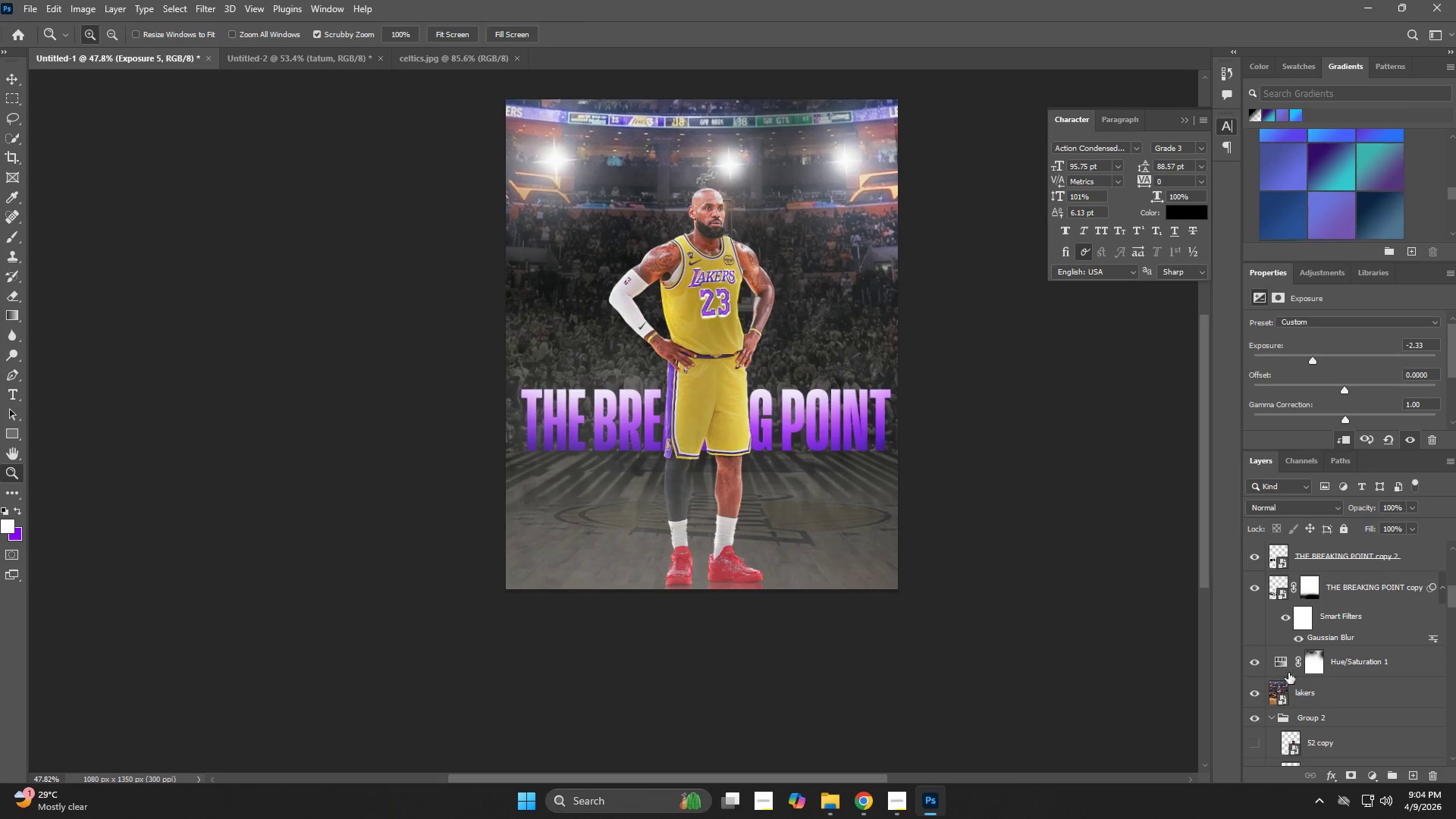 
left_click([1313, 666])
 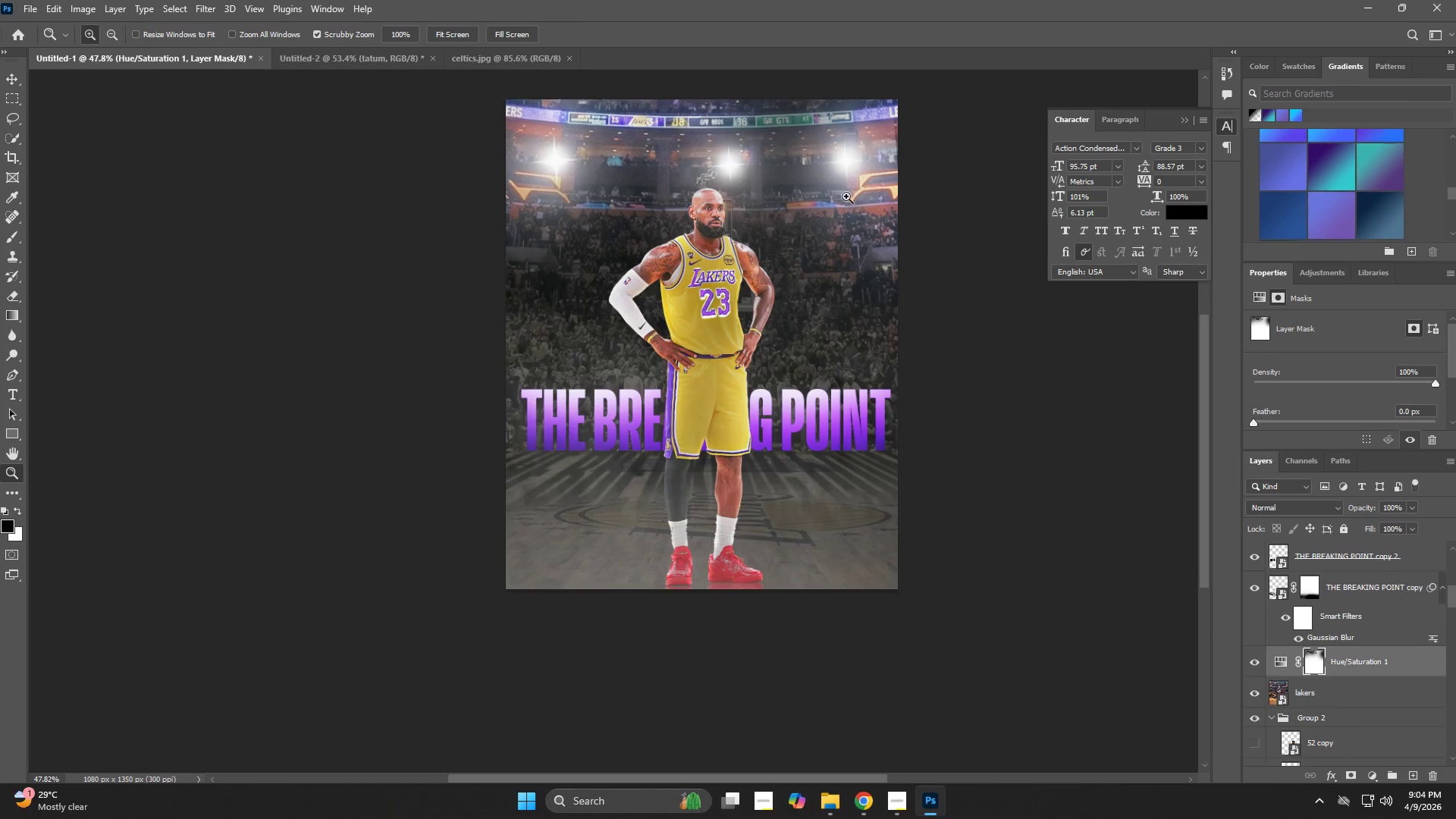 
type(zzbx)
 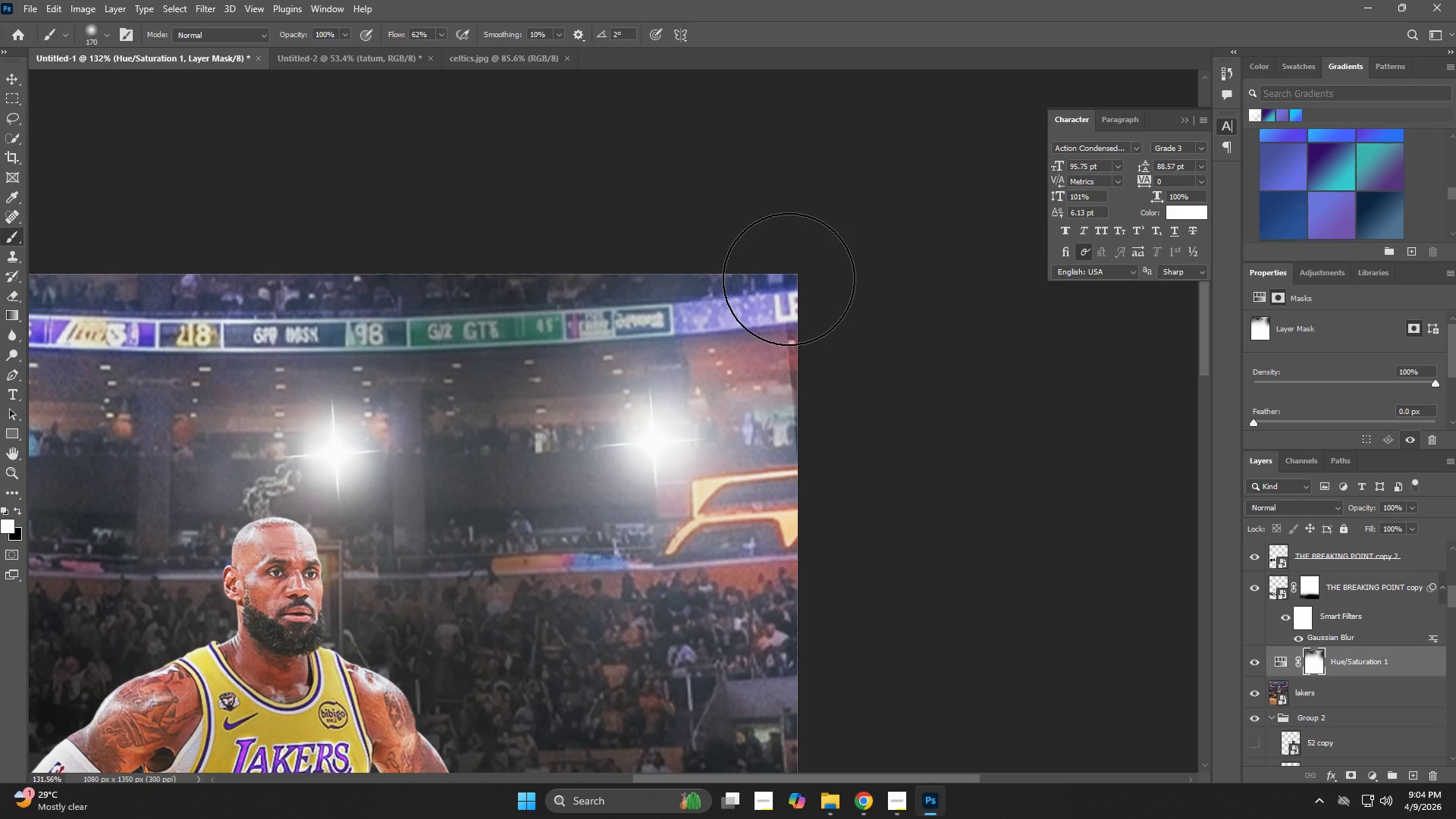 
left_click_drag(start_coordinate=[813, 115], to_coordinate=[874, 208])
 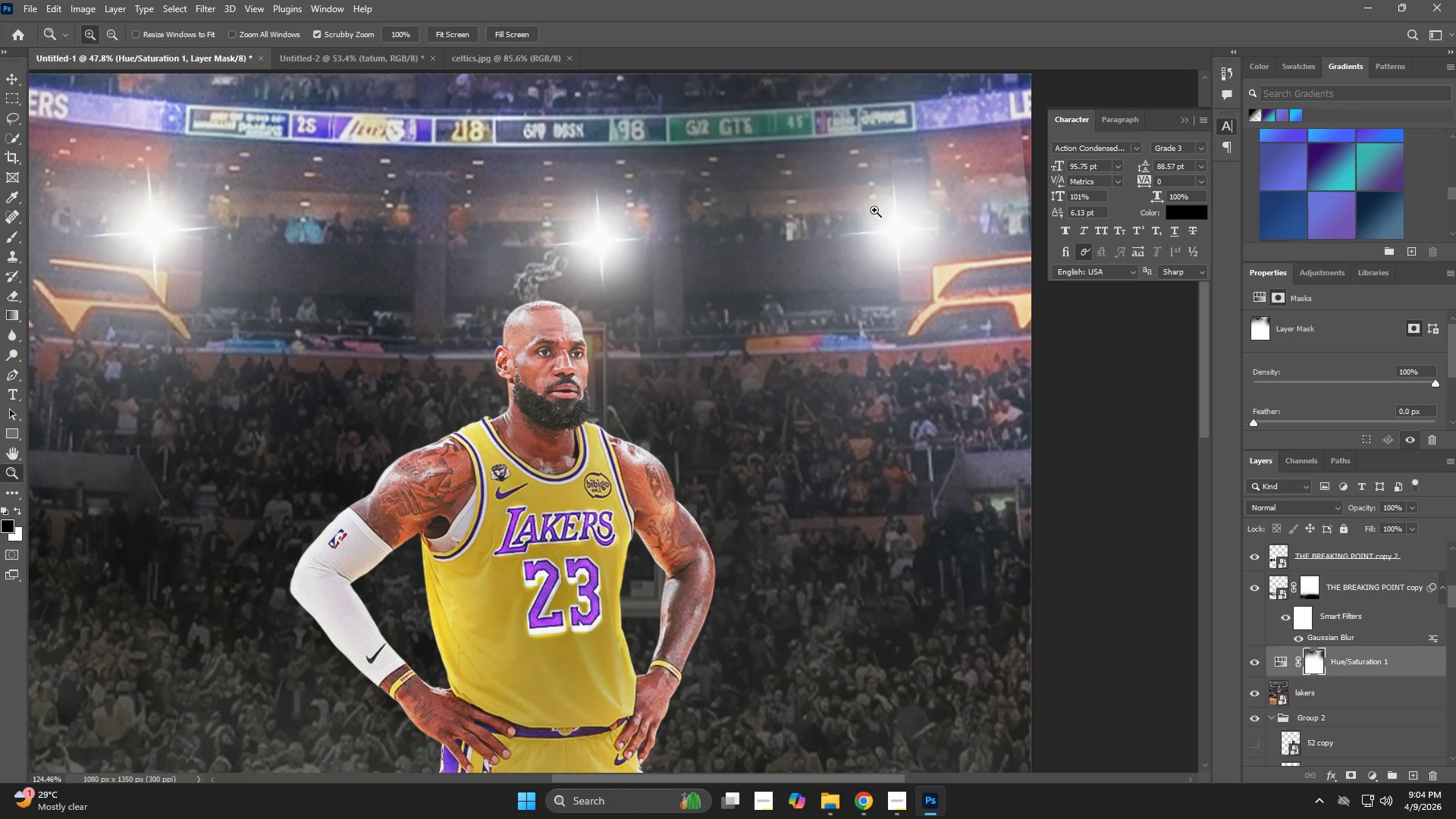 
hold_key(key=Space, duration=0.58)
 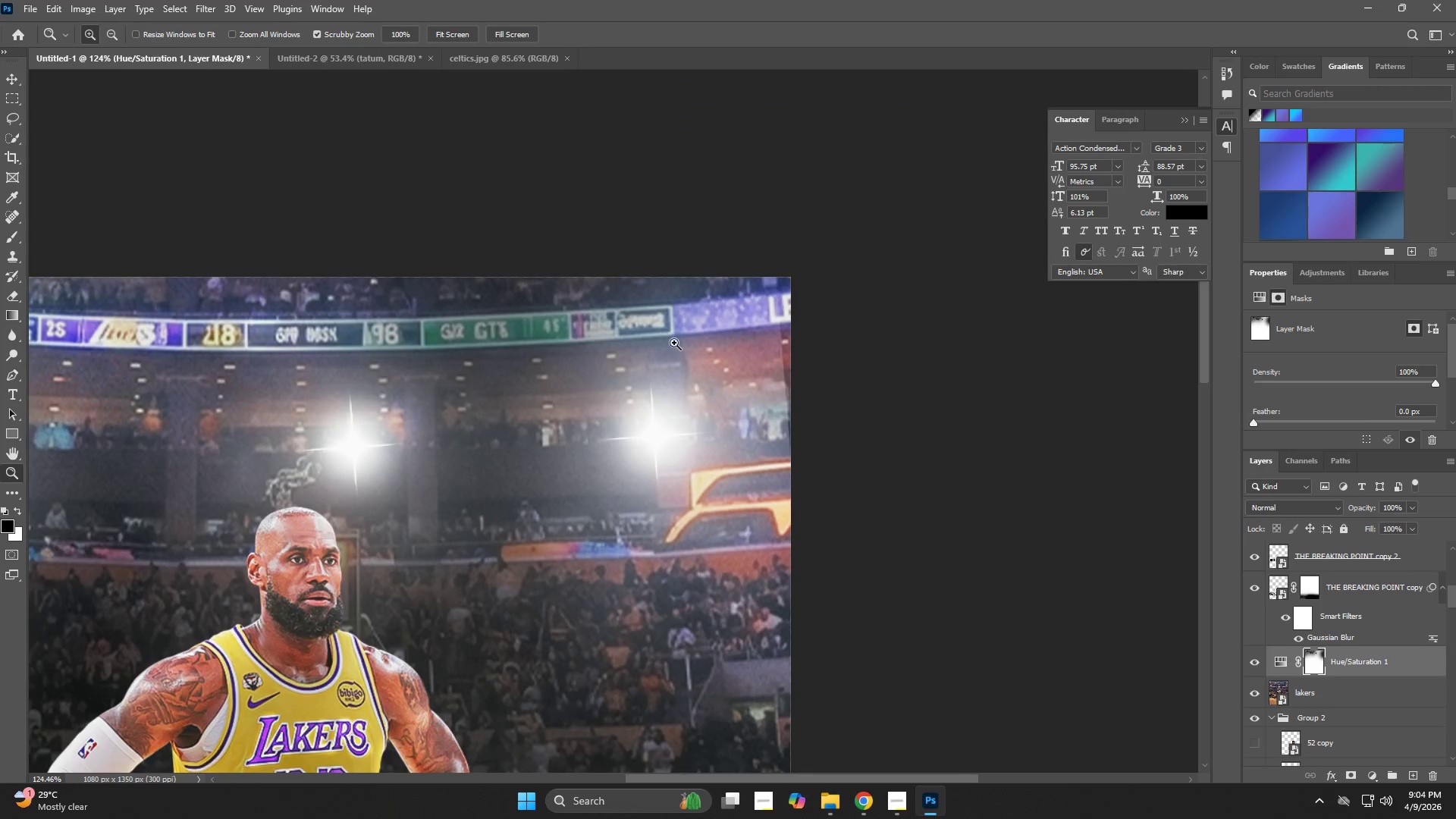 
left_click_drag(start_coordinate=[874, 211], to_coordinate=[630, 415])
 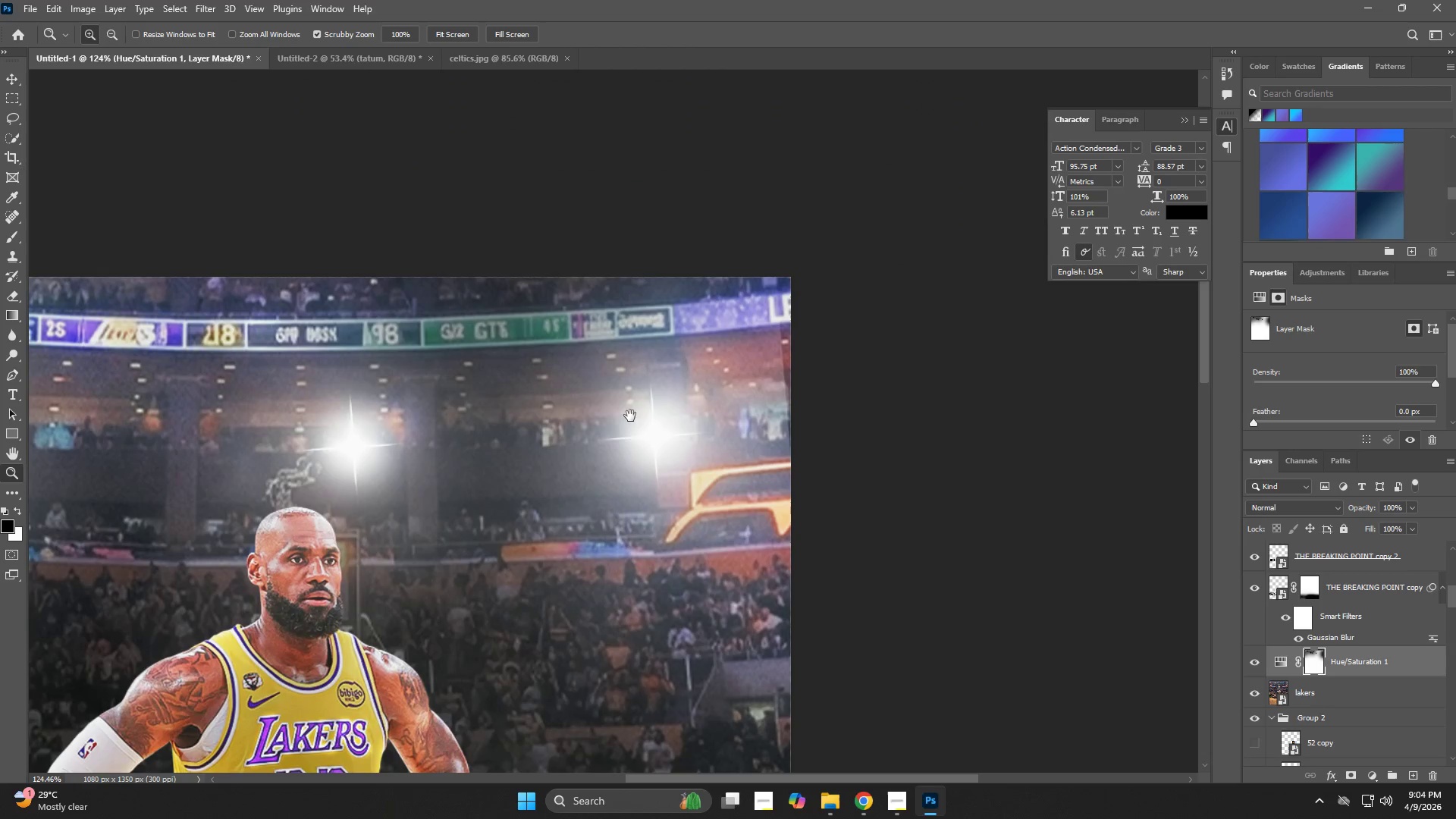 
hold_key(key=Space, duration=4.12)
 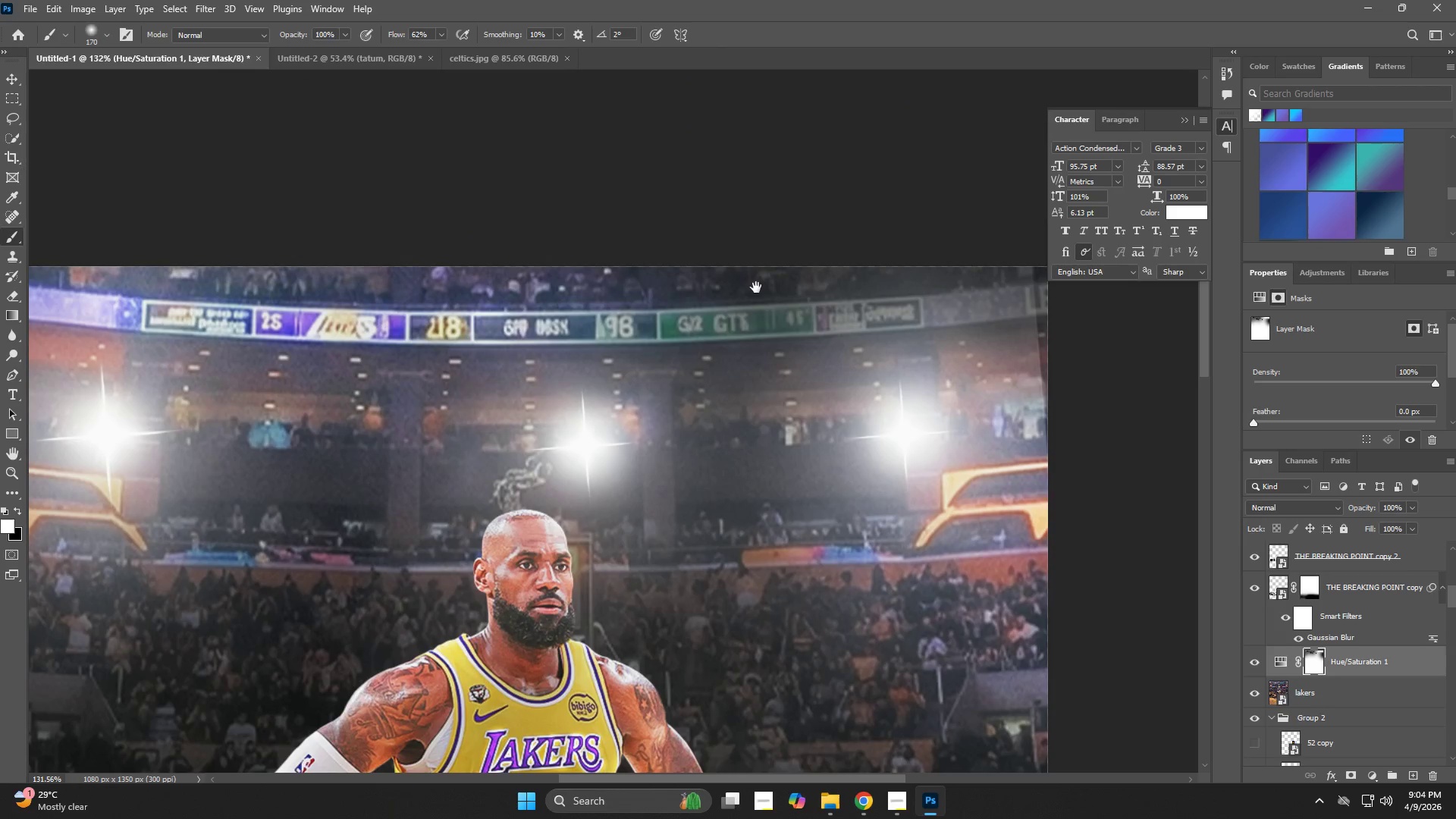 
left_click_drag(start_coordinate=[665, 337], to_coordinate=[677, 344])
 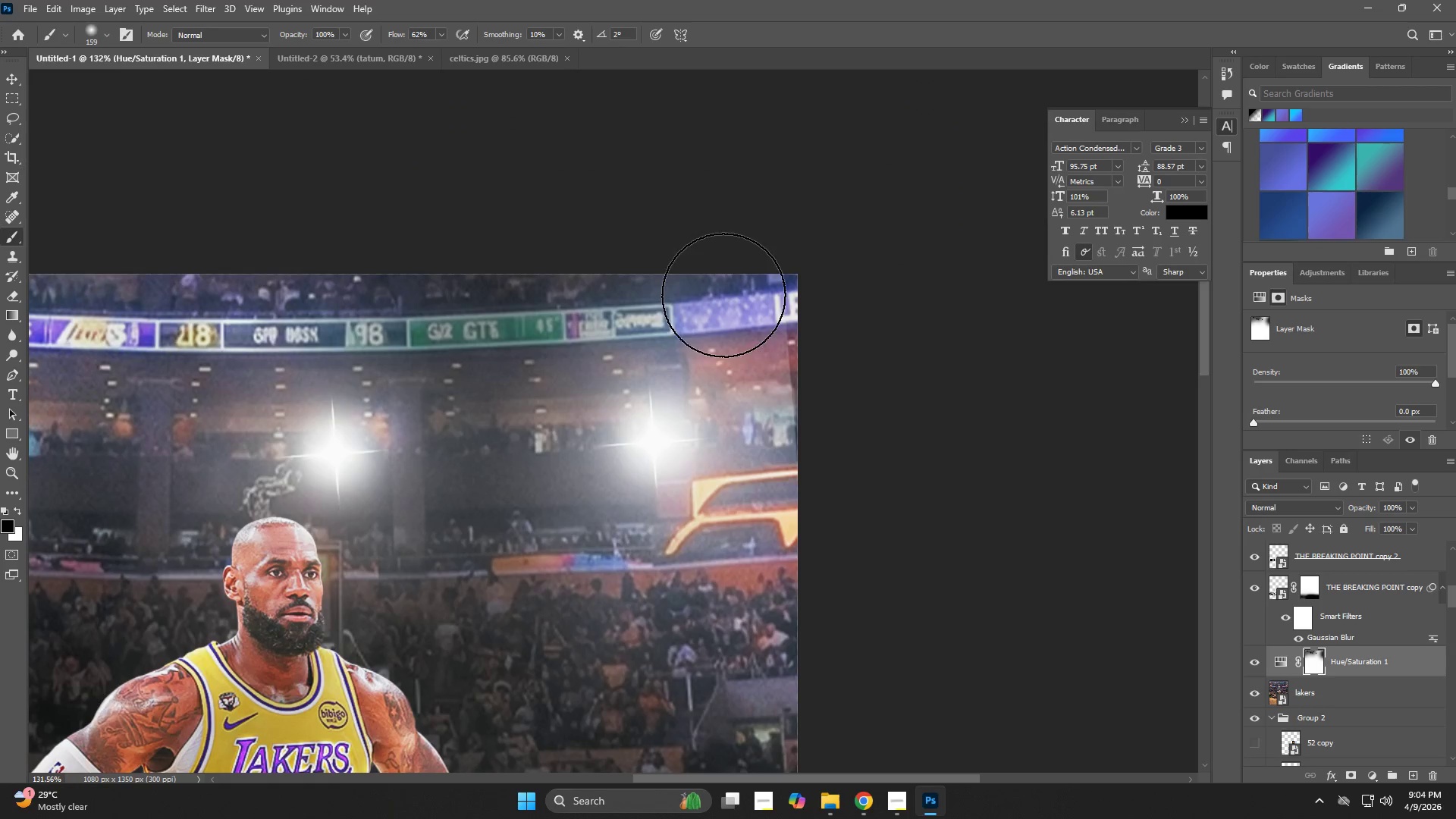 
hold_key(key=AltLeft, duration=0.48)
 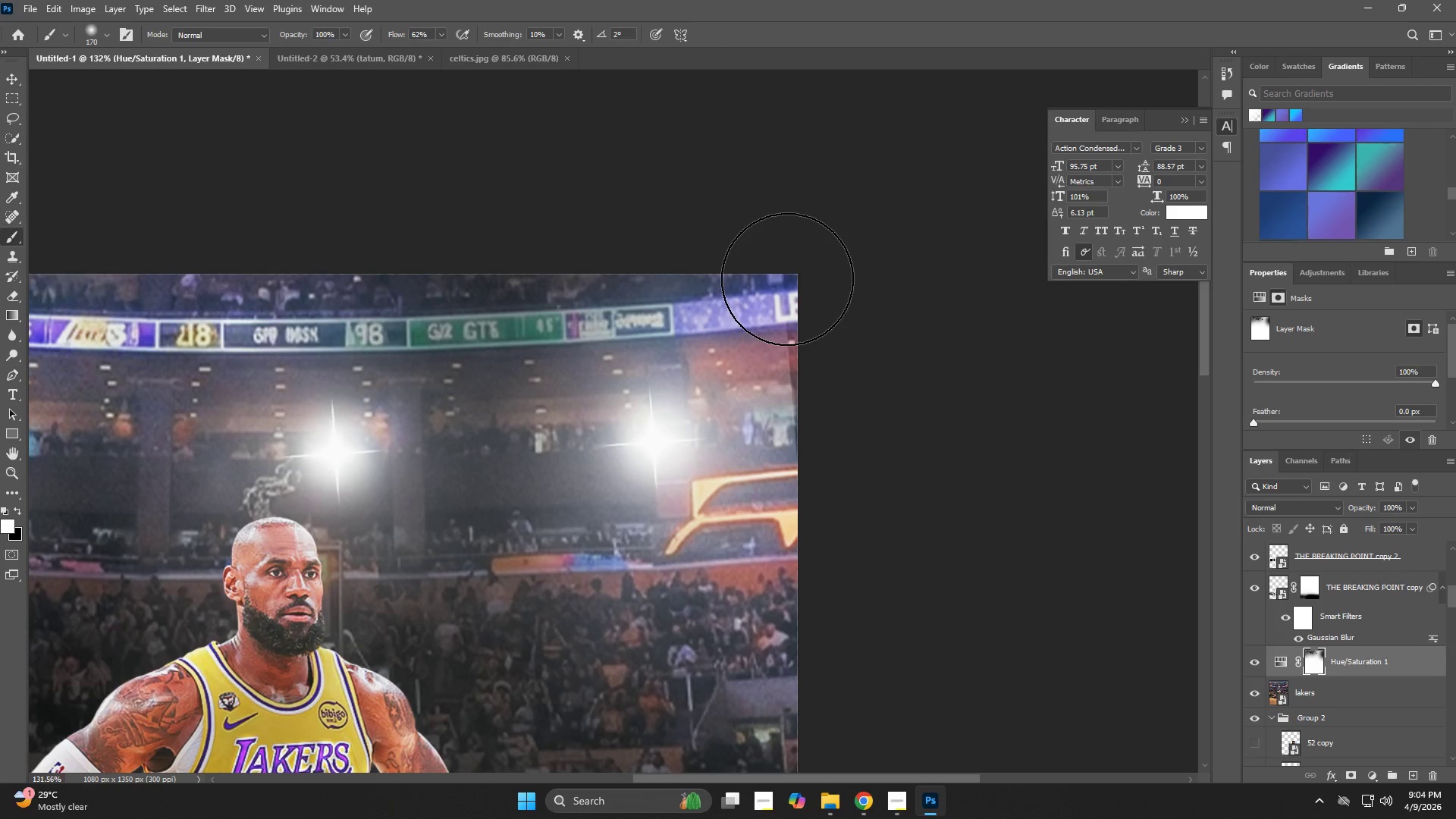 
left_click_drag(start_coordinate=[789, 279], to_coordinate=[507, 303])
 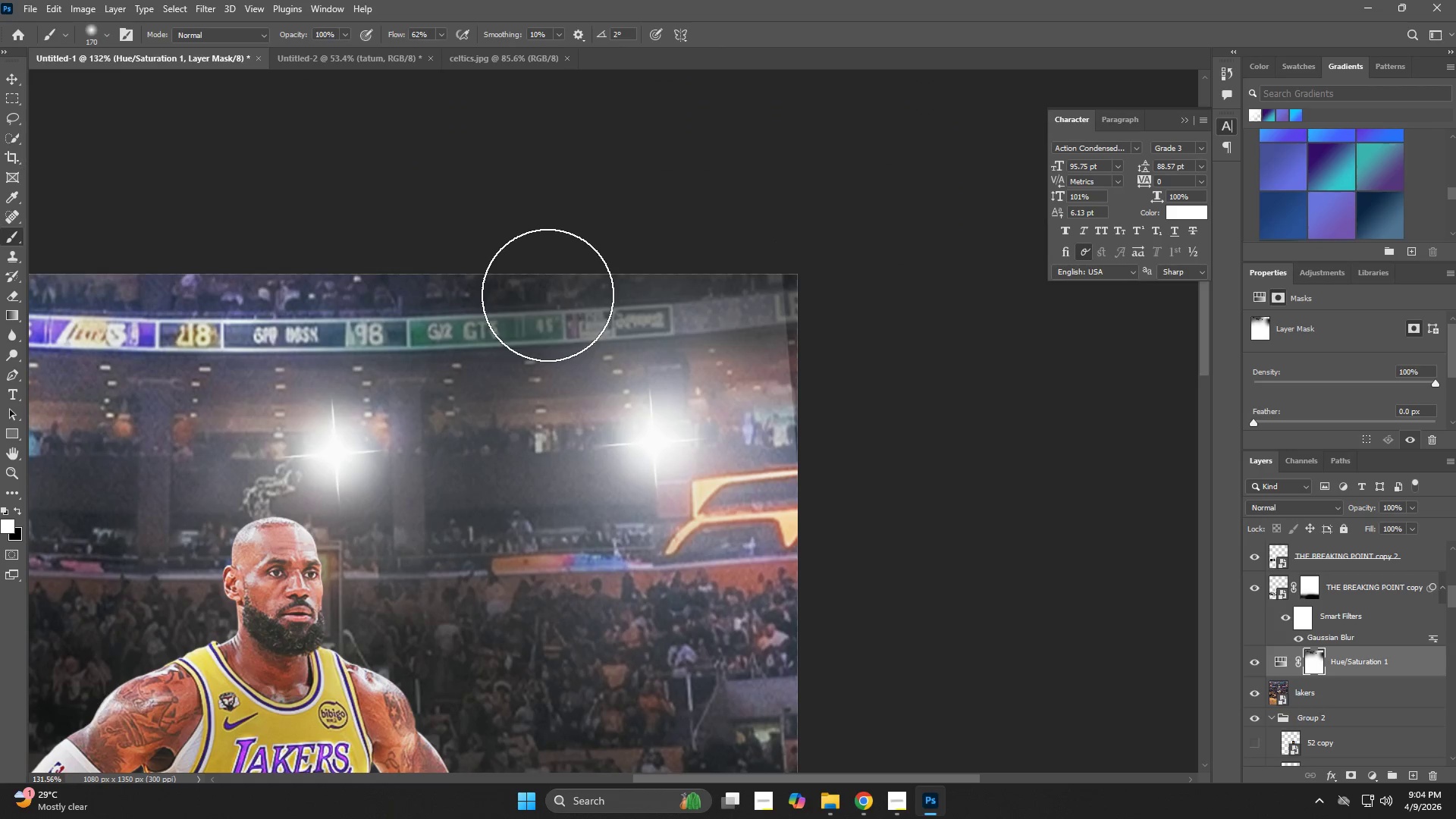 
hold_key(key=Space, duration=0.53)
 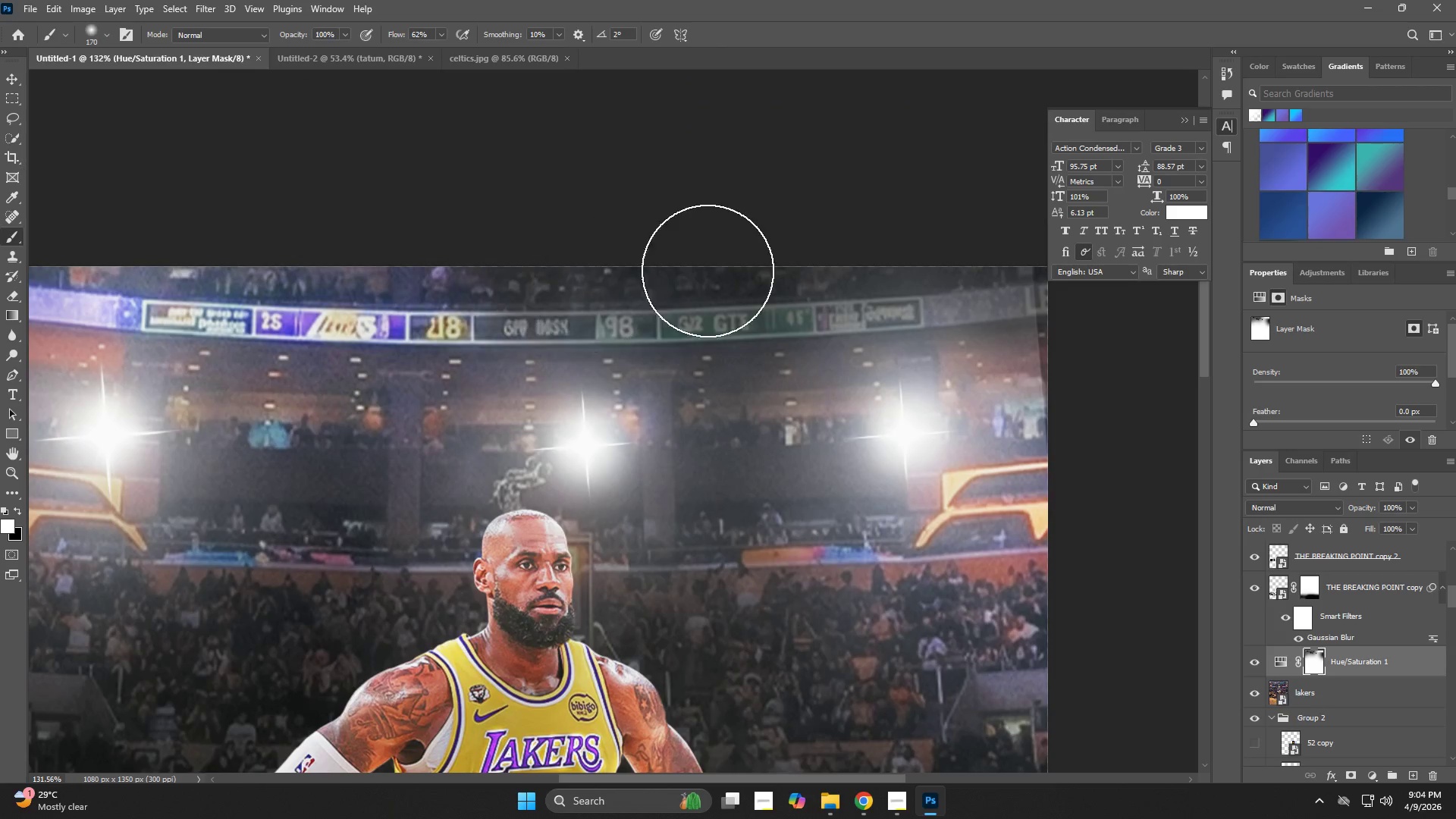 
left_click_drag(start_coordinate=[494, 306], to_coordinate=[744, 298])
 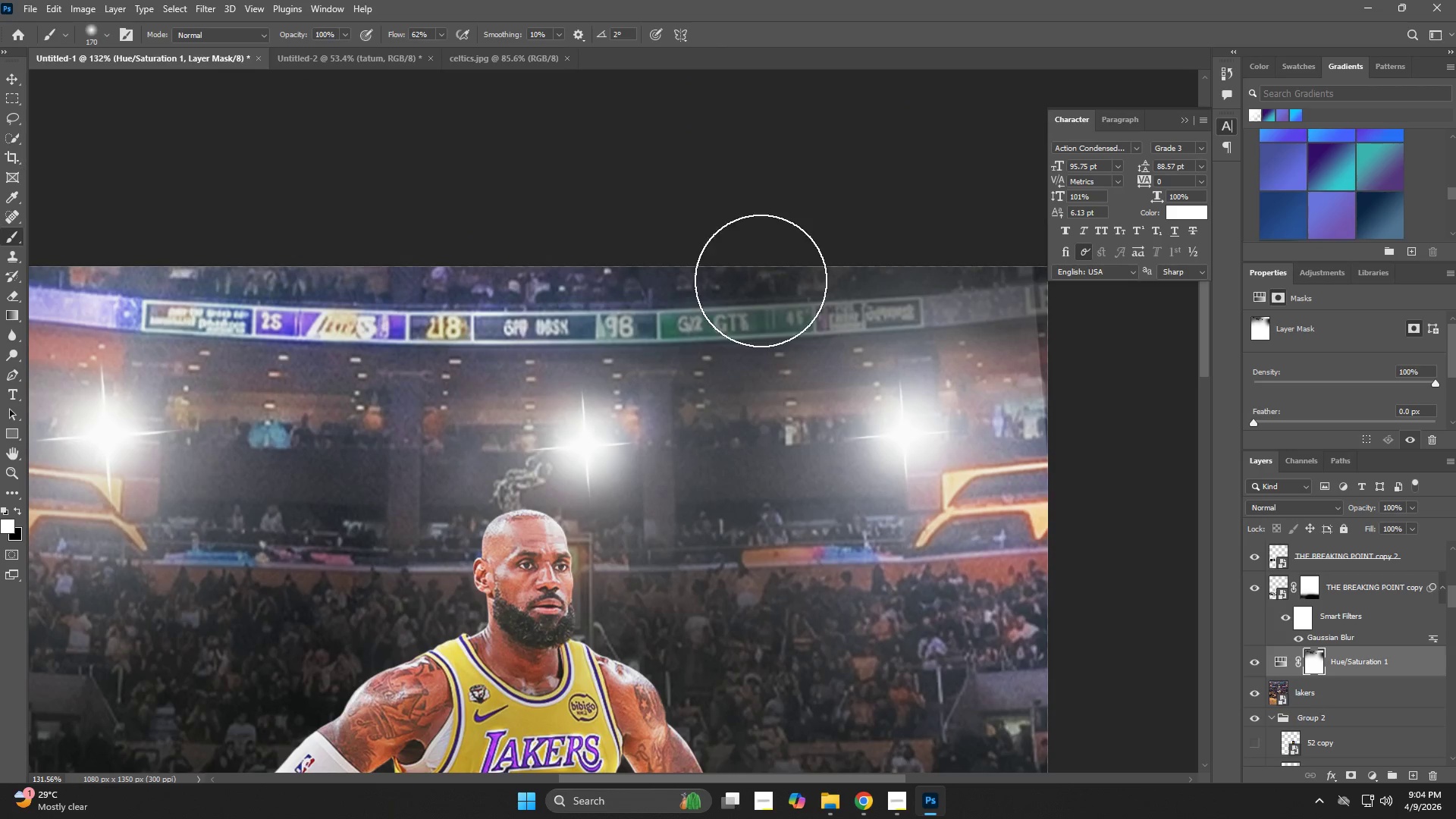 
left_click_drag(start_coordinate=[761, 281], to_coordinate=[519, 293])
 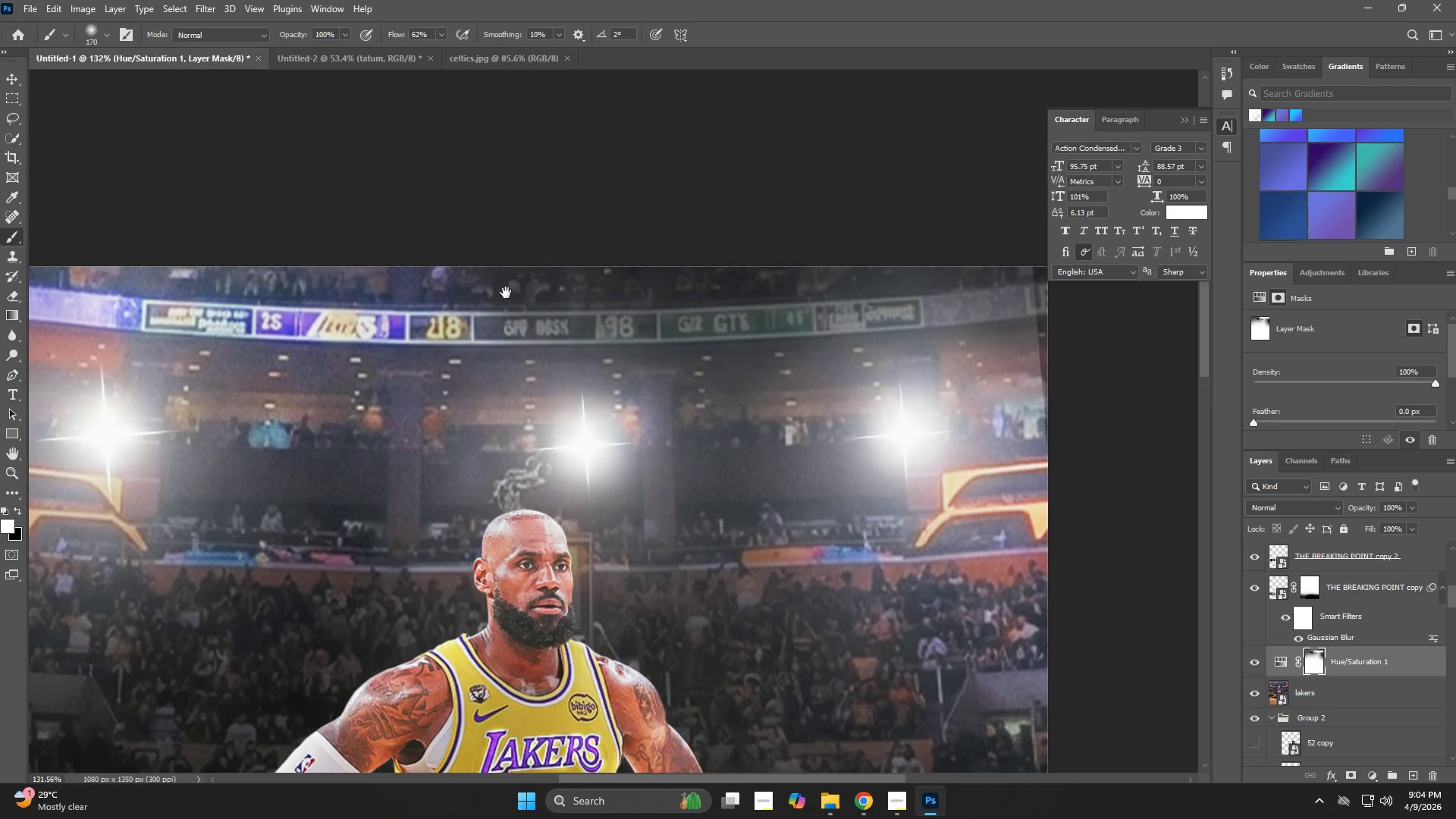 
hold_key(key=Space, duration=0.5)
 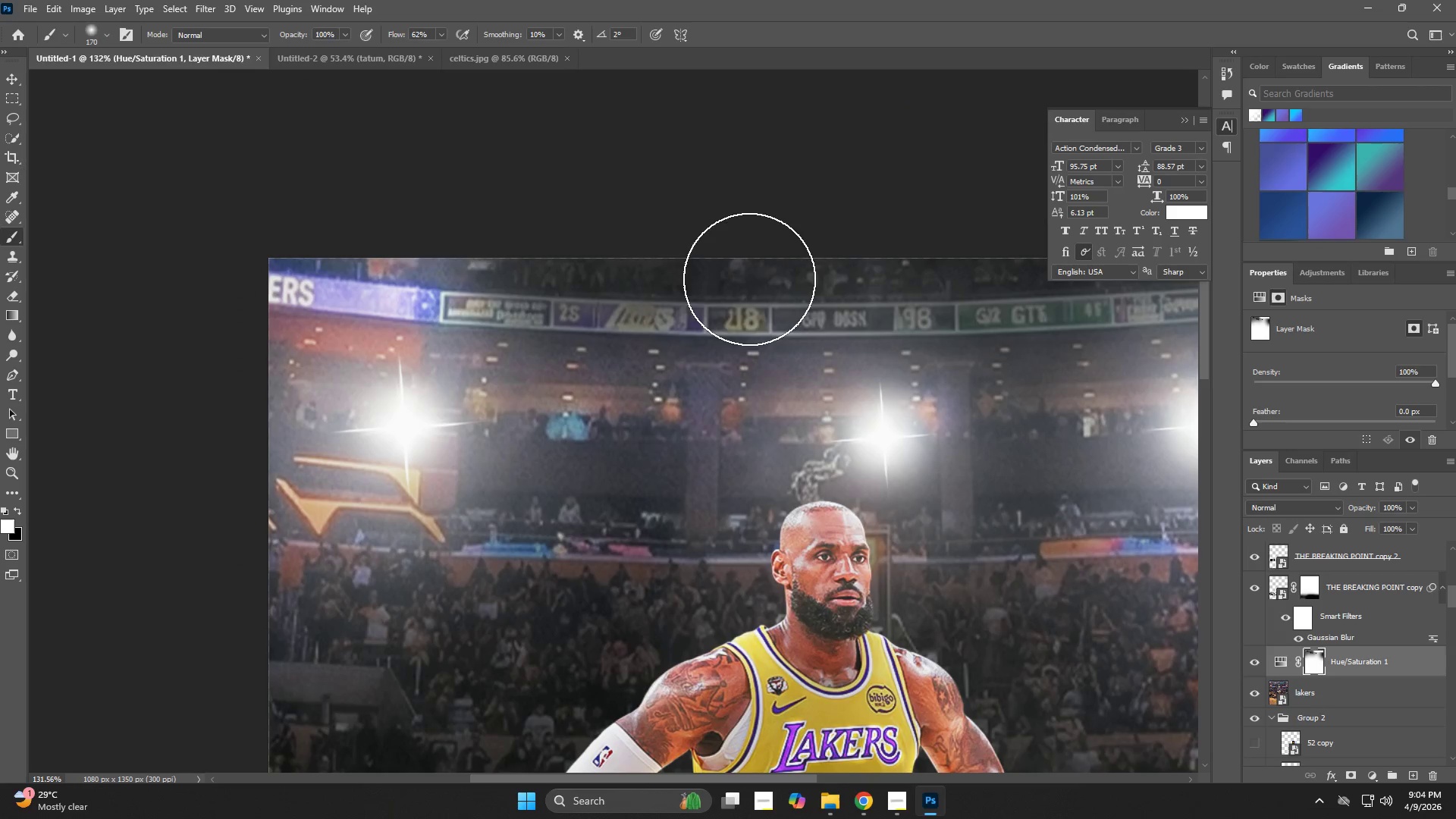 
left_click_drag(start_coordinate=[510, 293], to_coordinate=[808, 285])
 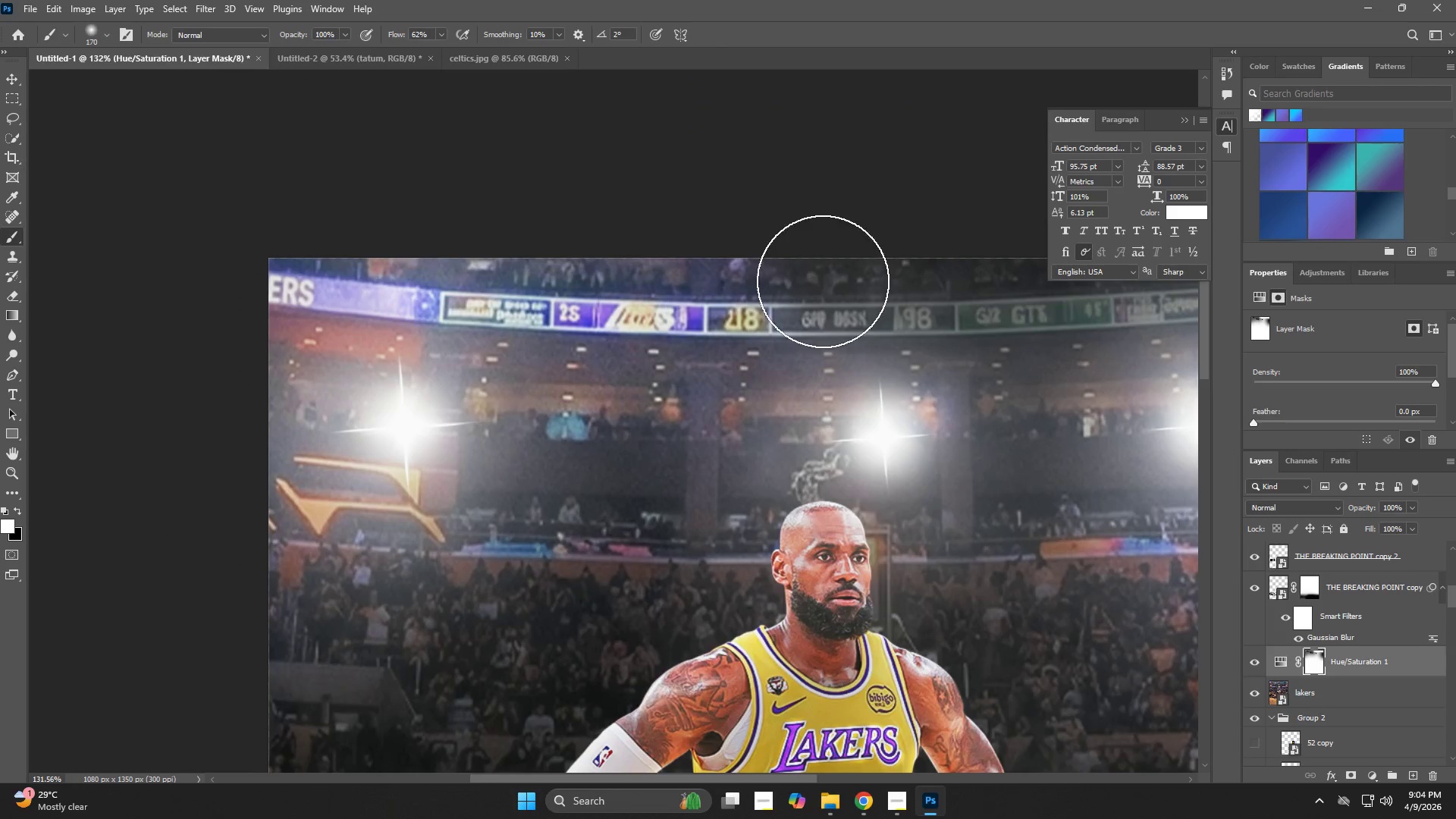 
left_click_drag(start_coordinate=[823, 281], to_coordinate=[236, 265])
 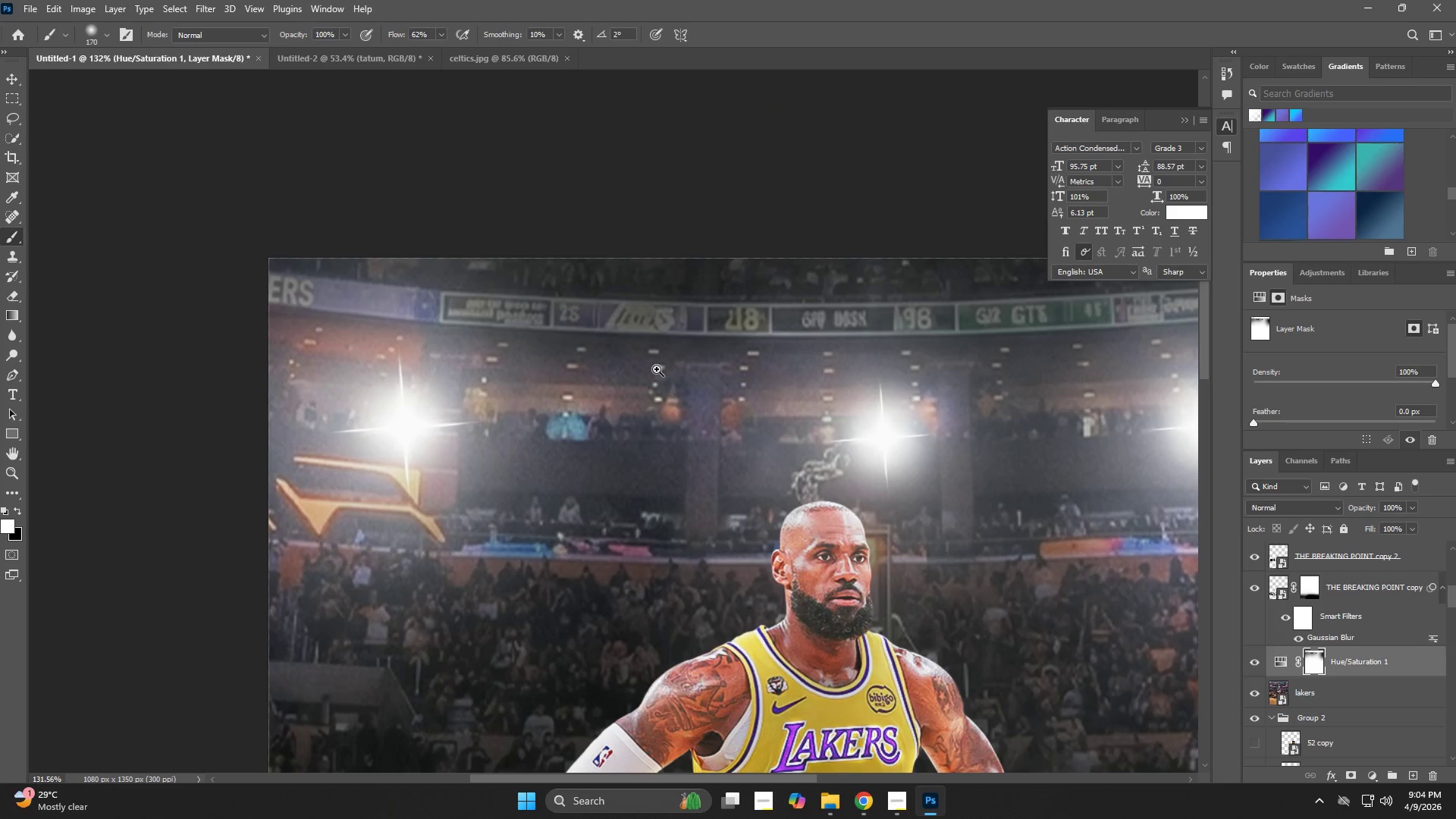 
key(Z)
 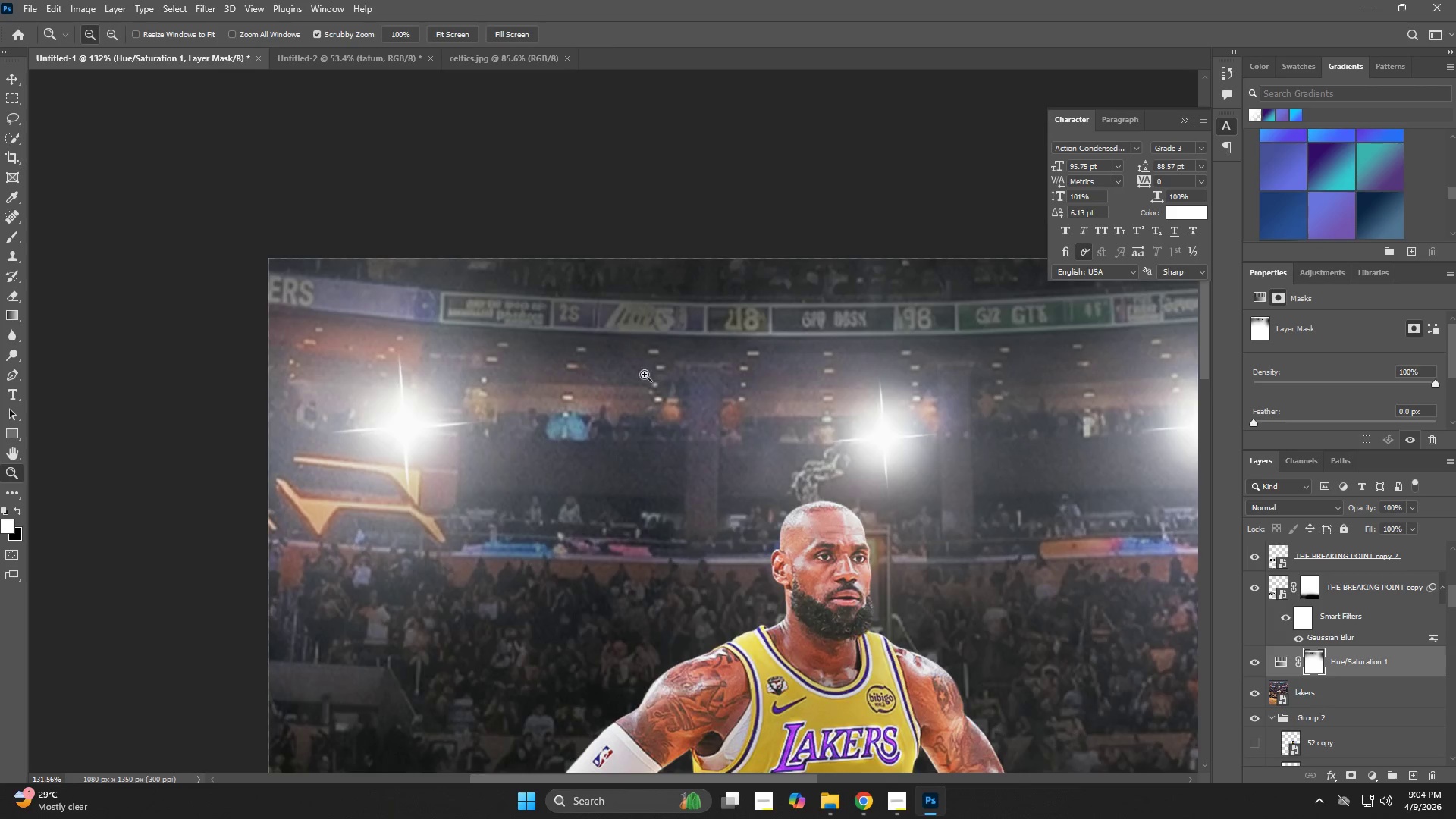 
left_click_drag(start_coordinate=[650, 373], to_coordinate=[597, 391])
 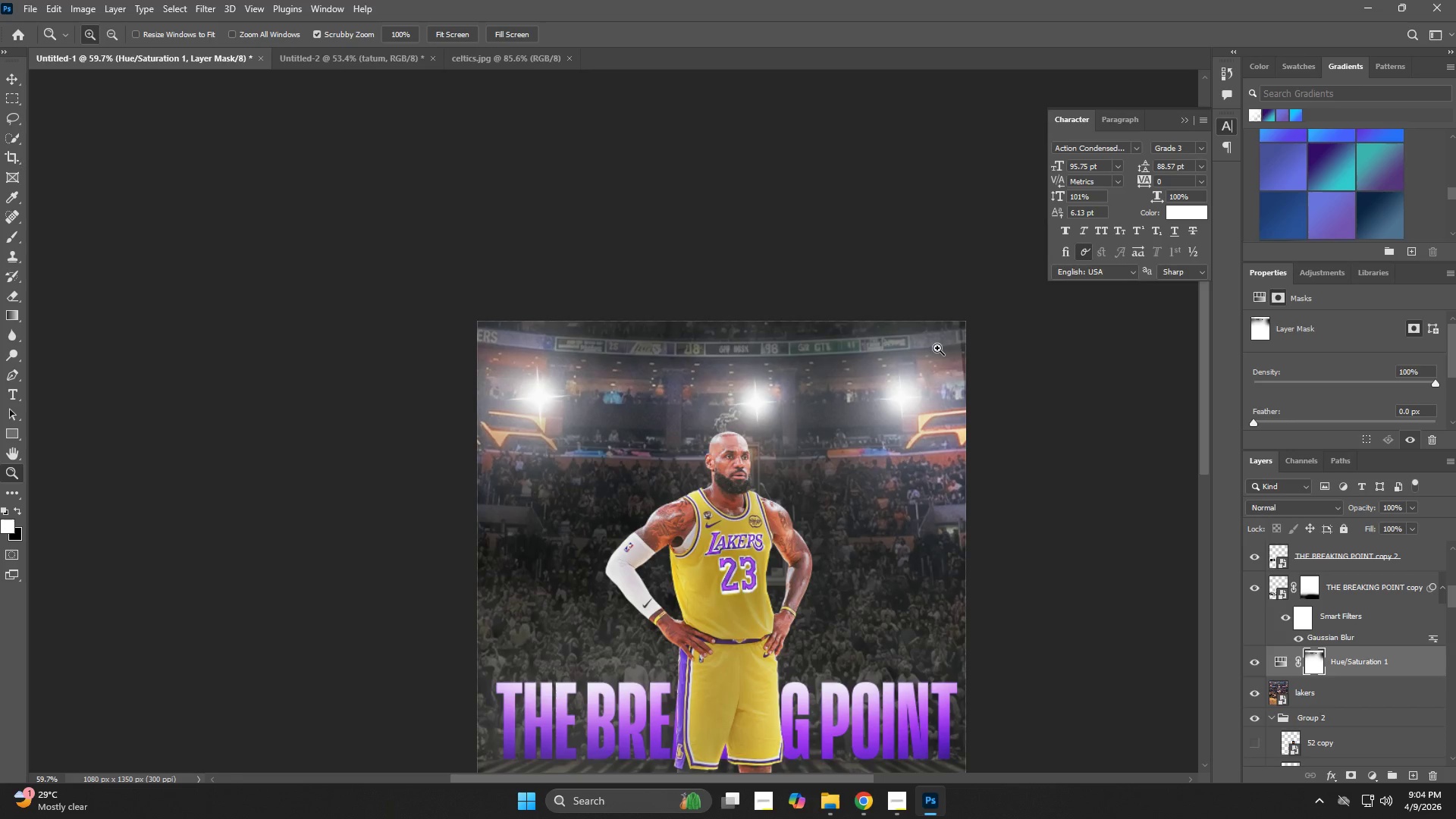 
left_click_drag(start_coordinate=[949, 337], to_coordinate=[969, 337])
 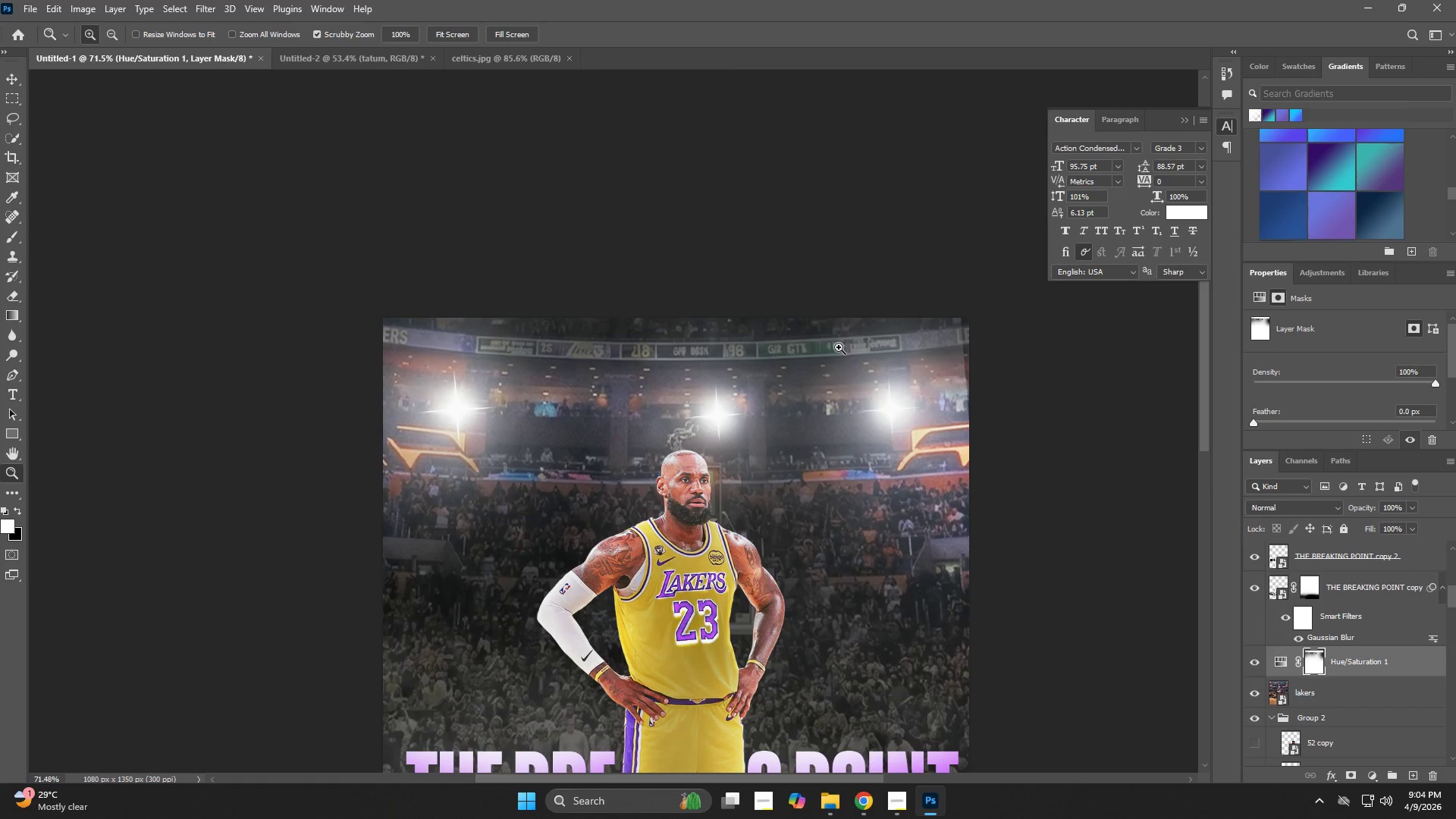 
left_click_drag(start_coordinate=[839, 341], to_coordinate=[907, 373])
 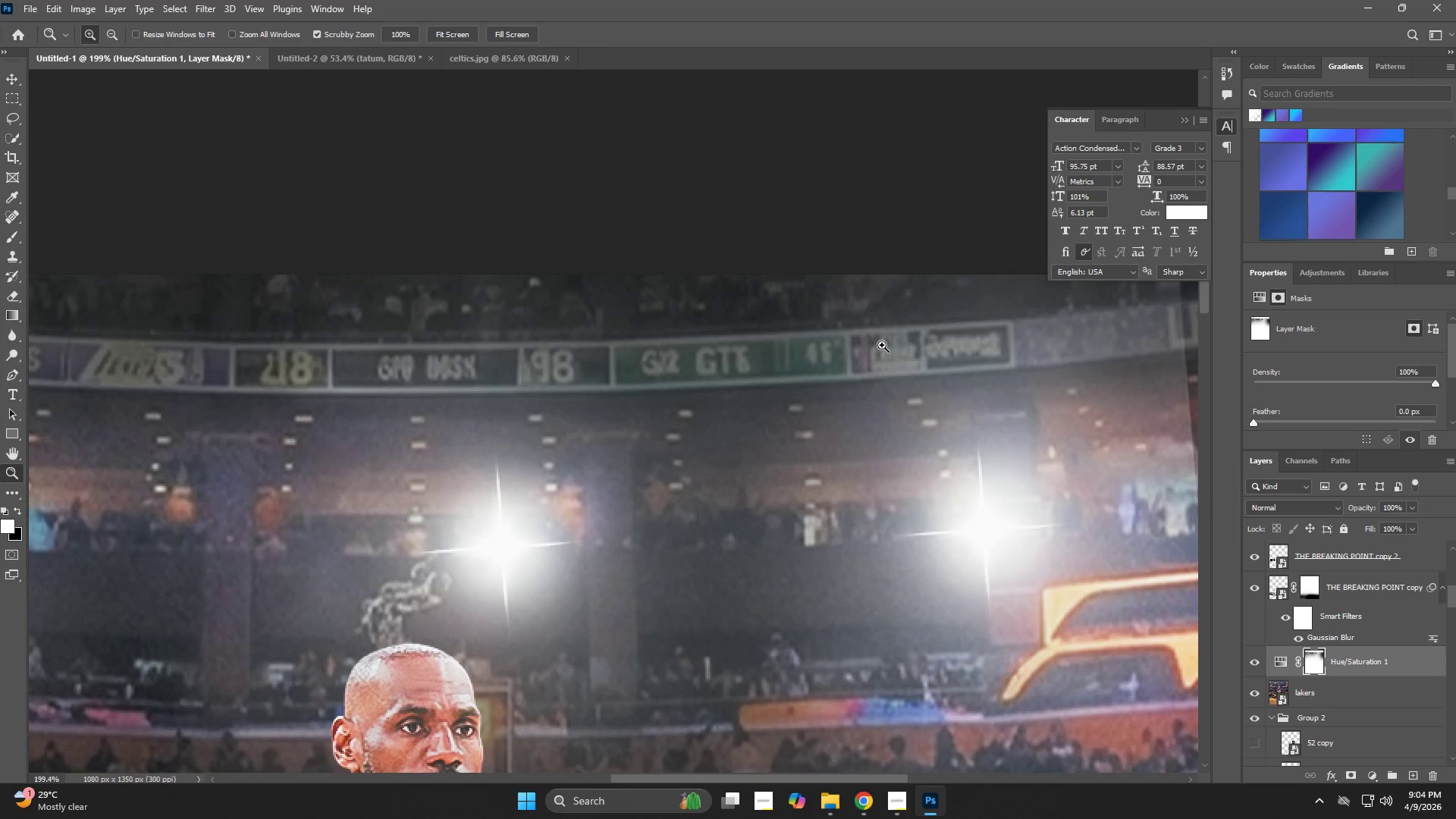 
key(B)
 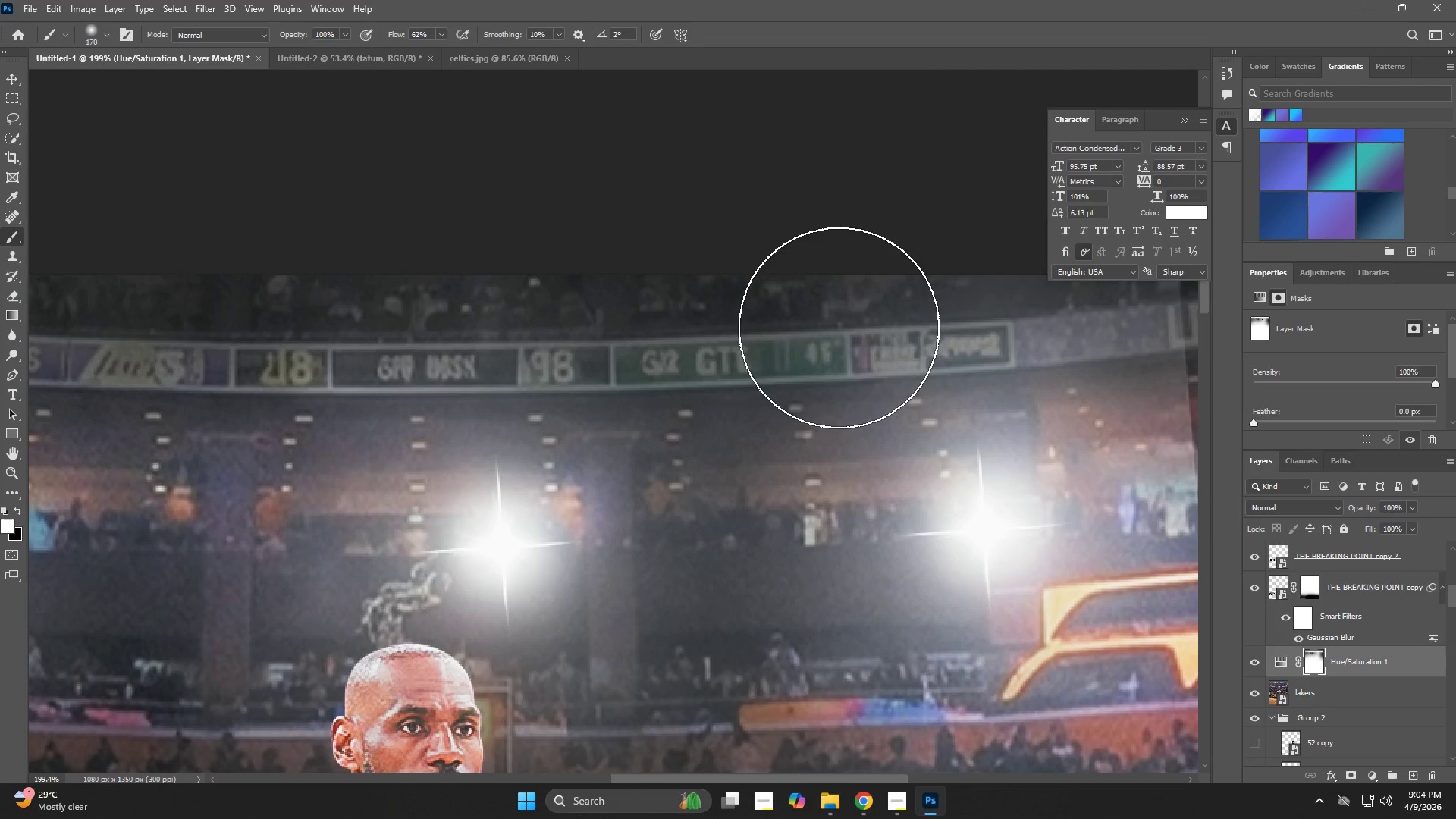 
left_click_drag(start_coordinate=[836, 323], to_coordinate=[886, 322])
 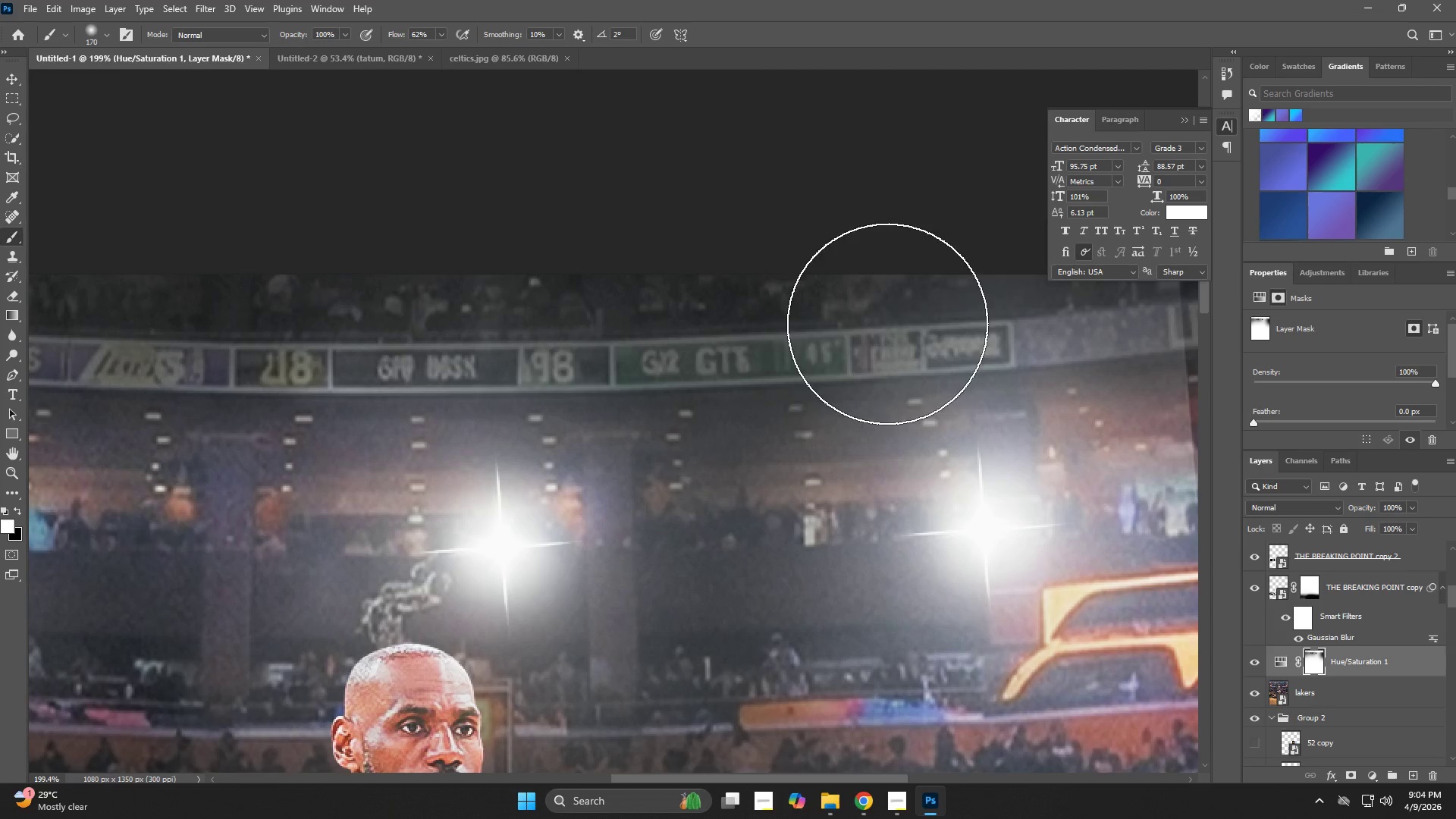 
hold_key(key=AltLeft, duration=0.41)
 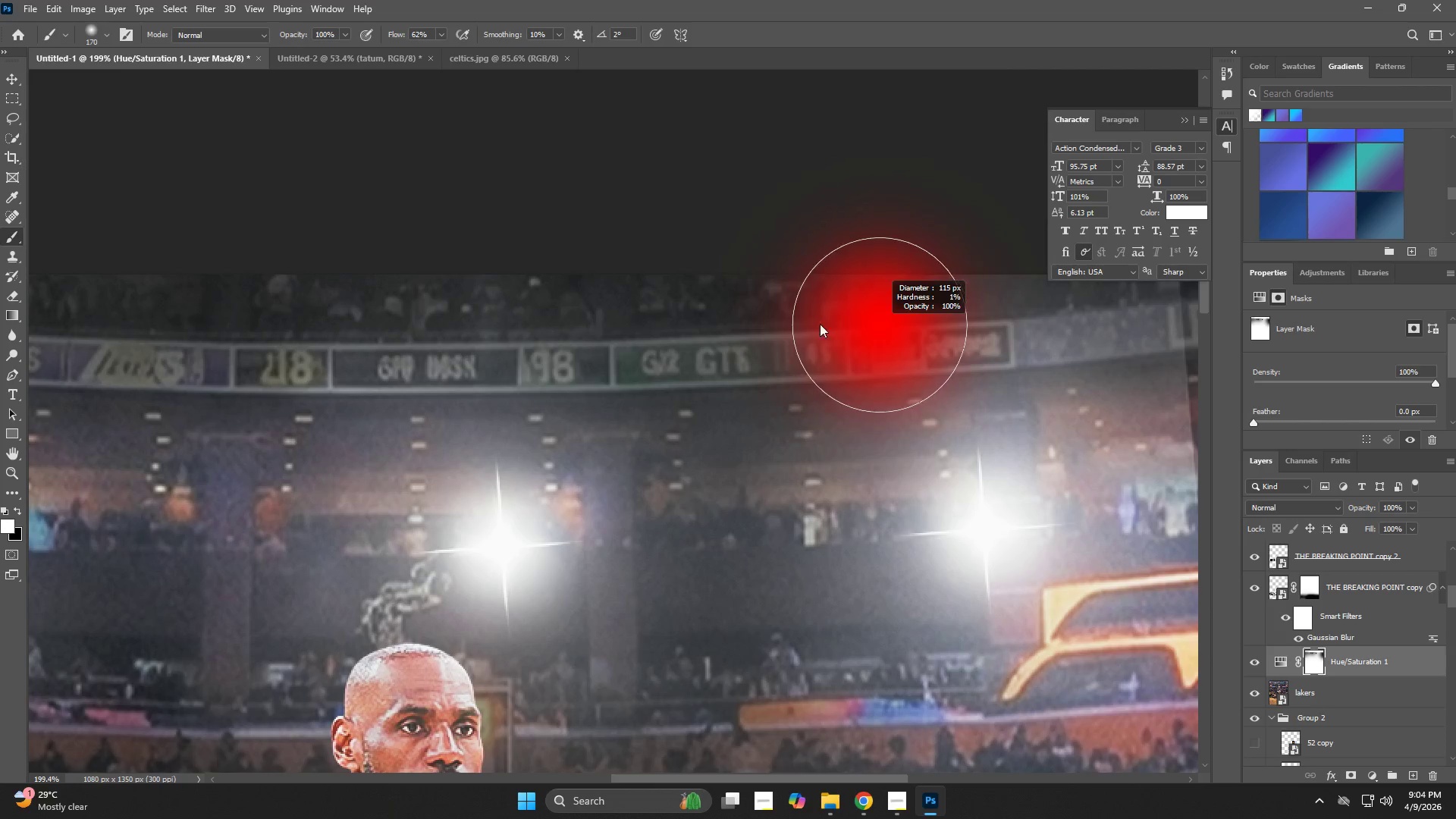 
left_click_drag(start_coordinate=[861, 326], to_coordinate=[934, 337])
 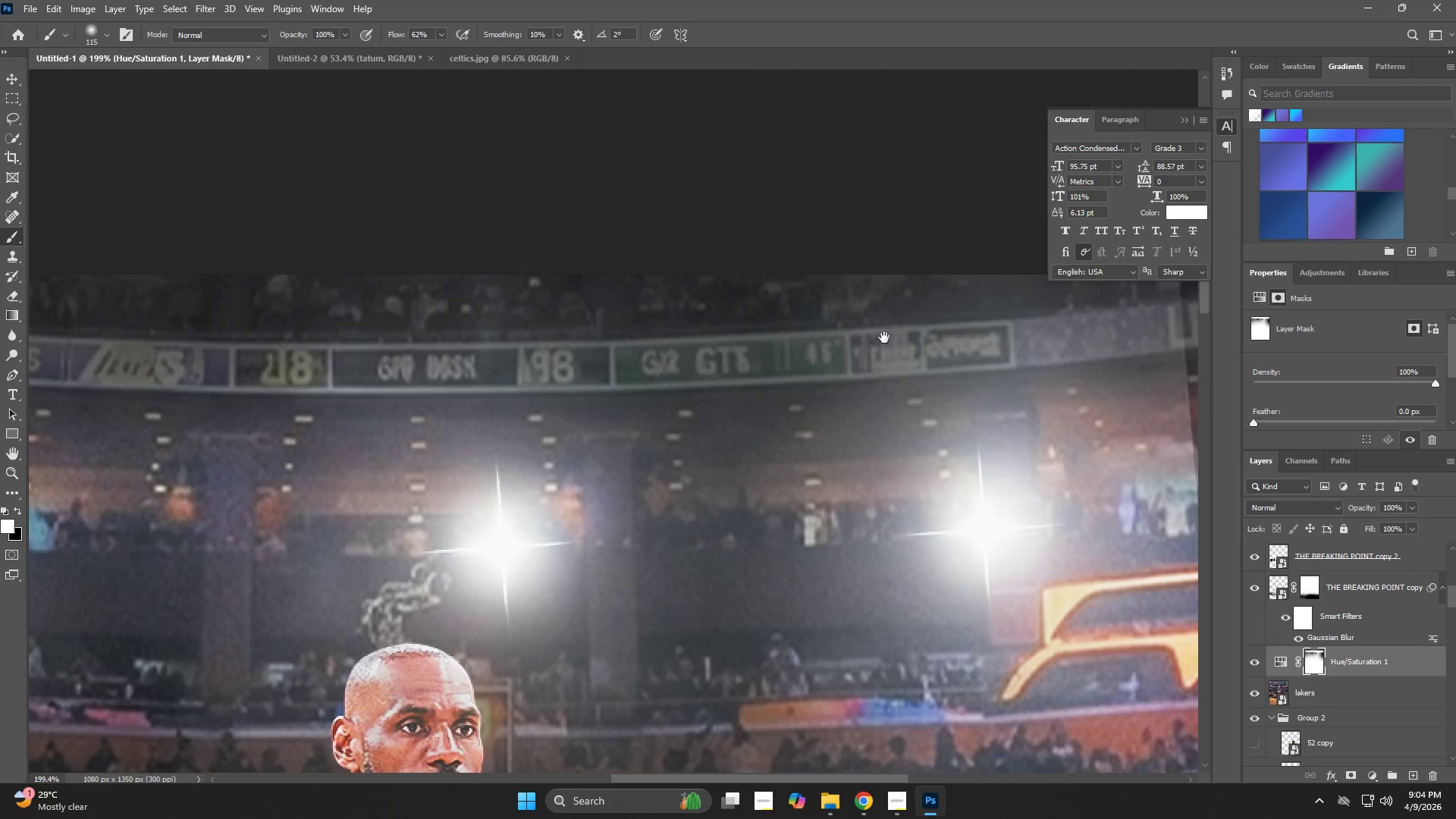 
hold_key(key=Space, duration=0.48)
 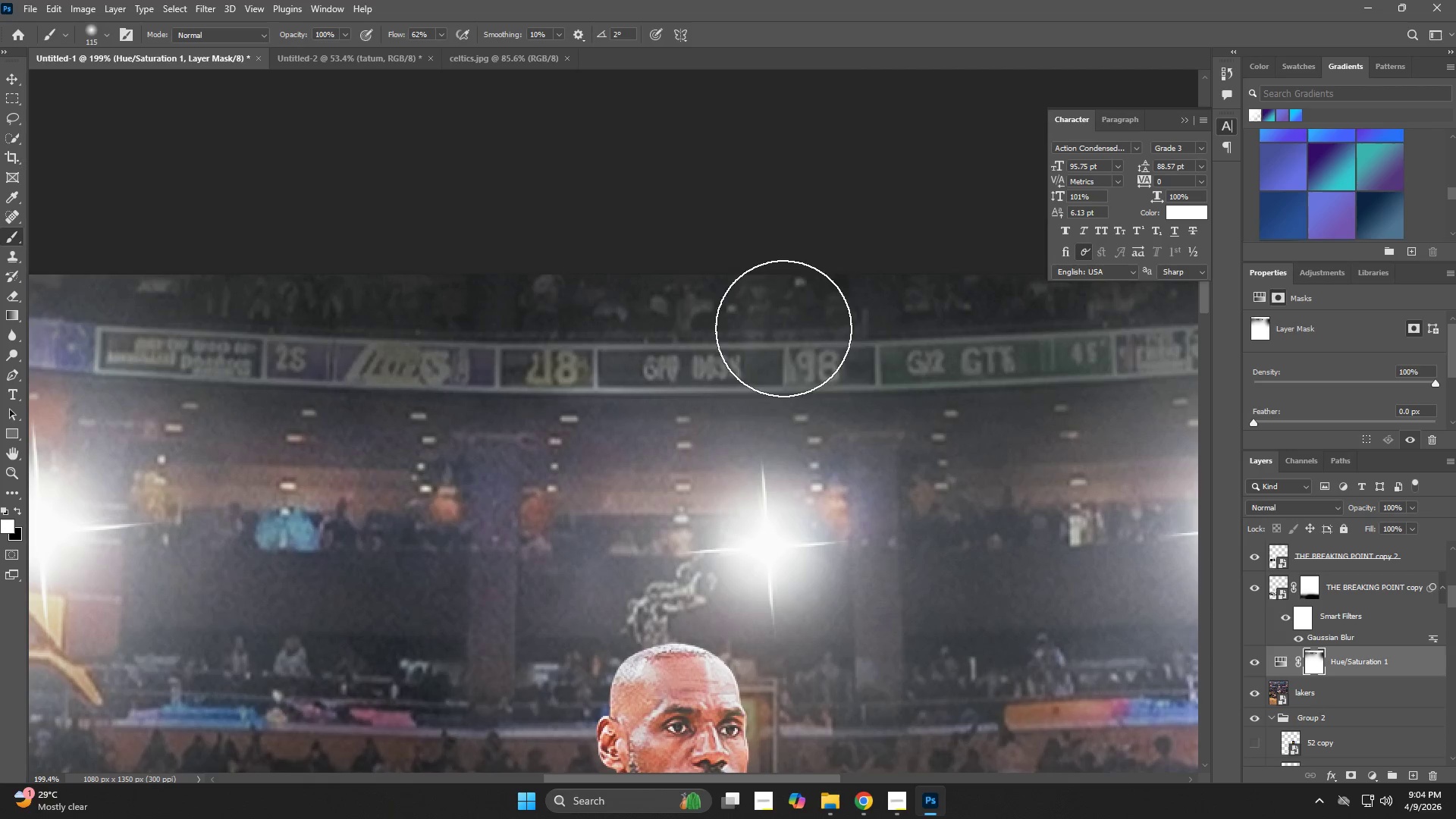 
left_click_drag(start_coordinate=[729, 337], to_coordinate=[961, 337])
 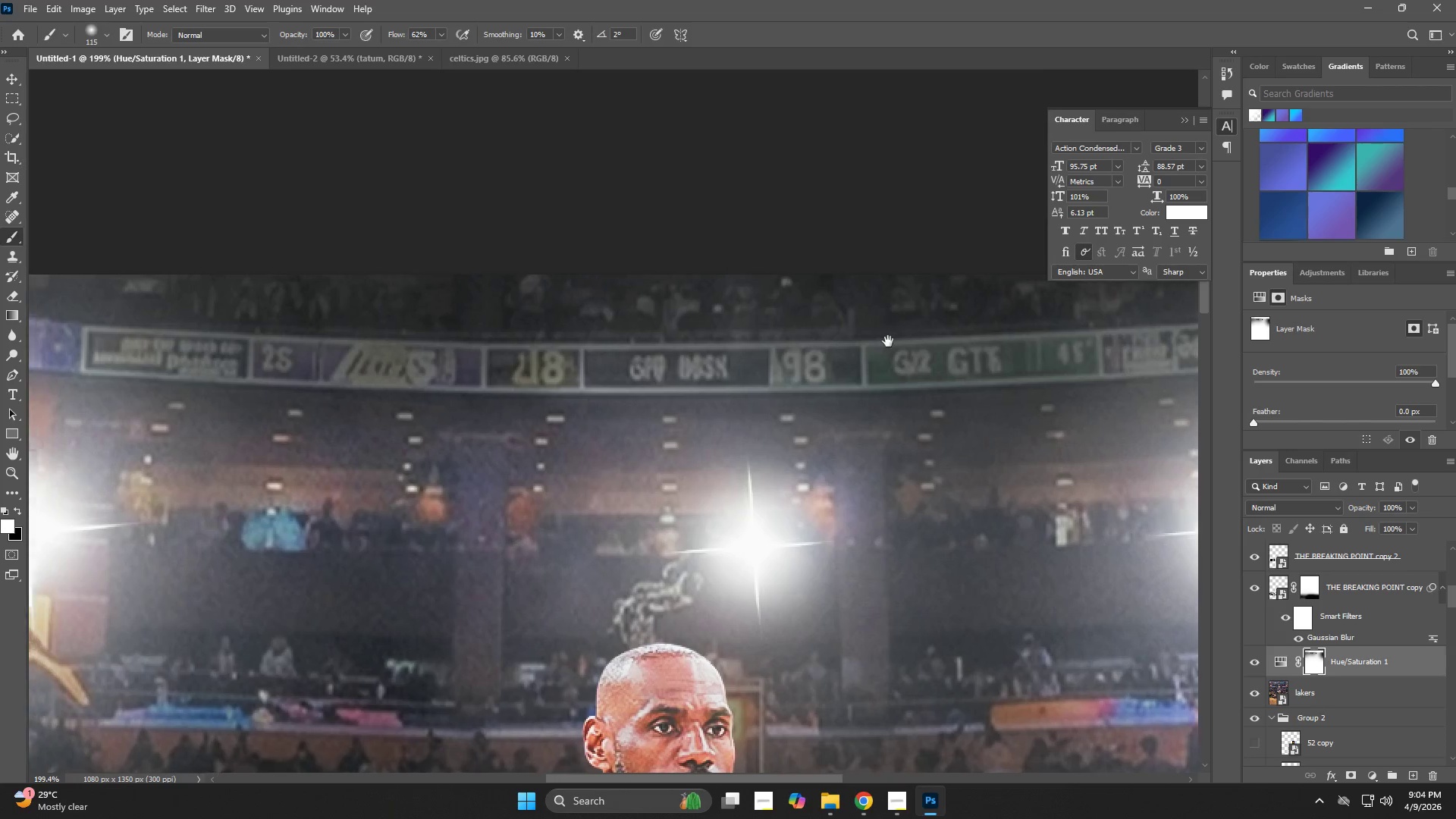 
left_click_drag(start_coordinate=[867, 346], to_coordinate=[403, 348])
 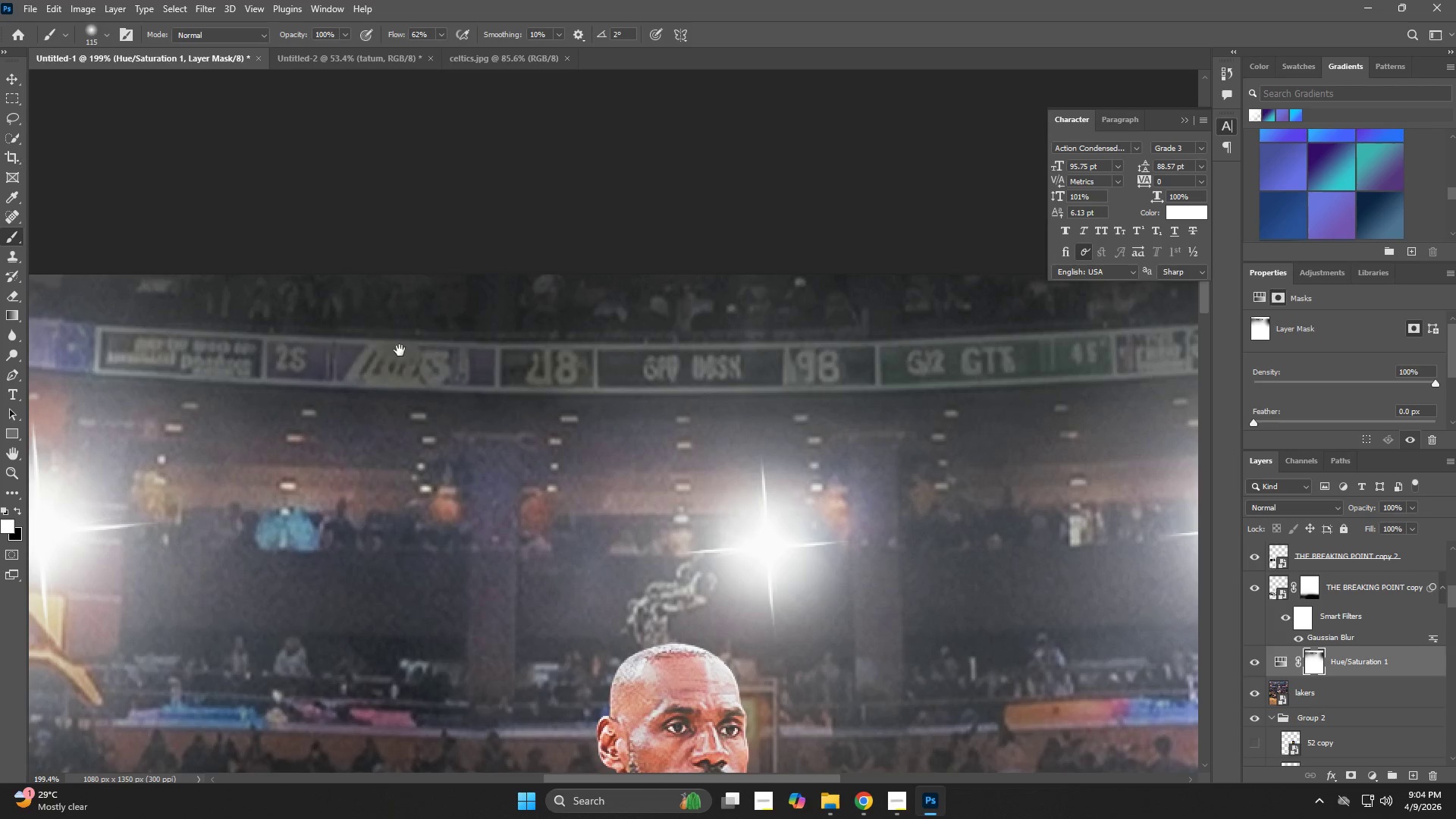 
hold_key(key=Space, duration=0.55)
 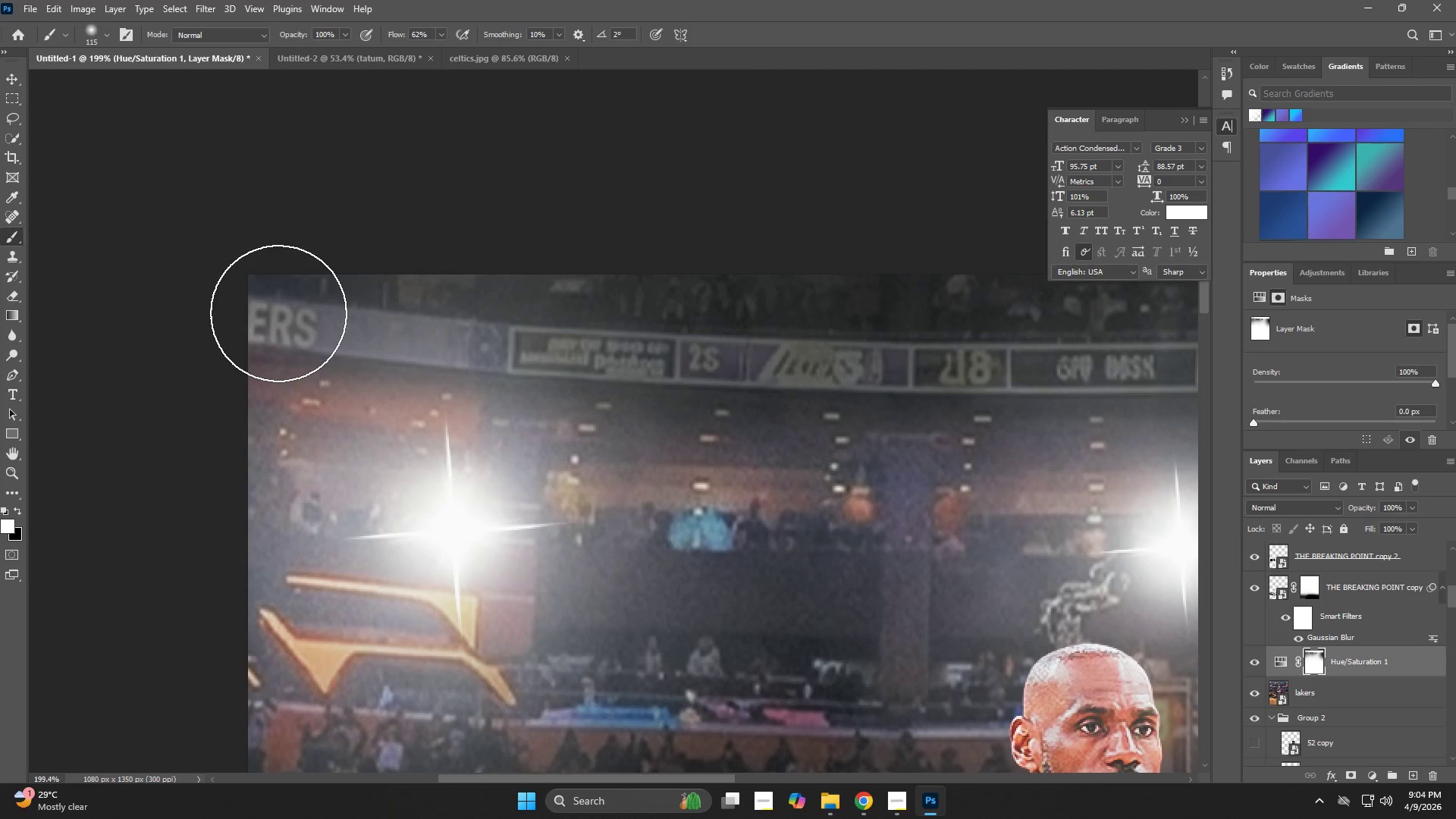 
left_click_drag(start_coordinate=[395, 350], to_coordinate=[808, 350])
 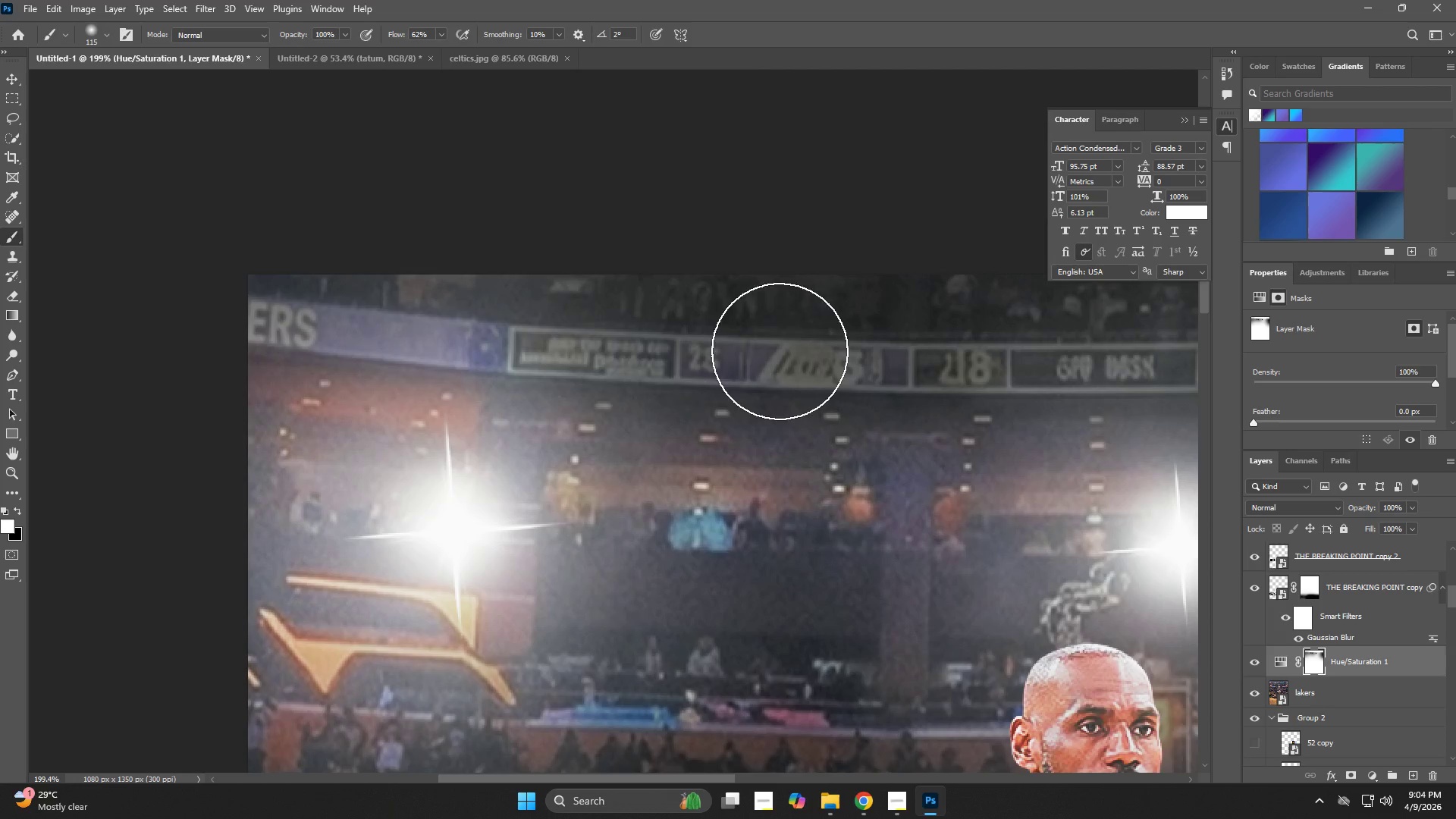 
left_click_drag(start_coordinate=[774, 351], to_coordinate=[278, 313])
 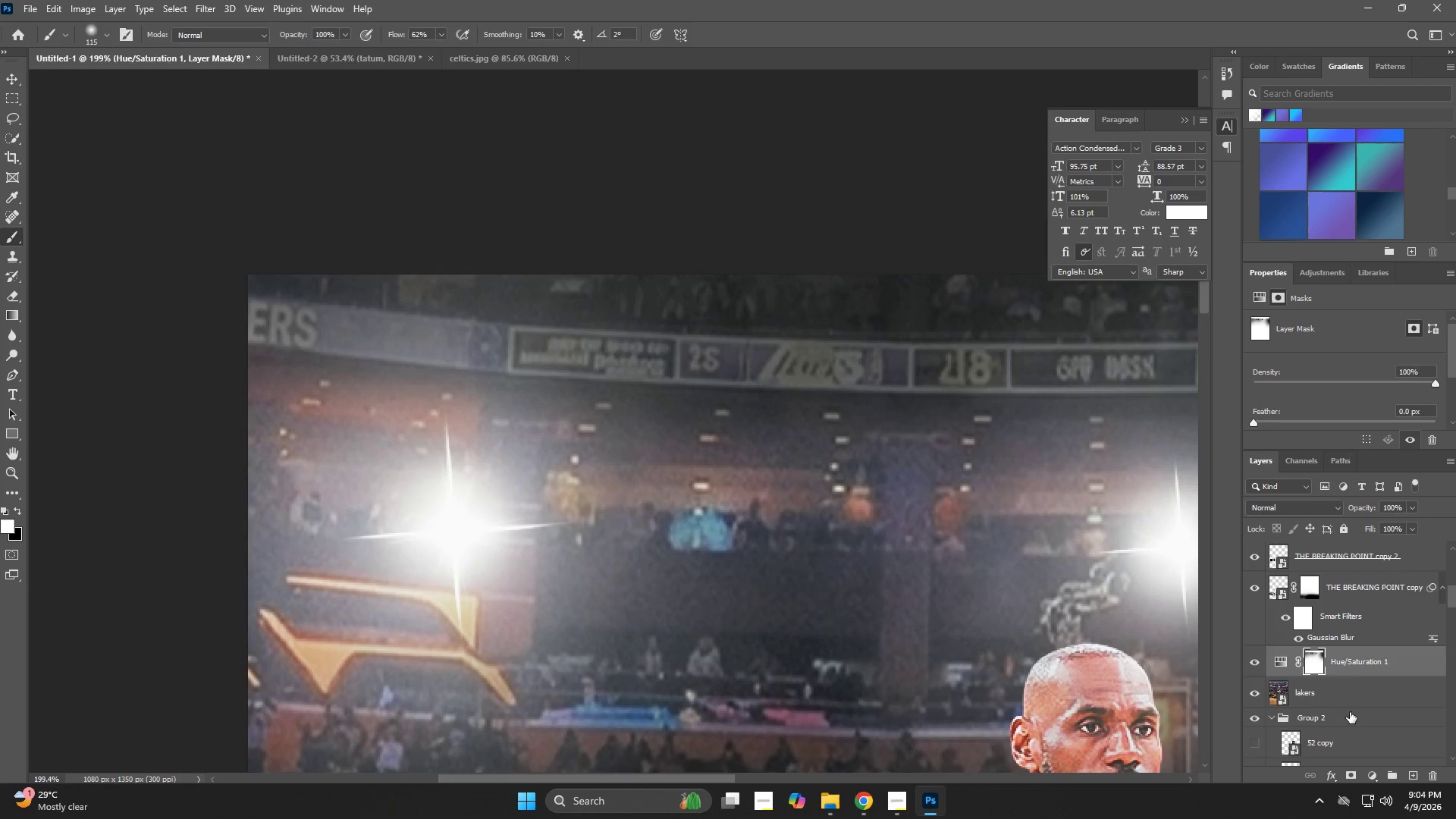 
left_click([1341, 697])
 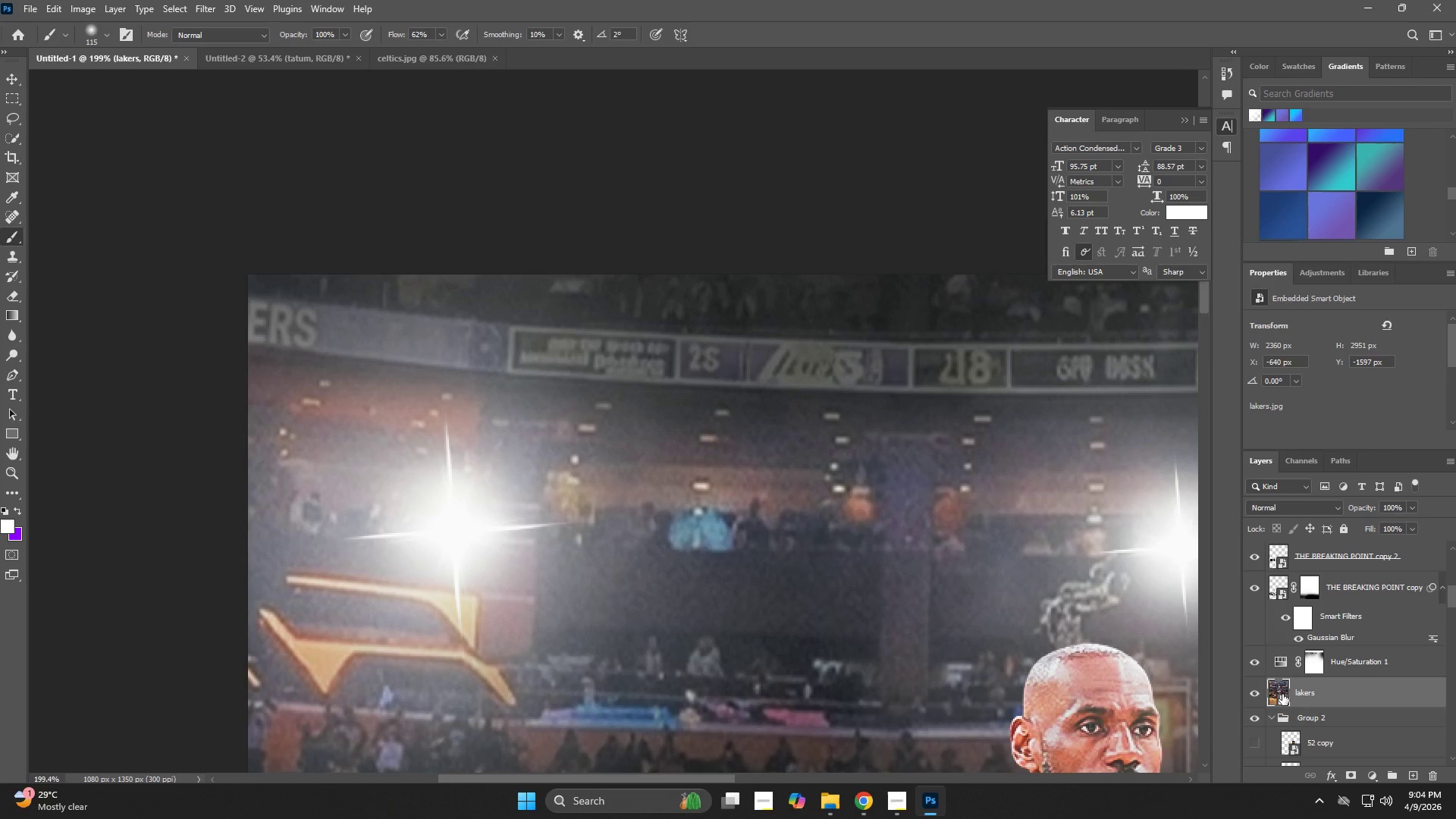 
double_click([1282, 694])
 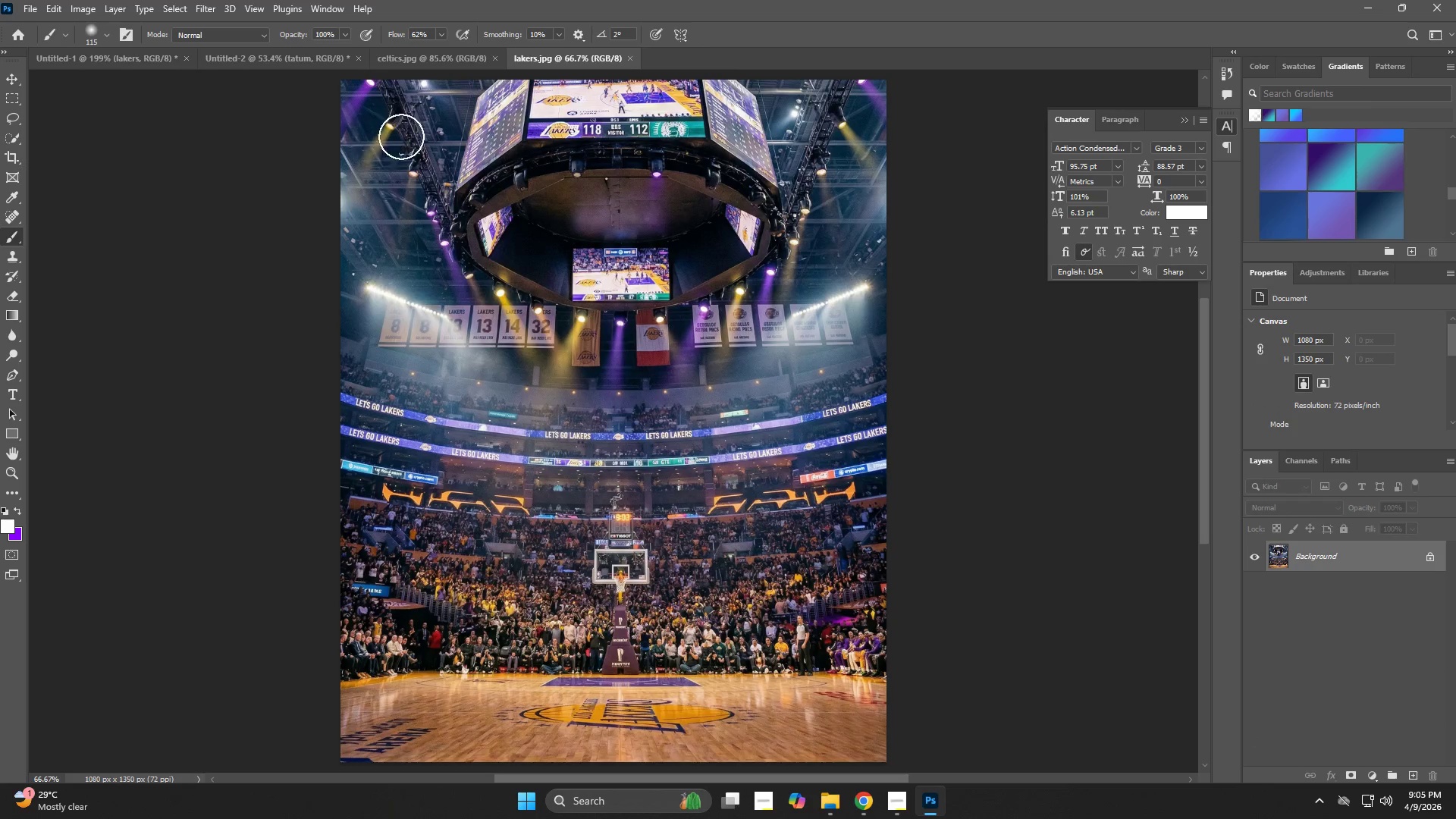 
key(Z)
 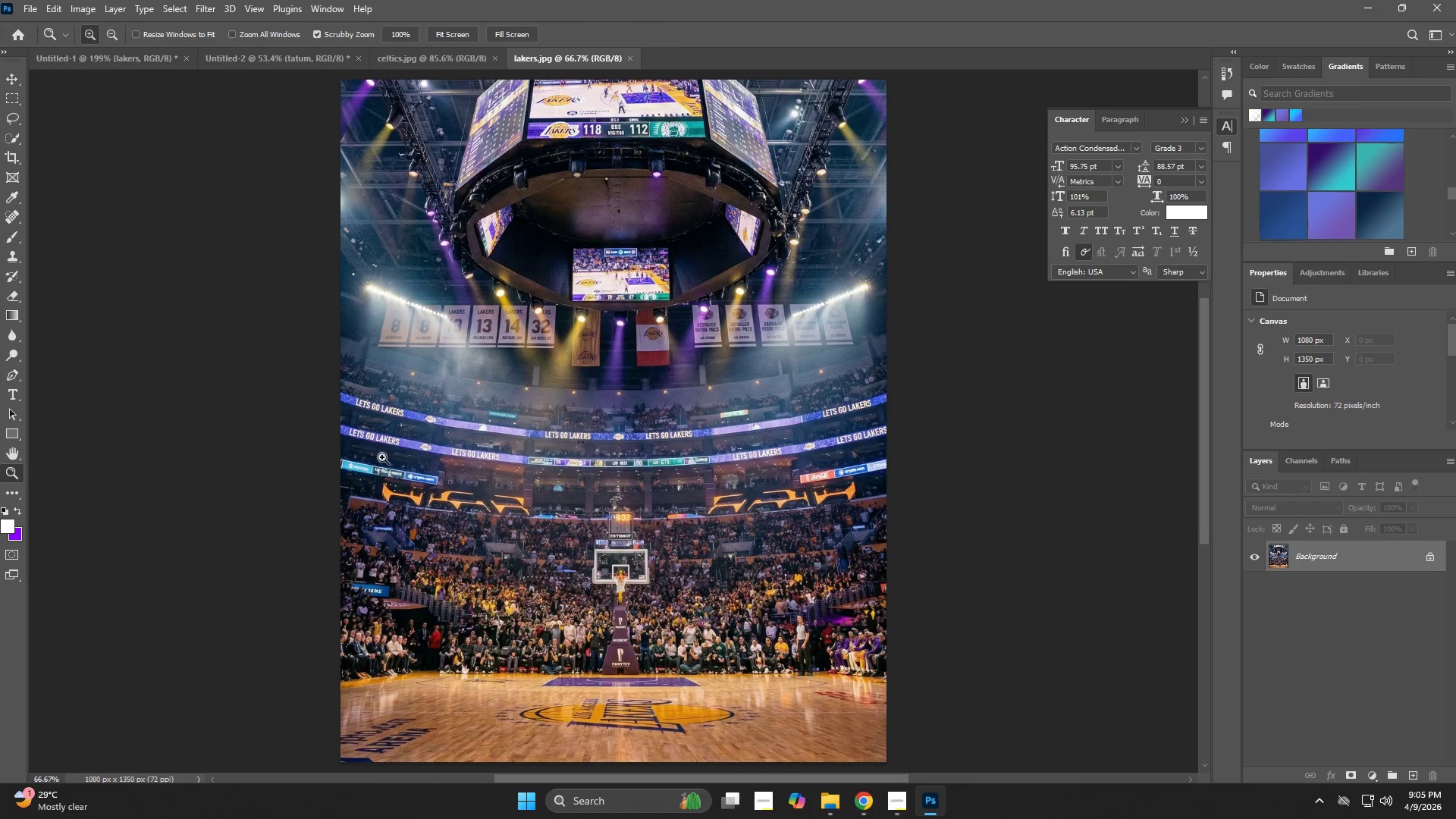 
left_click_drag(start_coordinate=[376, 447], to_coordinate=[429, 457])
 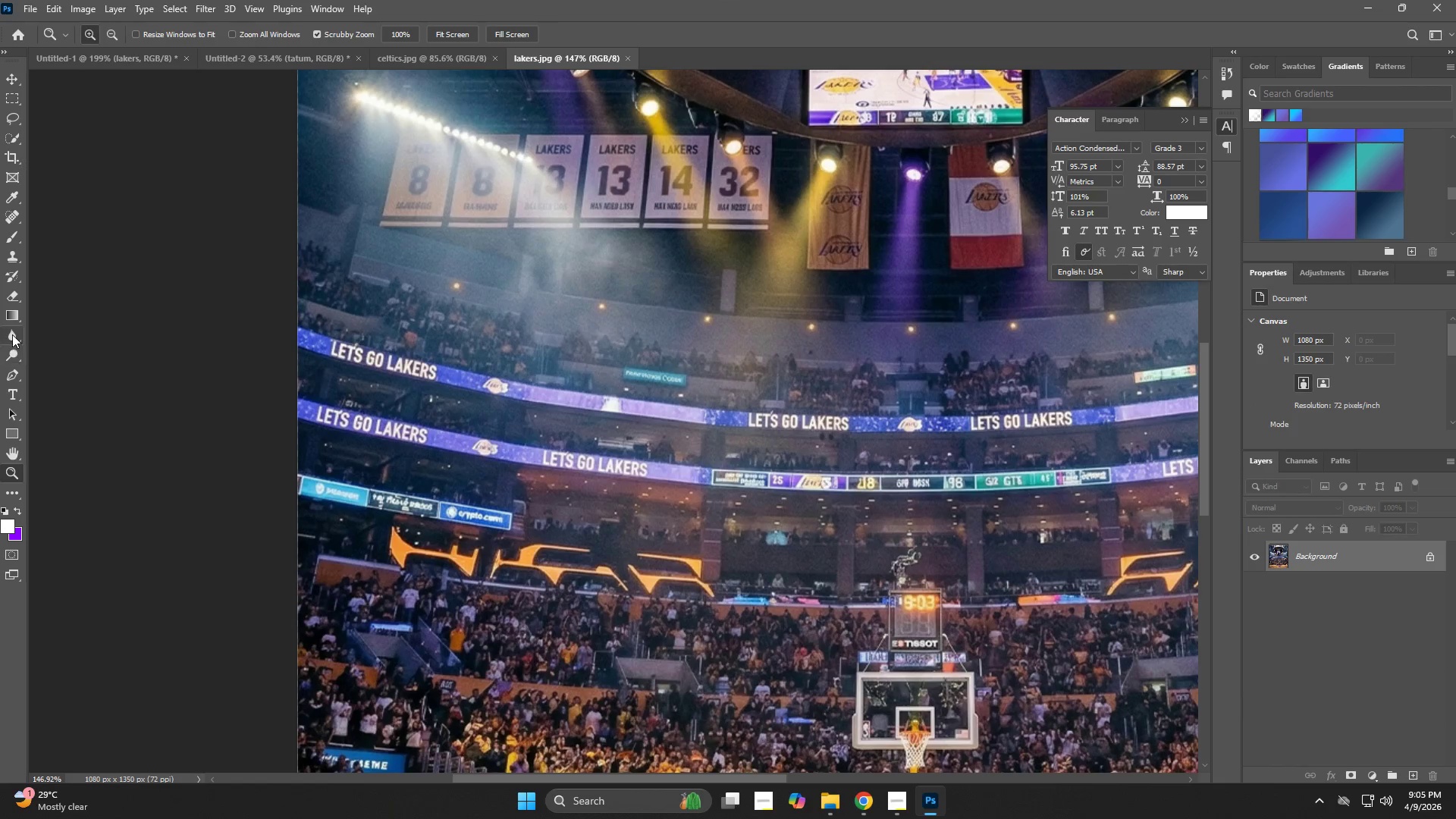 
left_click_drag(start_coordinate=[632, 455], to_coordinate=[628, 544])
 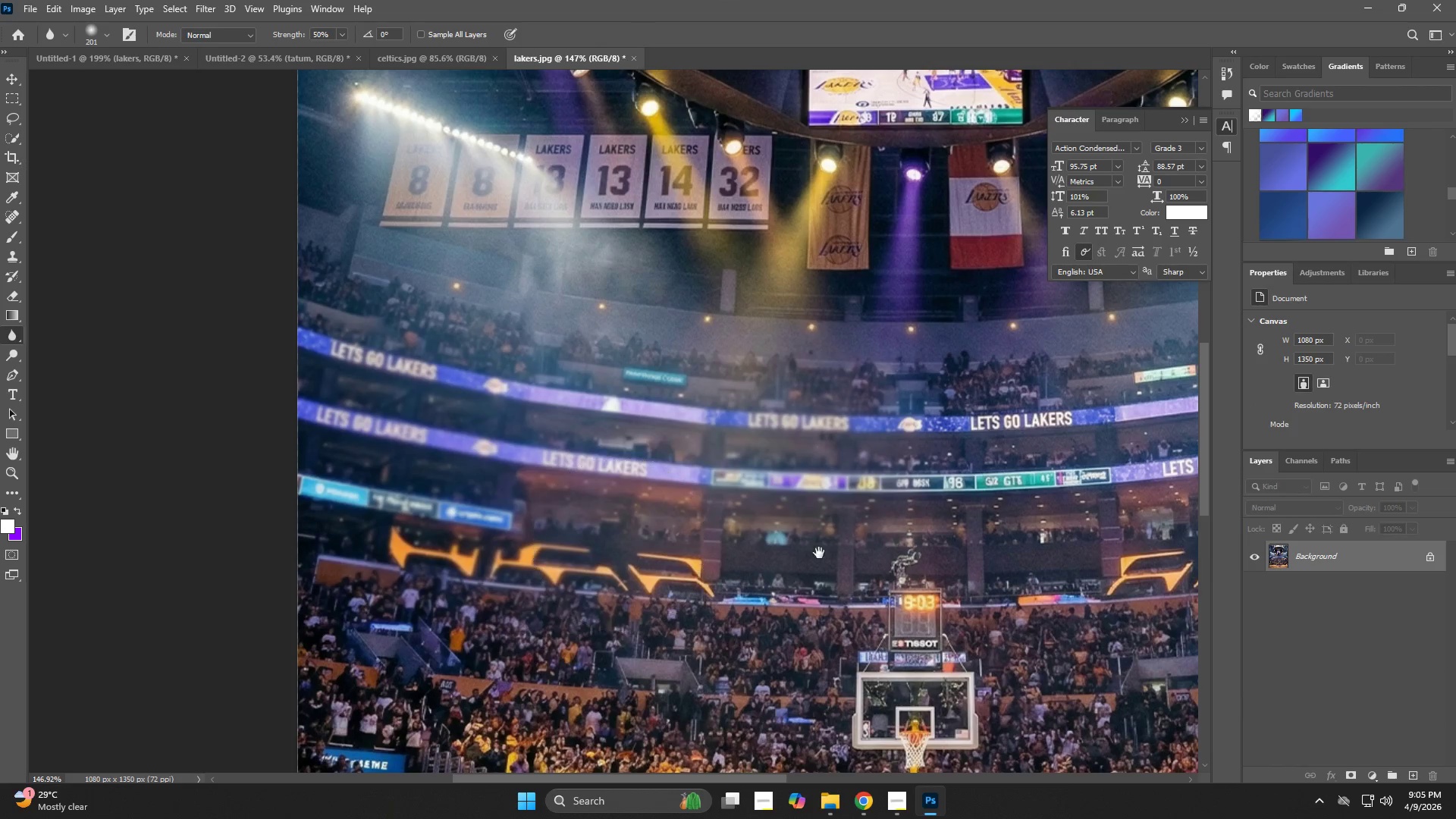 
hold_key(key=Space, duration=0.59)
 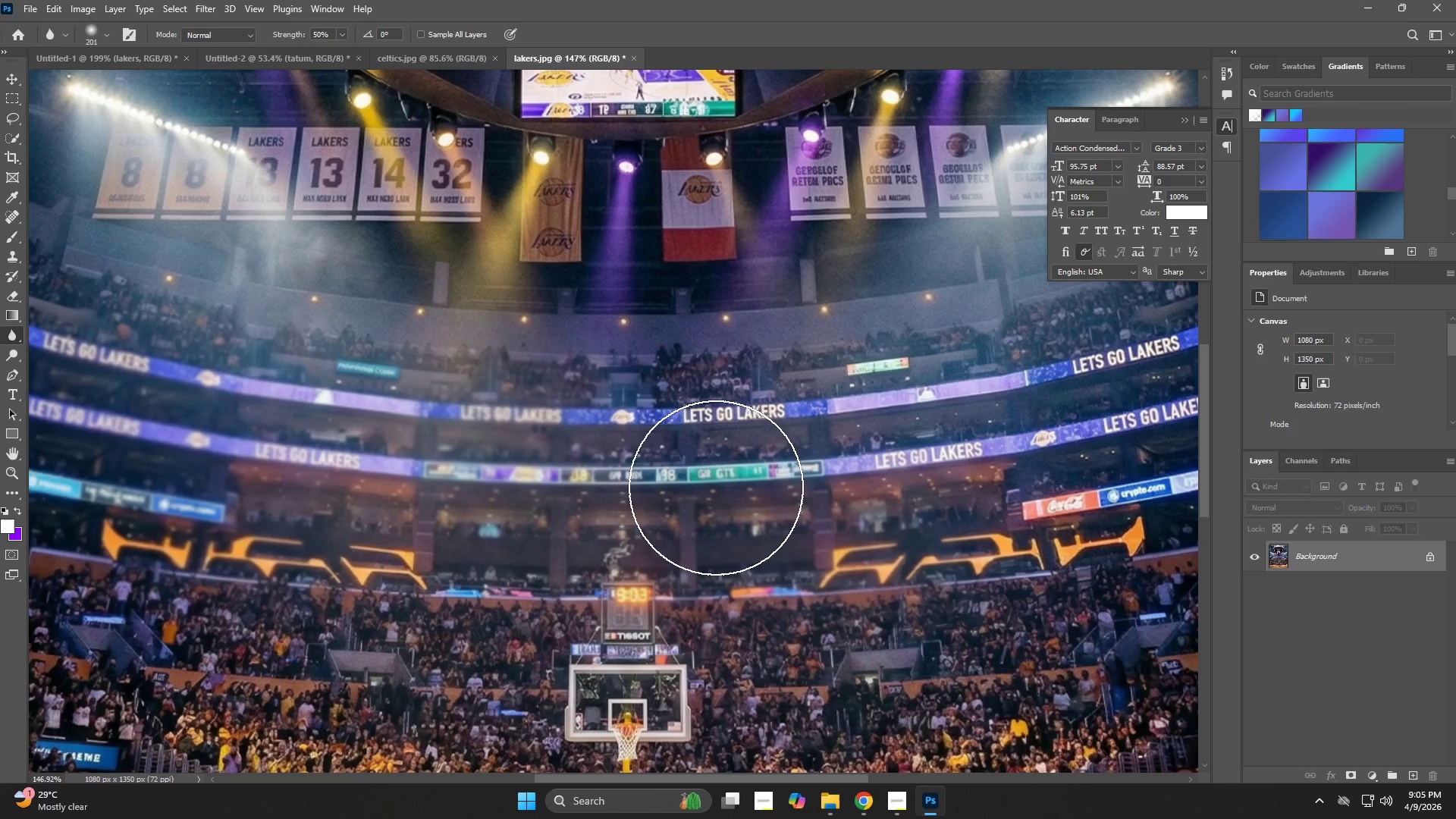 
left_click_drag(start_coordinate=[804, 565], to_coordinate=[516, 557])
 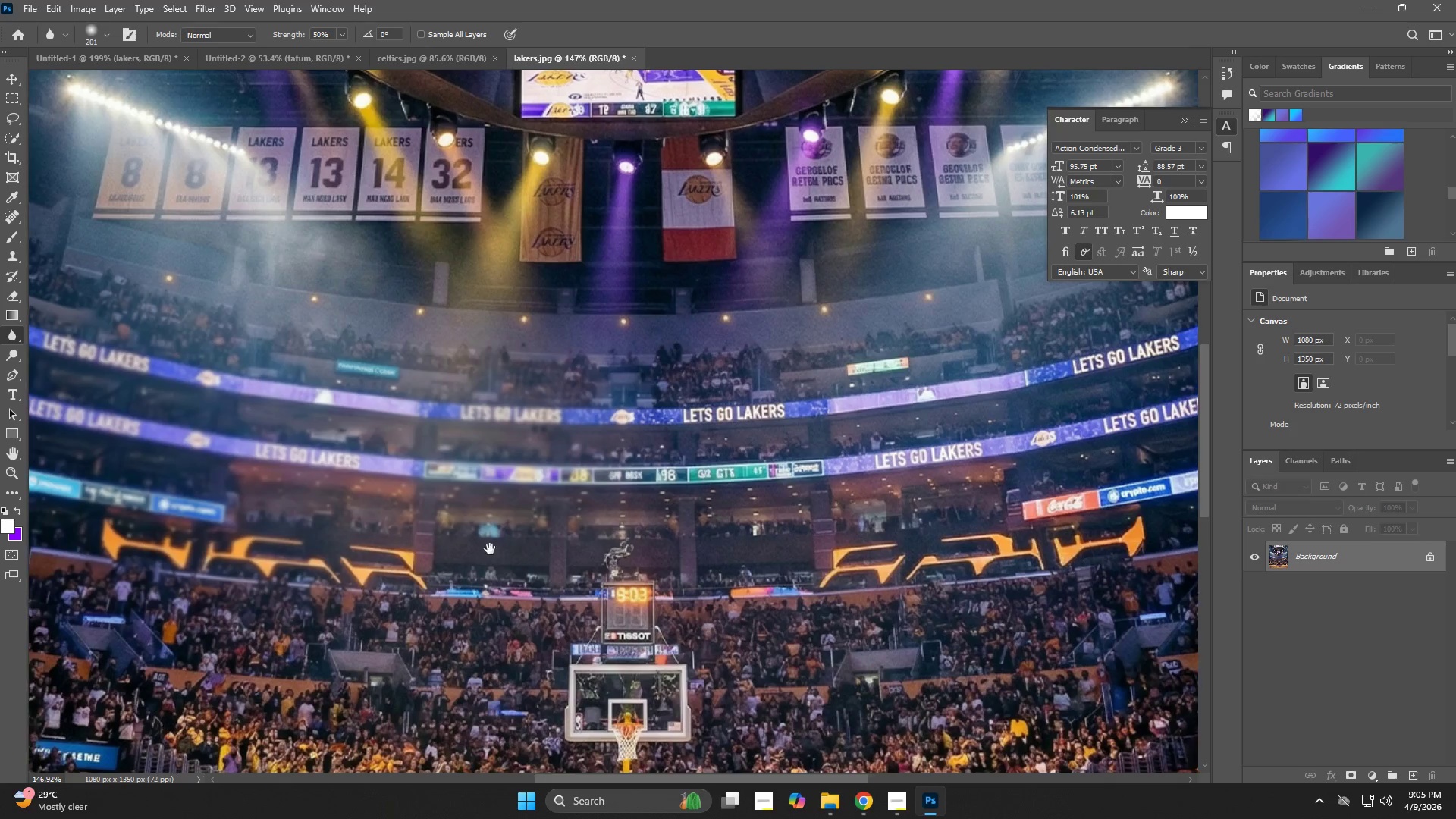 
left_click_drag(start_coordinate=[442, 543], to_coordinate=[451, 503])
 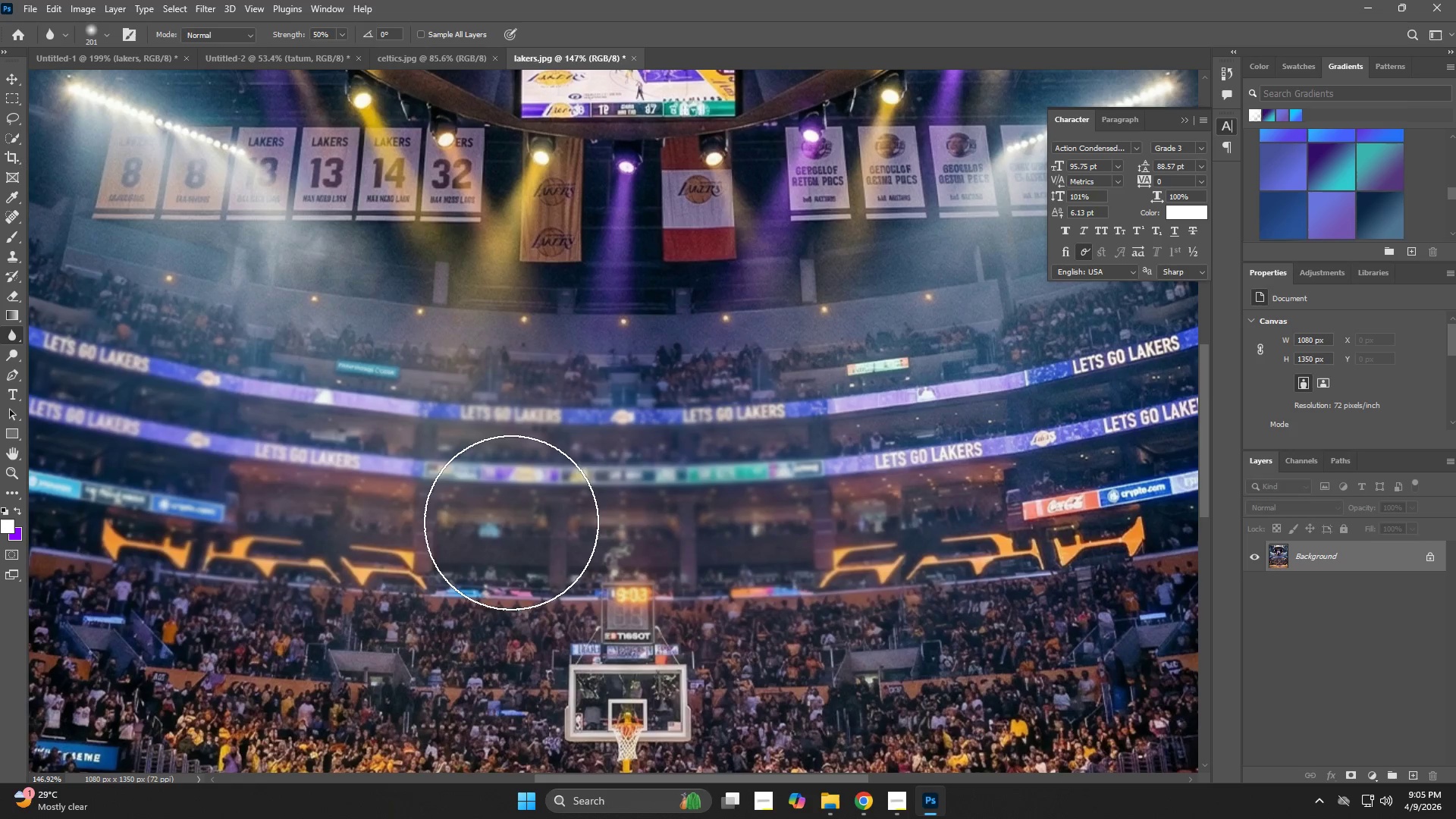 
hold_key(key=Space, duration=0.55)
 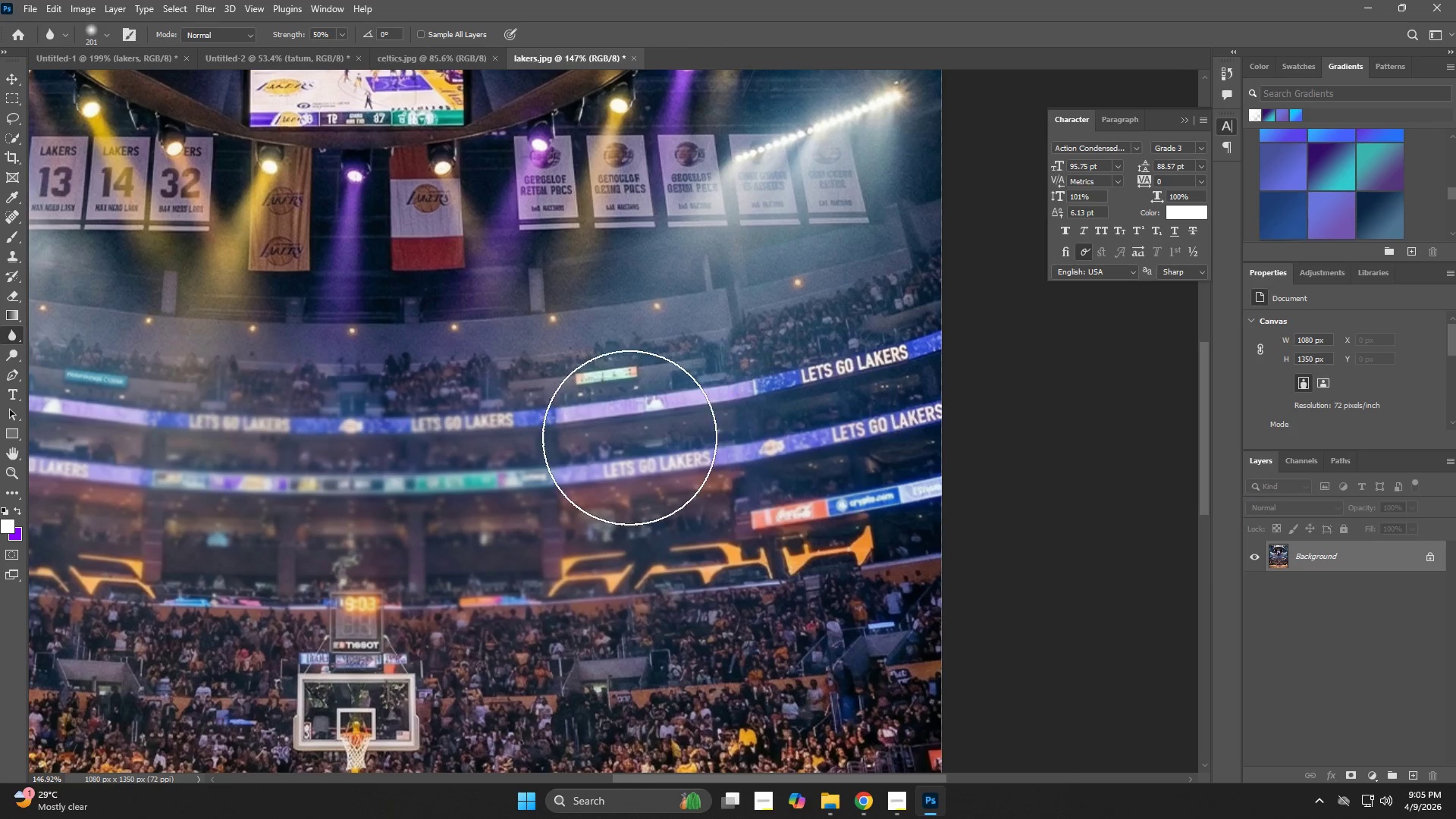 
left_click_drag(start_coordinate=[617, 563], to_coordinate=[377, 573])
 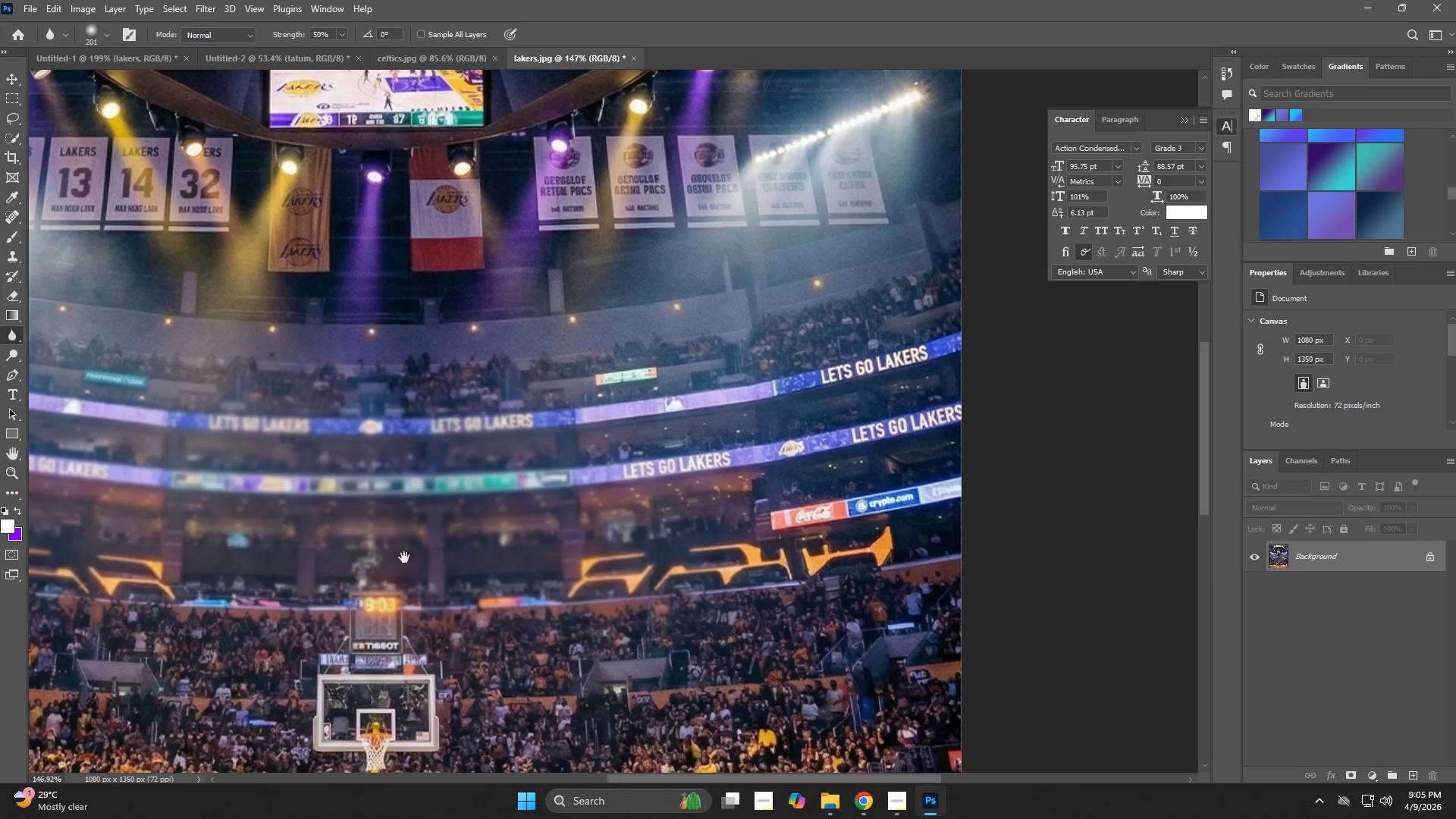 
left_click_drag(start_coordinate=[513, 529], to_coordinate=[453, 400])
 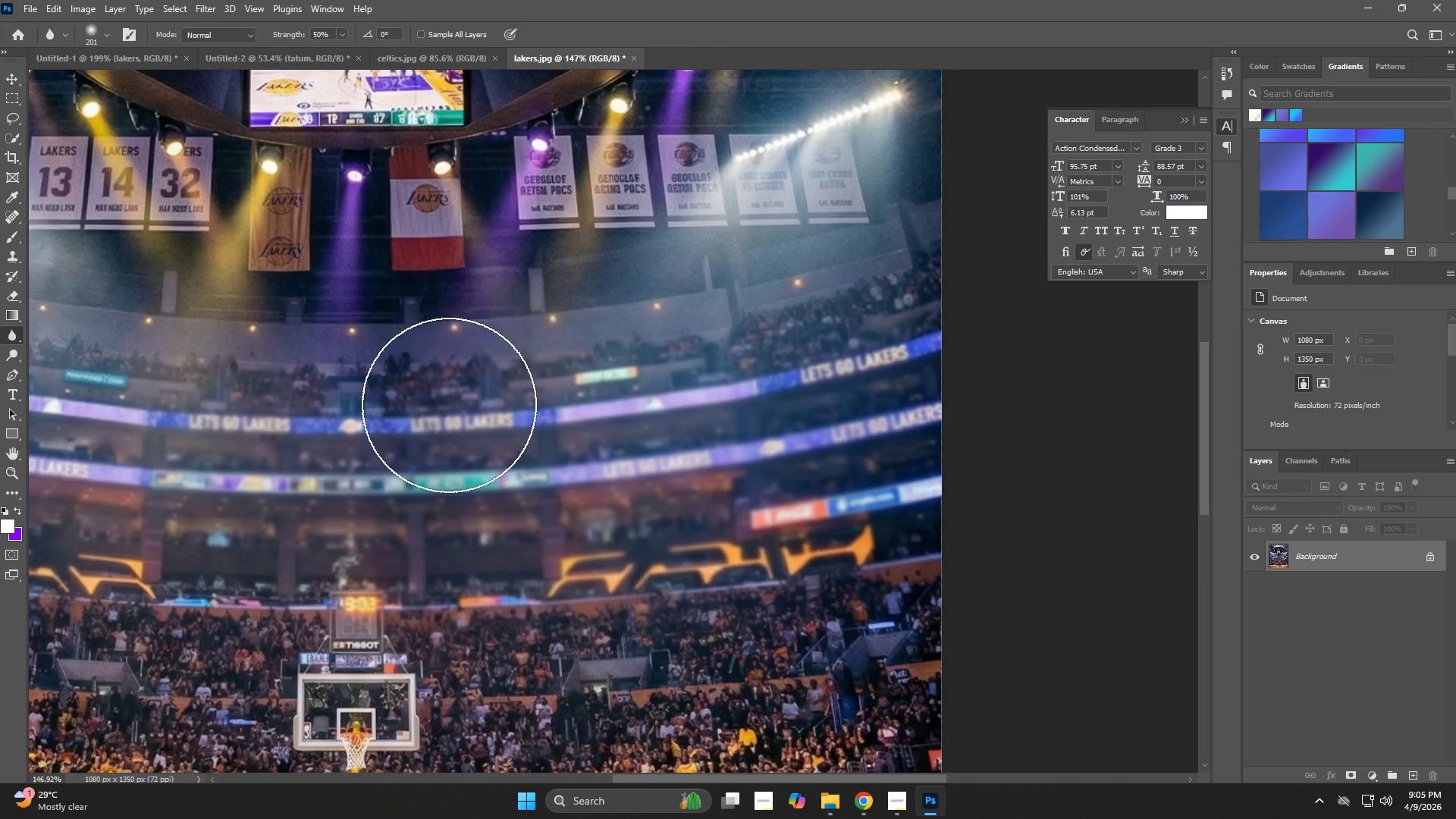 
hold_key(key=Space, duration=0.66)
 